 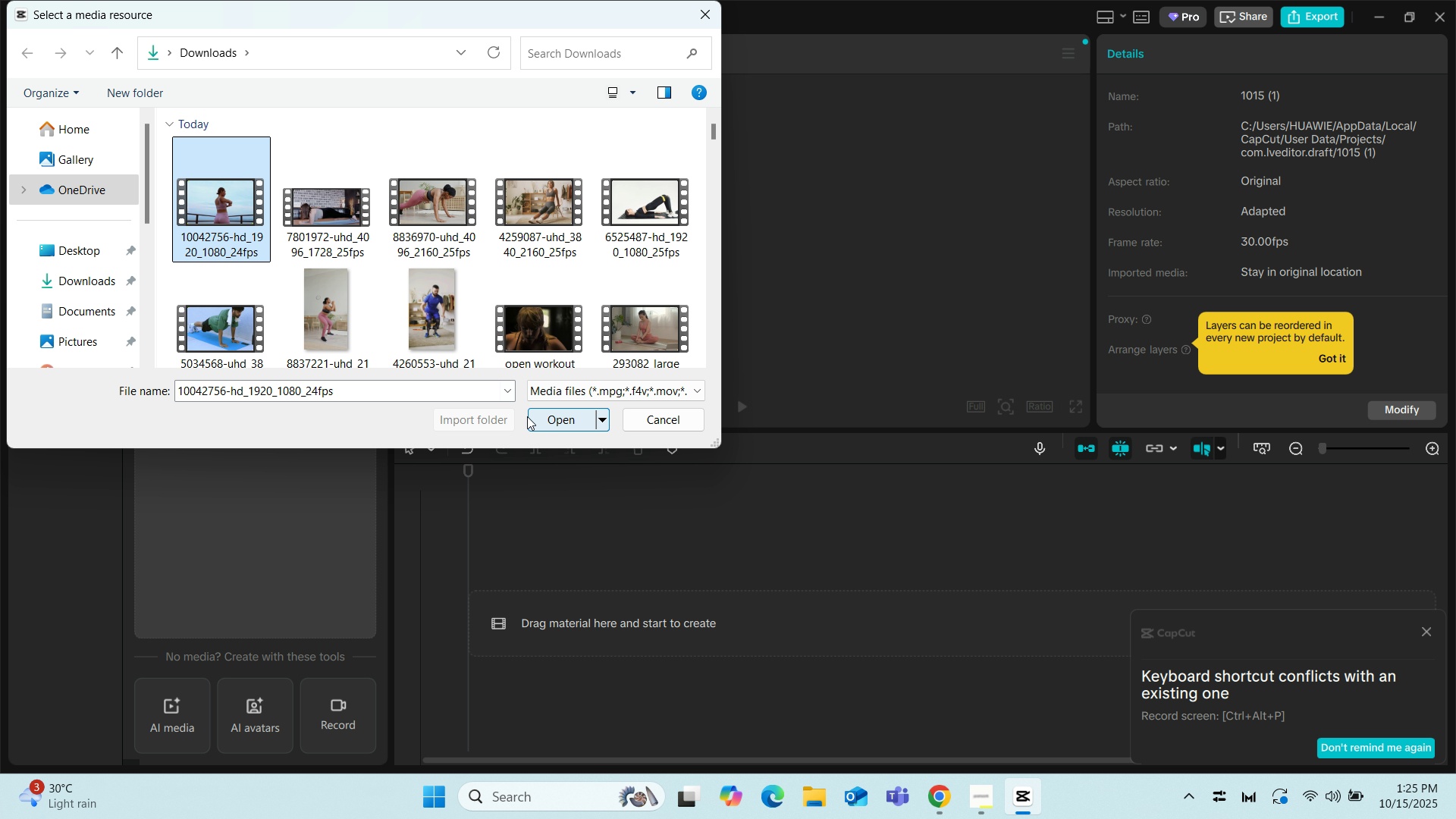 
left_click([337, 218])
 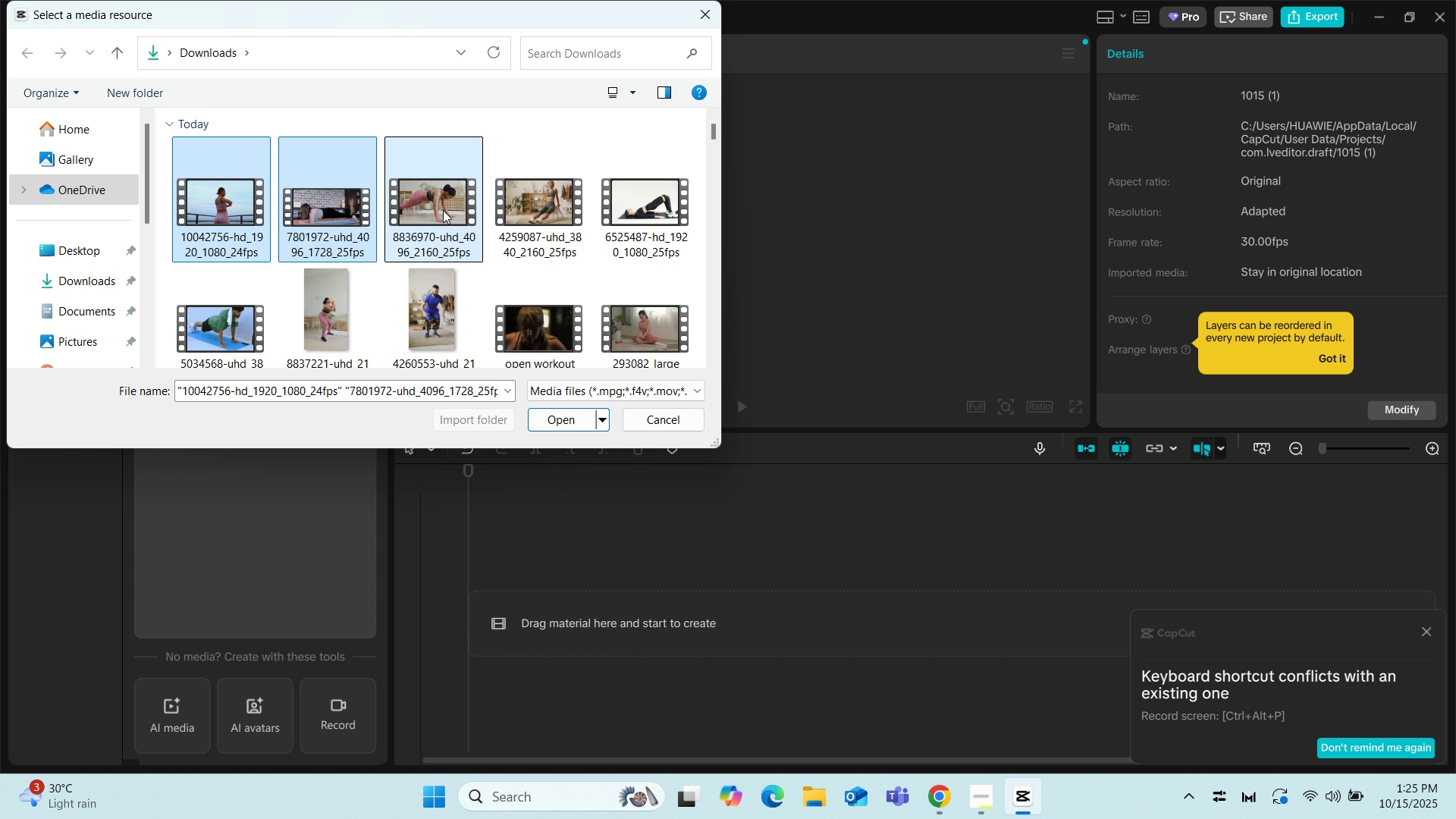 
left_click([443, 210])
 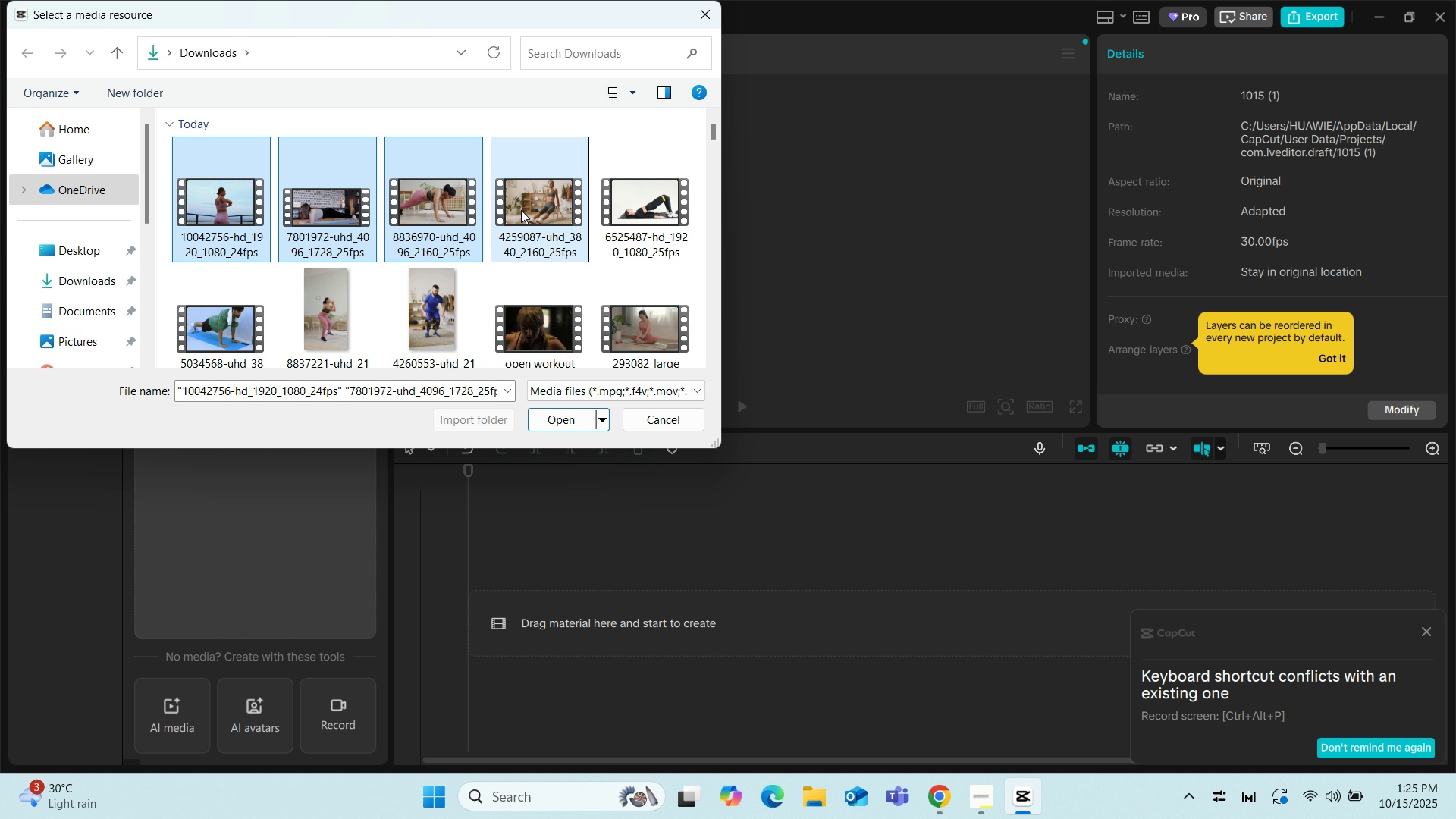 
hold_key(key=ControlLeft, duration=1.52)
left_click([521, 210])
 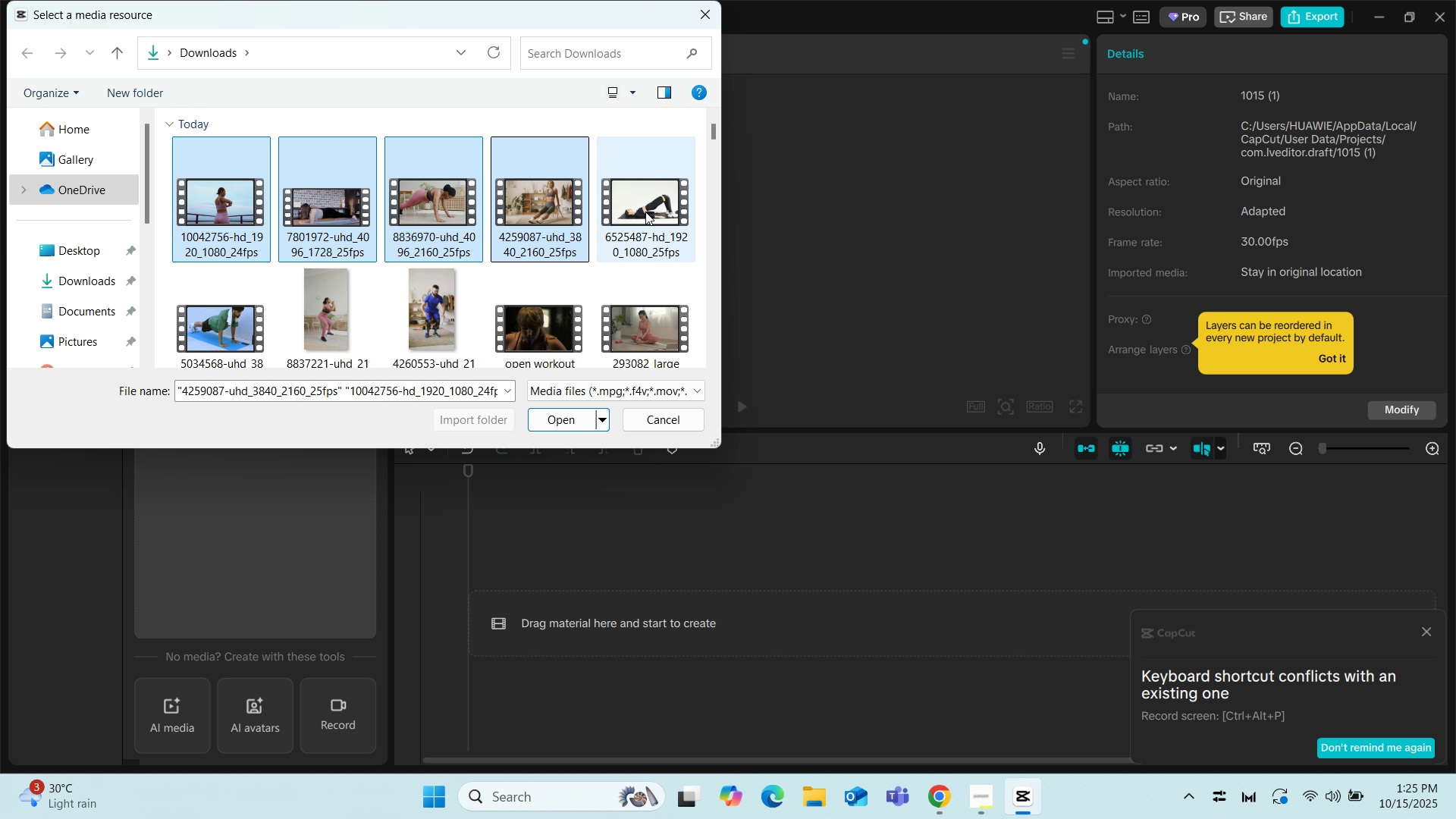 
left_click([645, 212])
 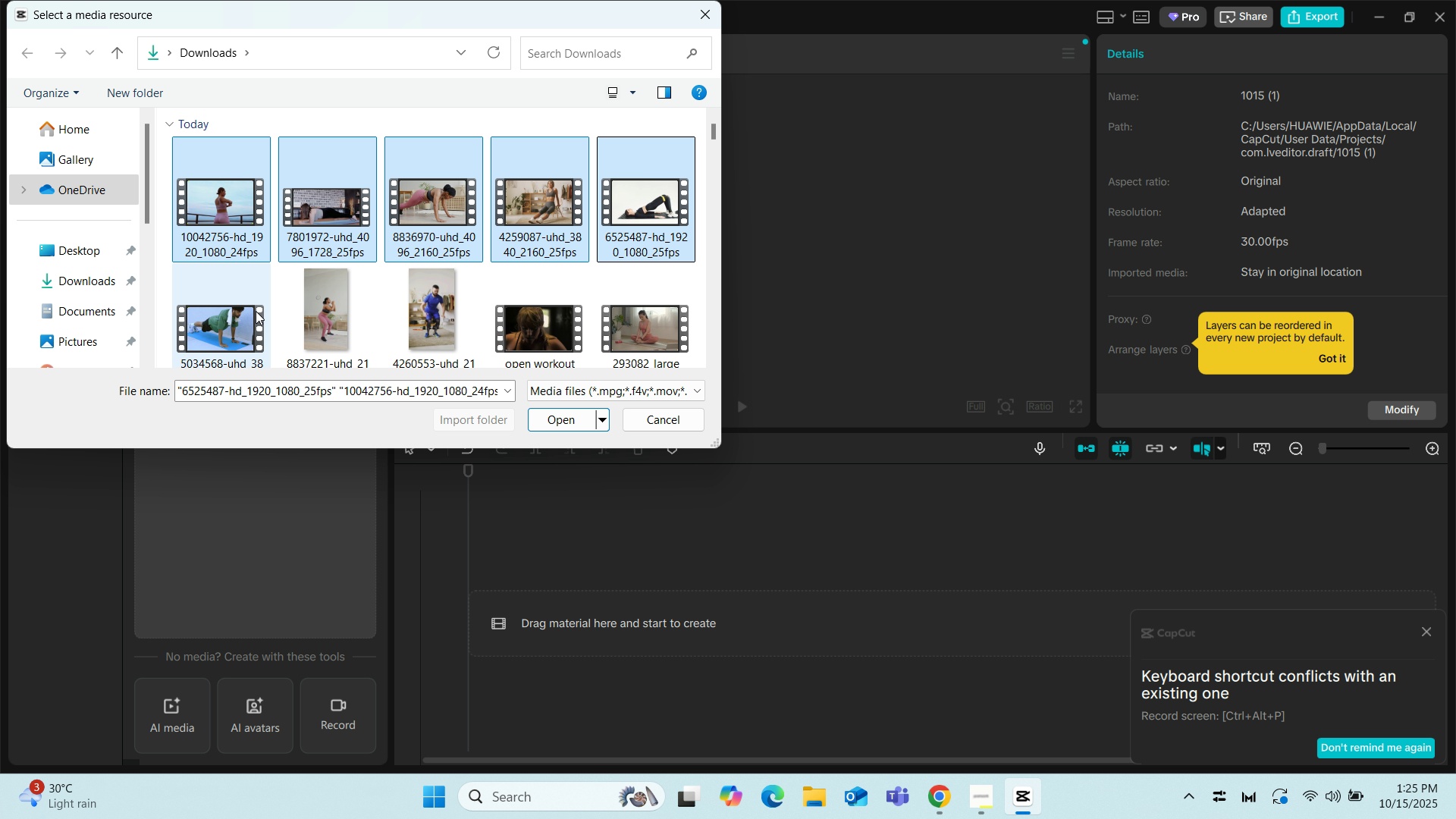 
hold_key(key=ControlLeft, duration=1.52)
left_click([224, 318])
 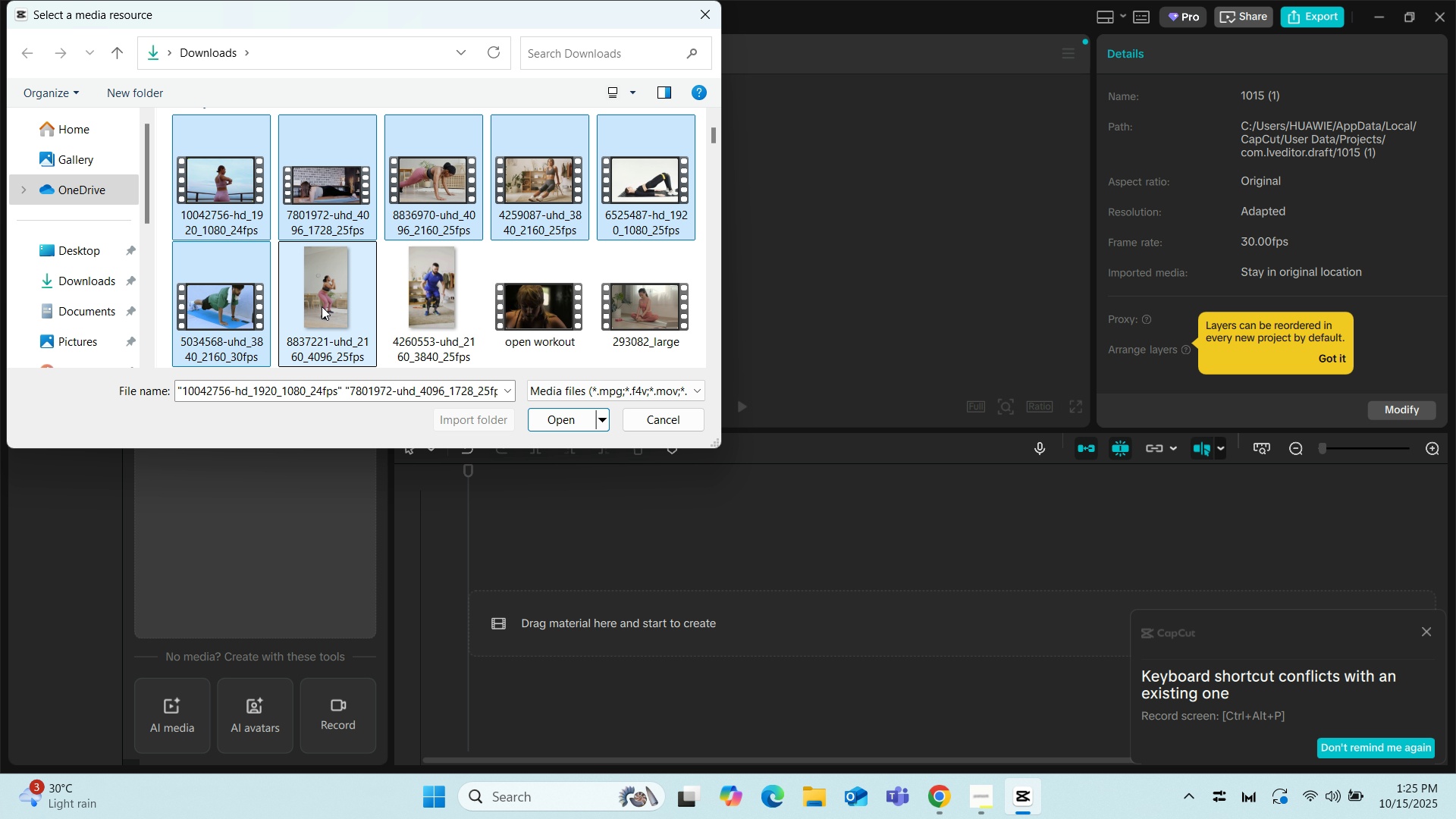 
left_click([322, 306])
 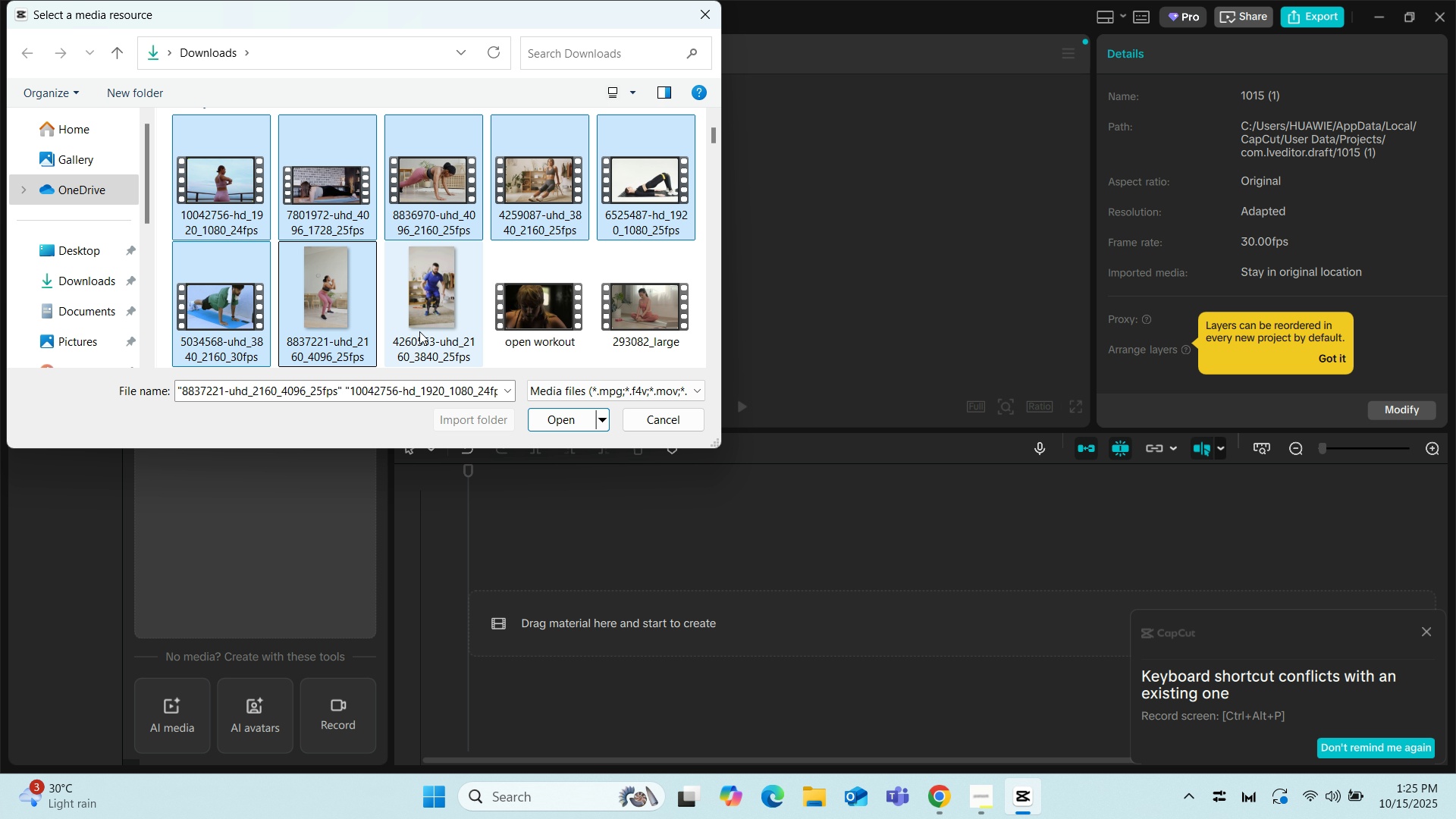 
hold_key(key=ControlLeft, duration=1.09)
 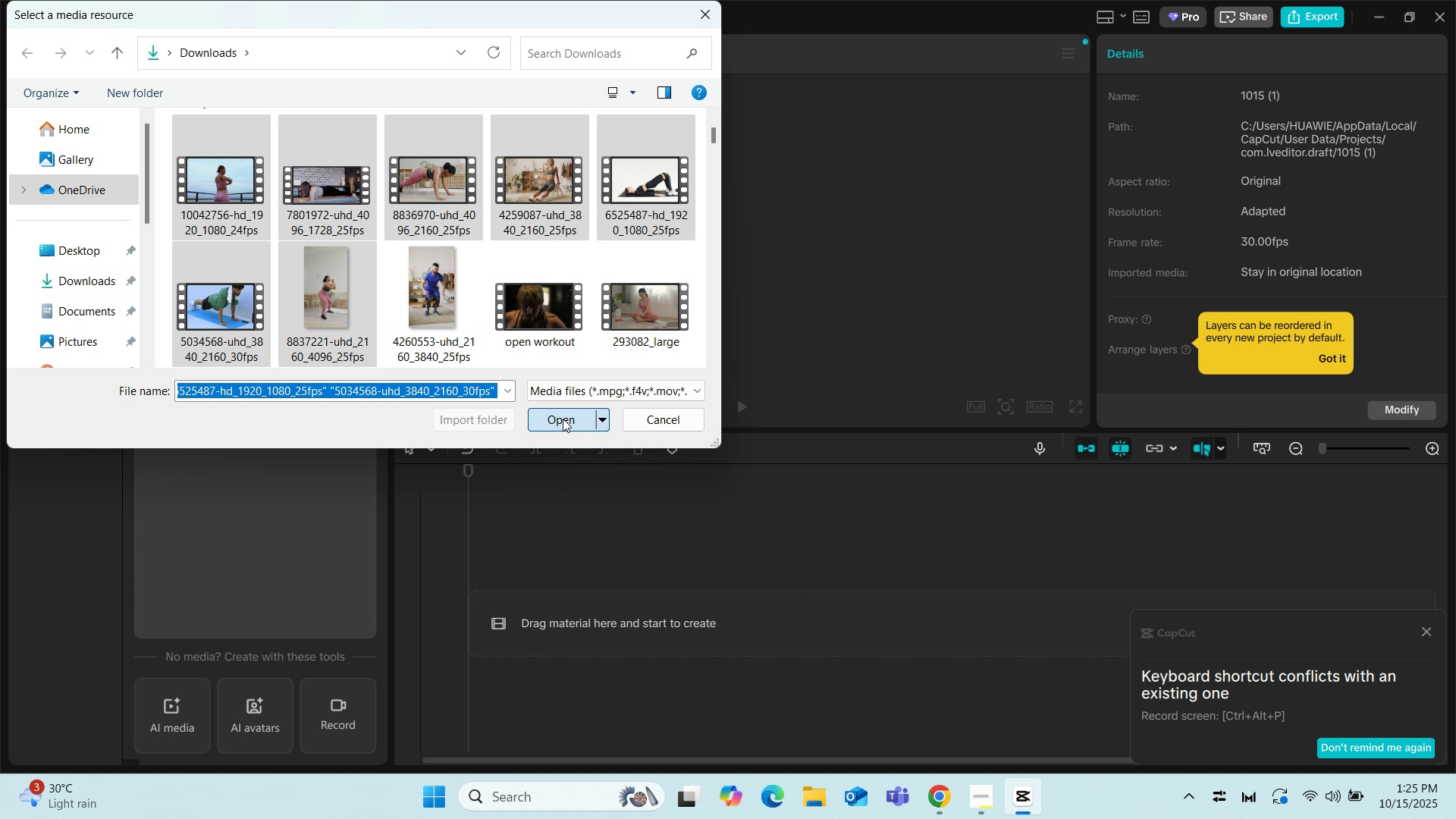 
left_click([563, 419])
 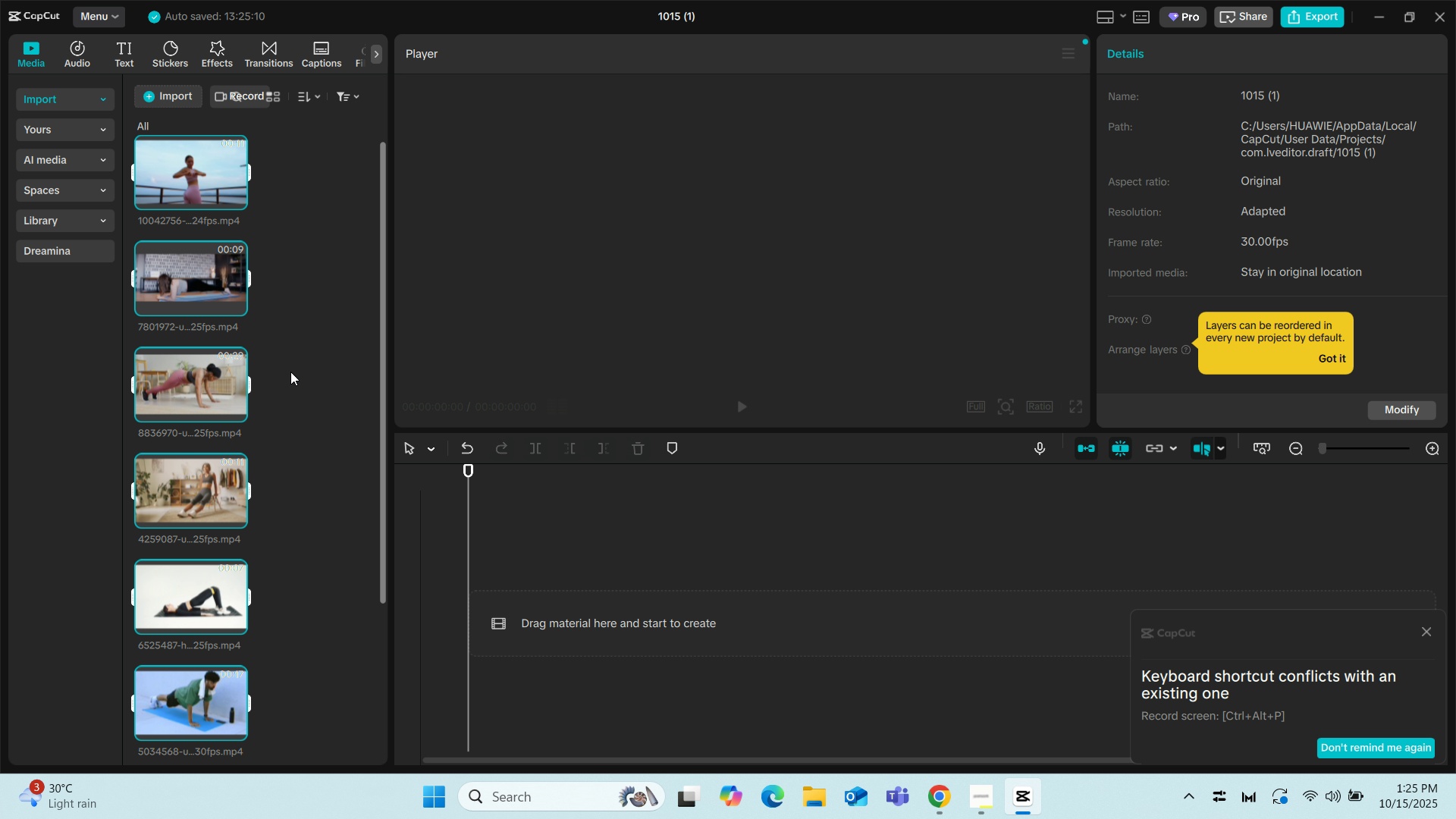 
left_click_drag(start_coordinate=[202, 167], to_coordinate=[175, 182])
 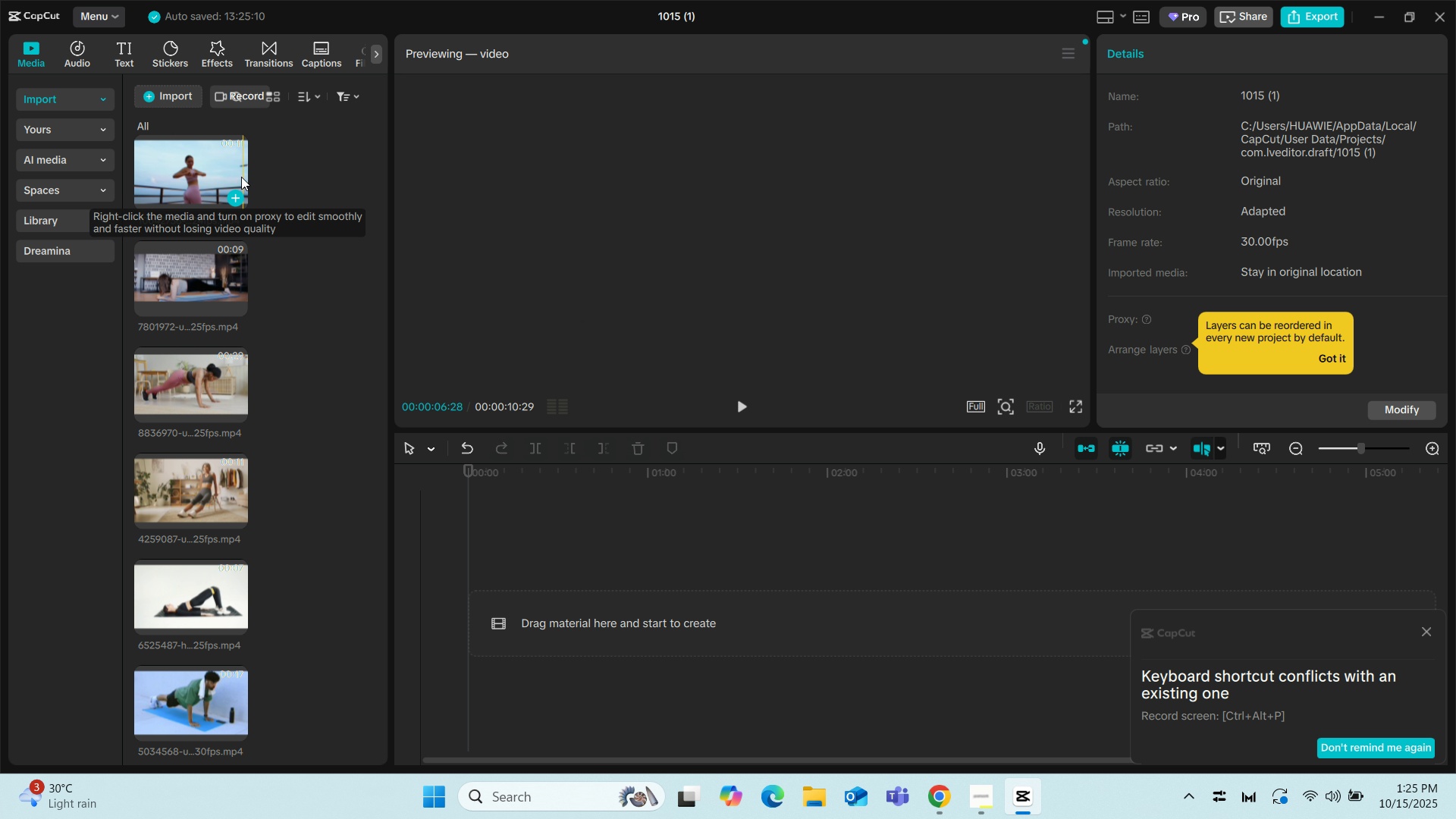 
left_click_drag(start_coordinate=[186, 171], to_coordinate=[568, 609])
 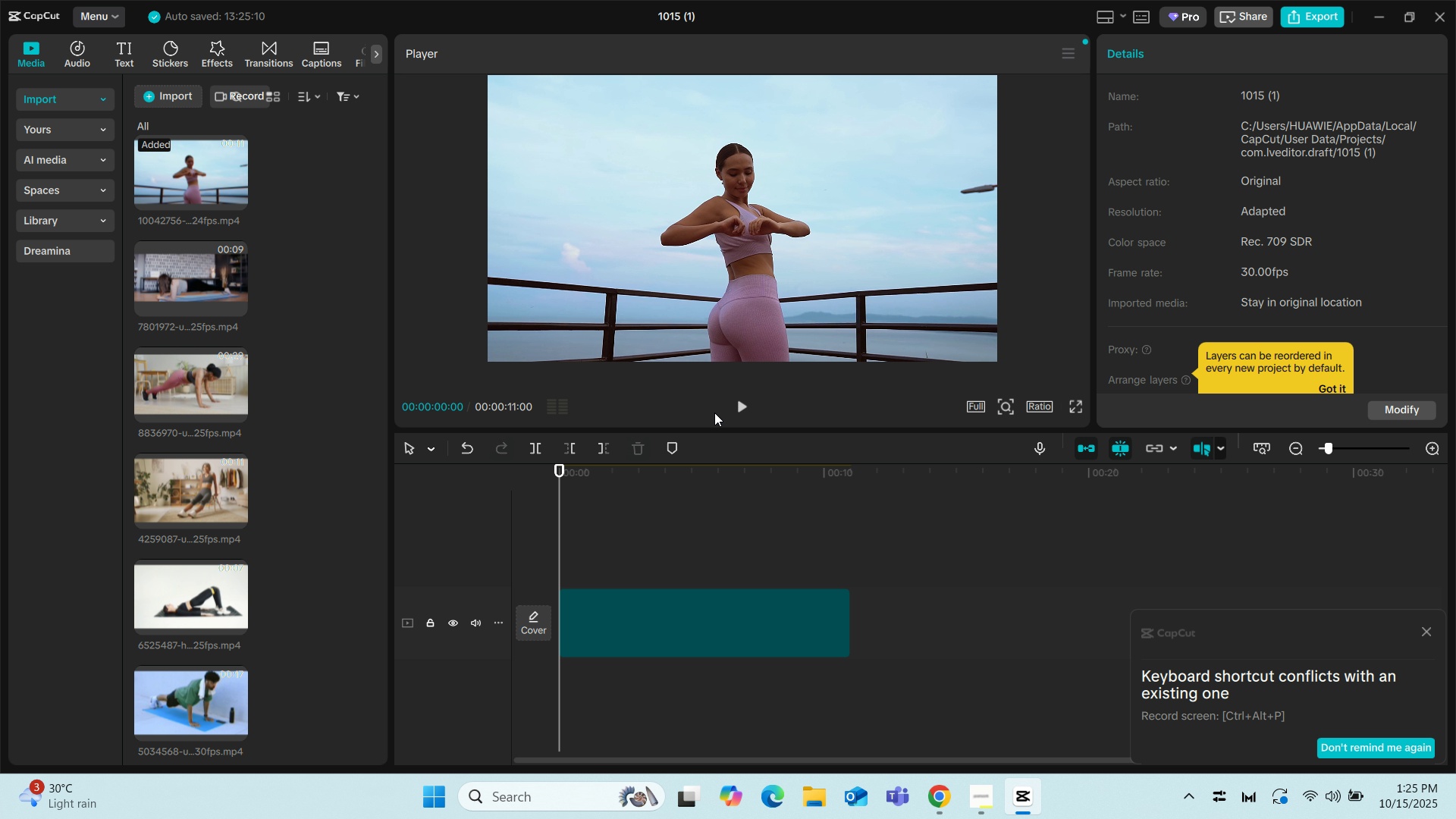 
left_click([747, 413])
 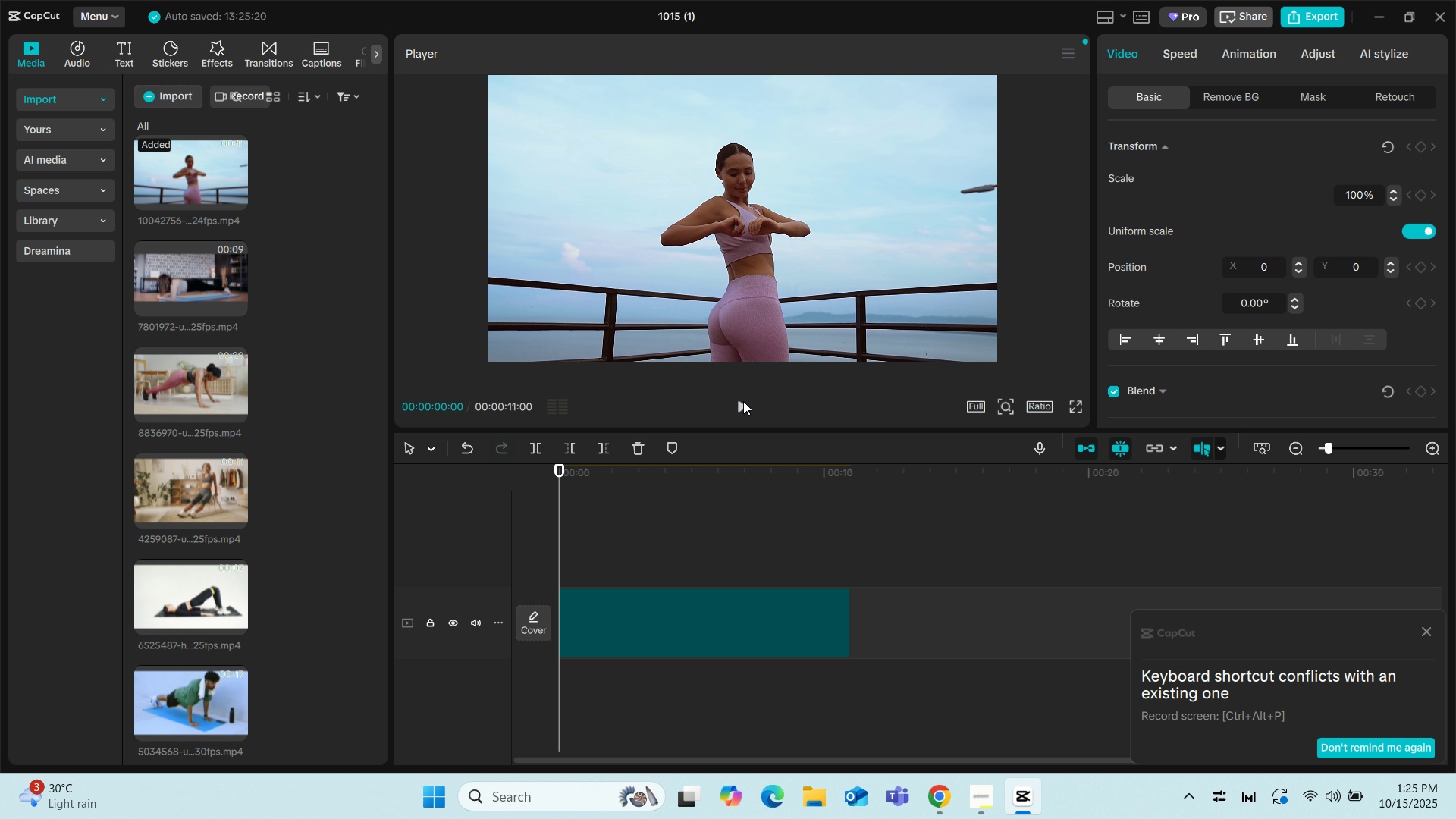 
left_click([743, 401])
 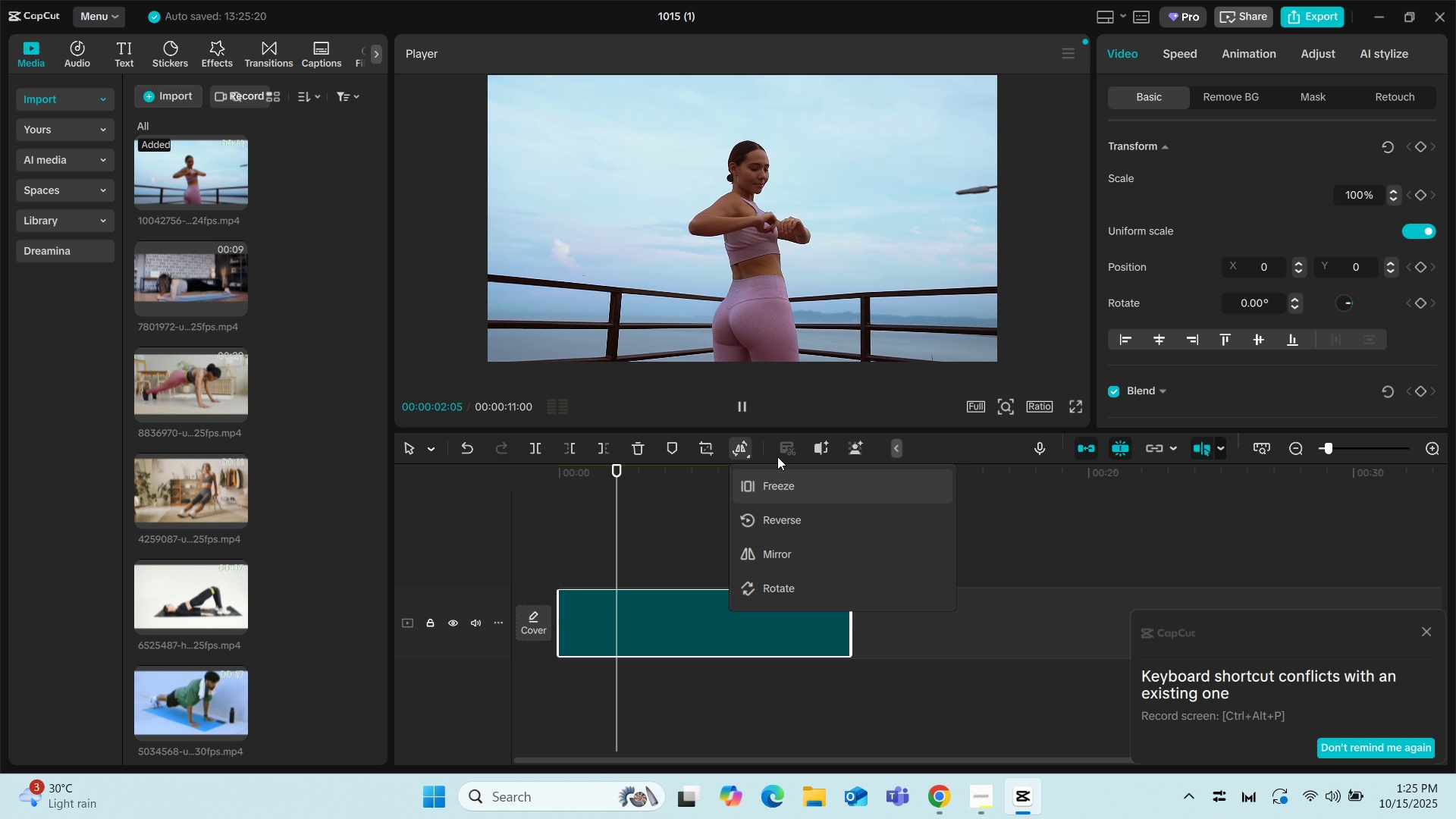 
wait(8.49)
 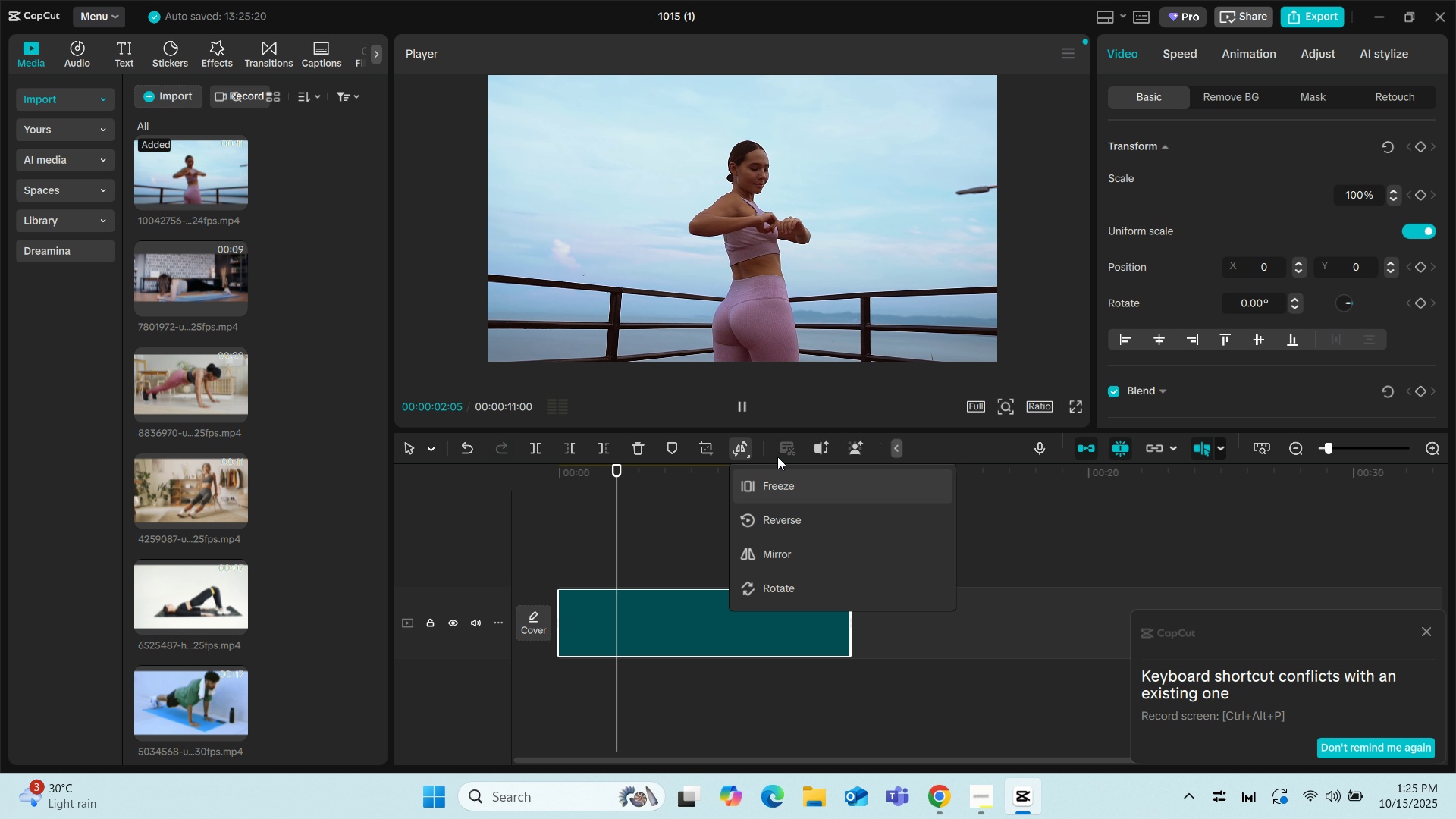 
left_click_drag(start_coordinate=[744, 469], to_coordinate=[487, 469])
 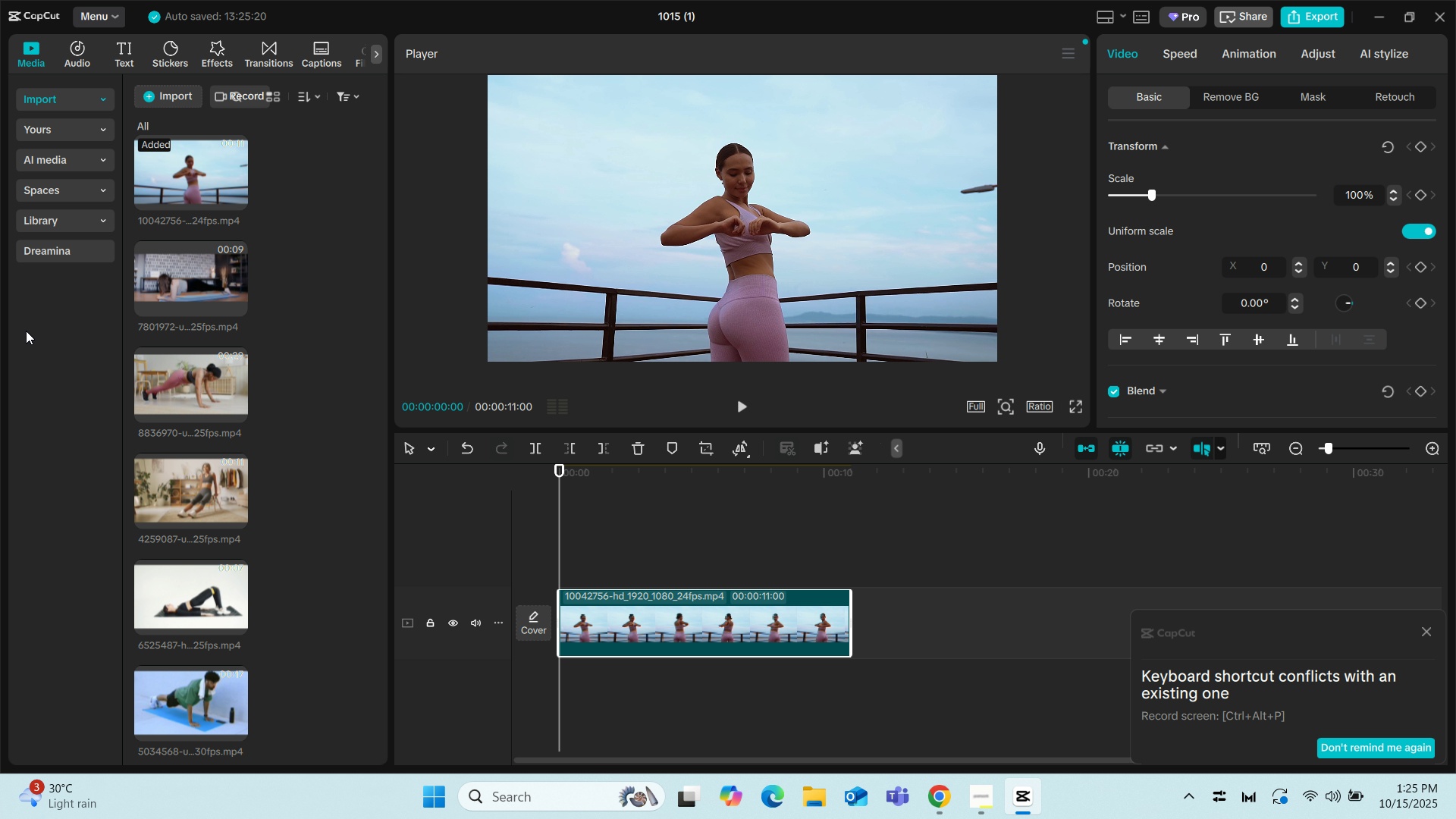 
scroll: coordinate [199, 538], scroll_direction: down, amount: 4.0
 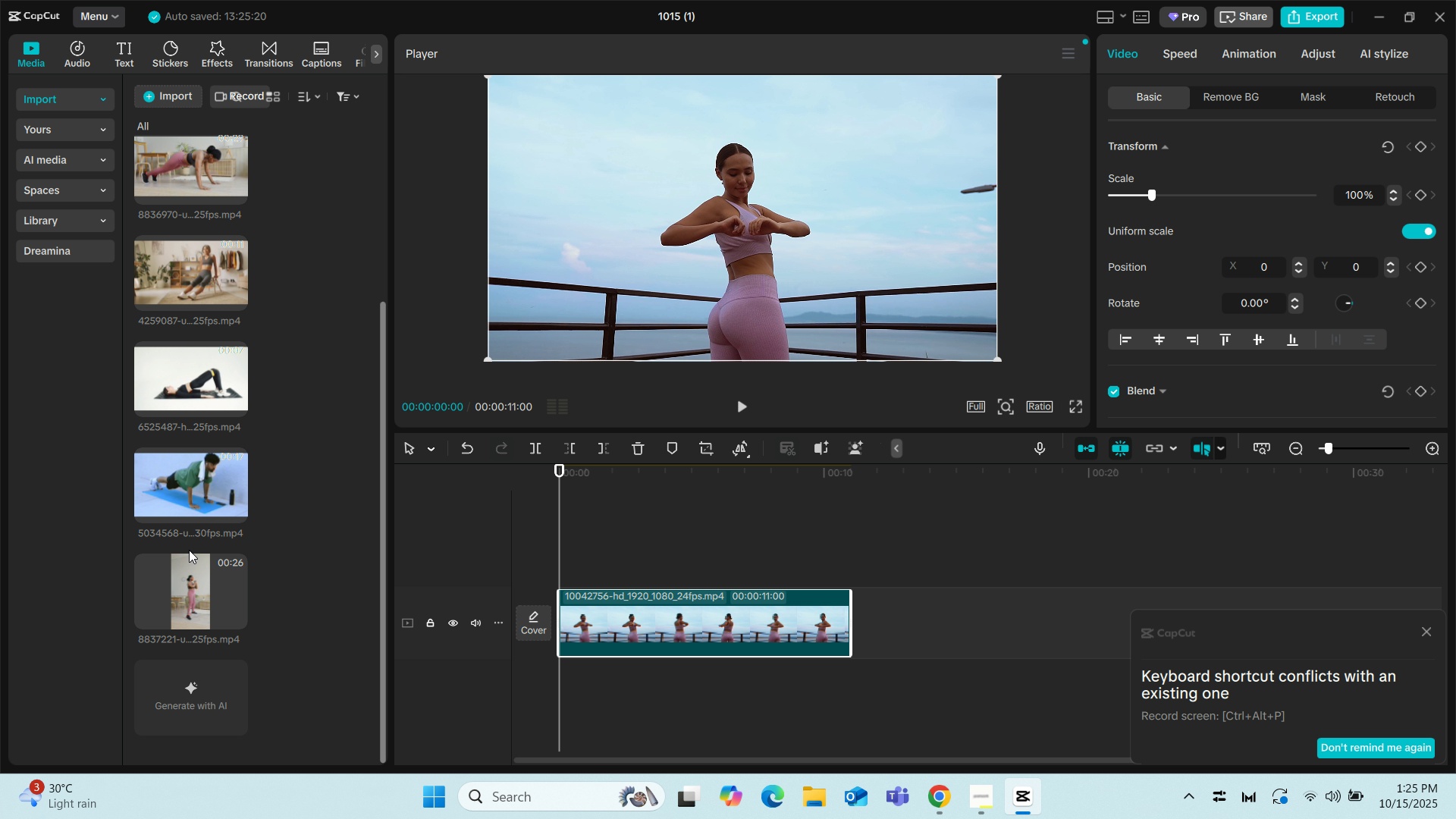 
mouse_move([187, 599])
 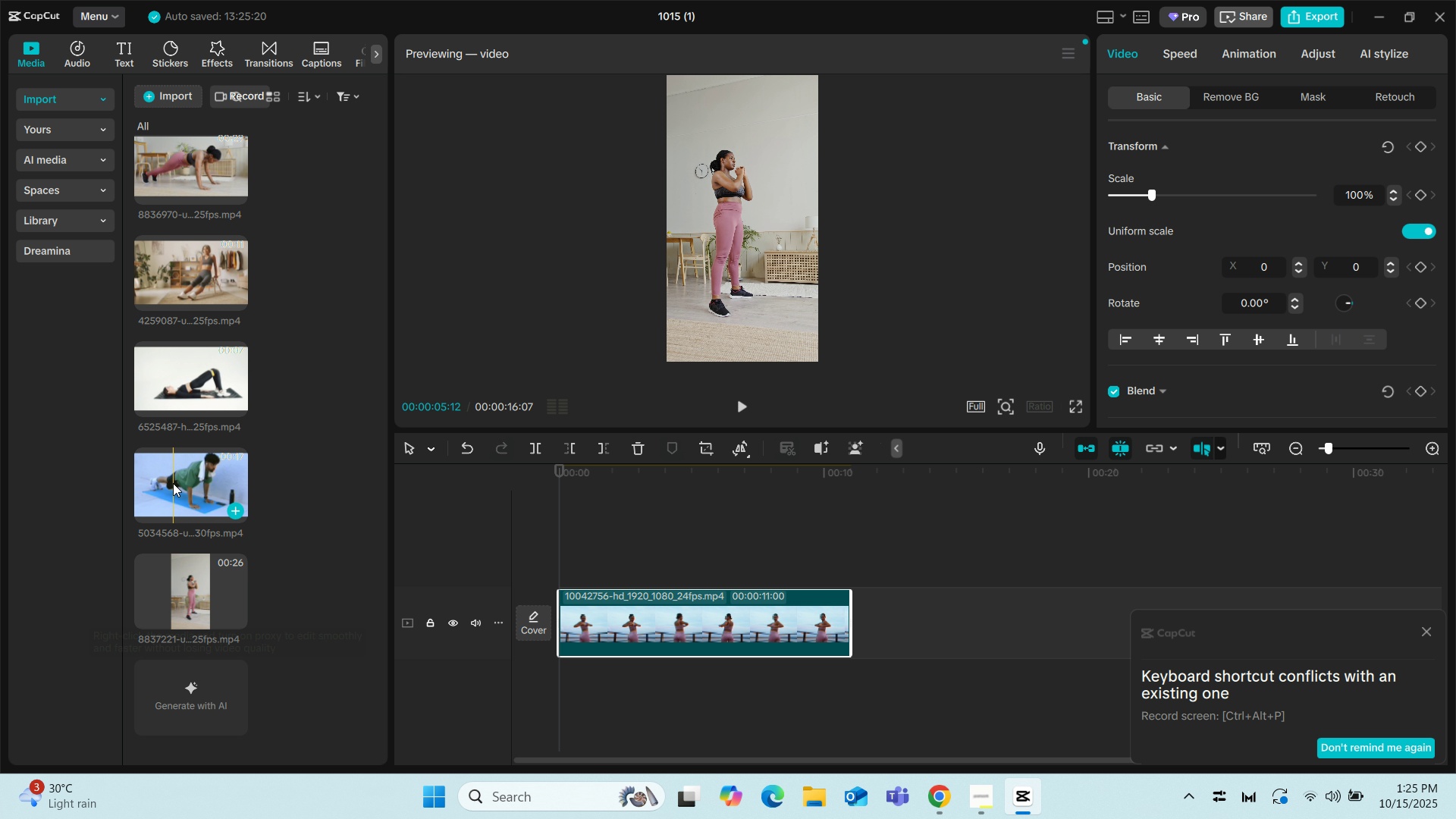 
scroll: coordinate [173, 483], scroll_direction: up, amount: 2.0
 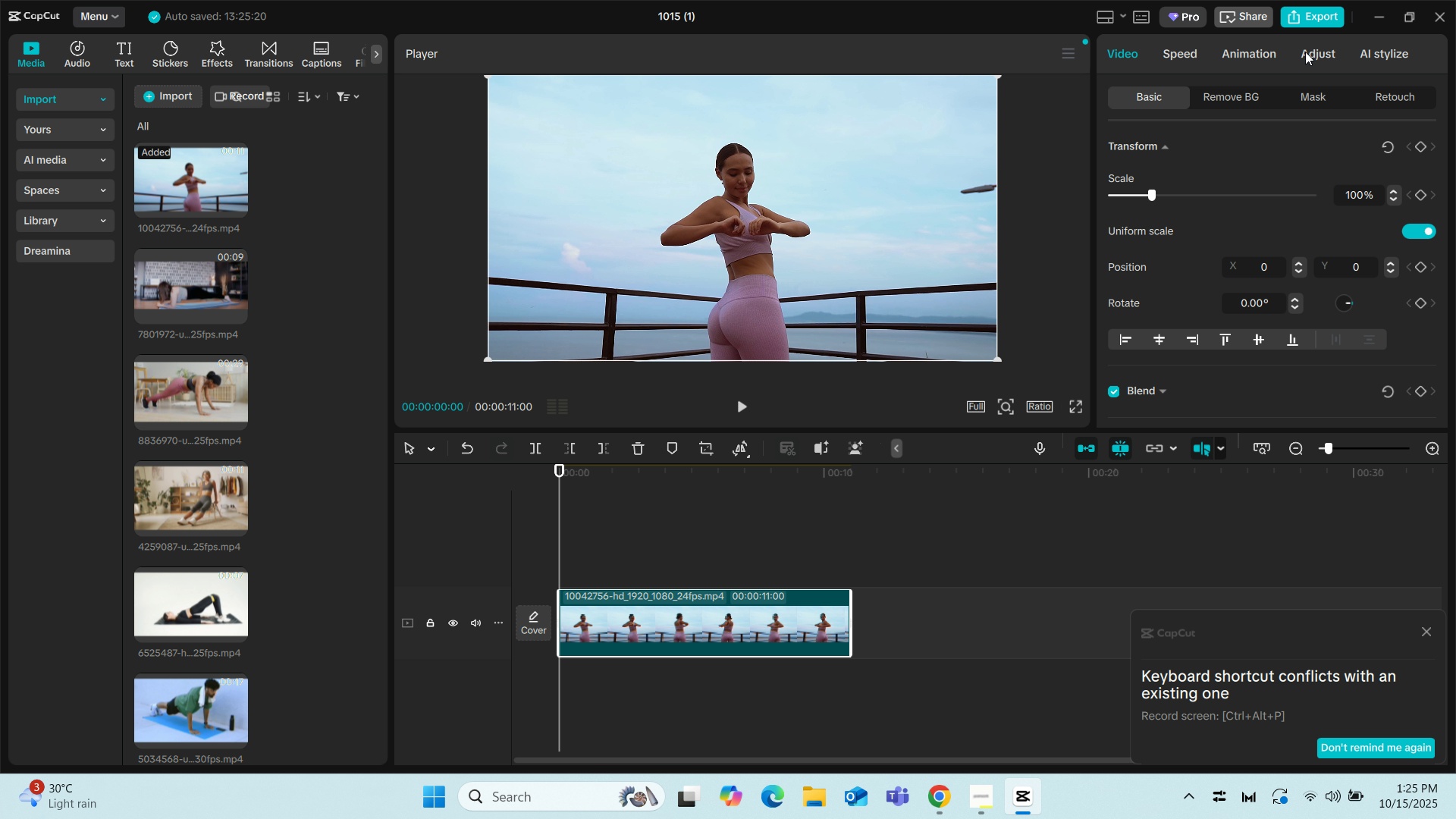 
left_click([1372, 12])
 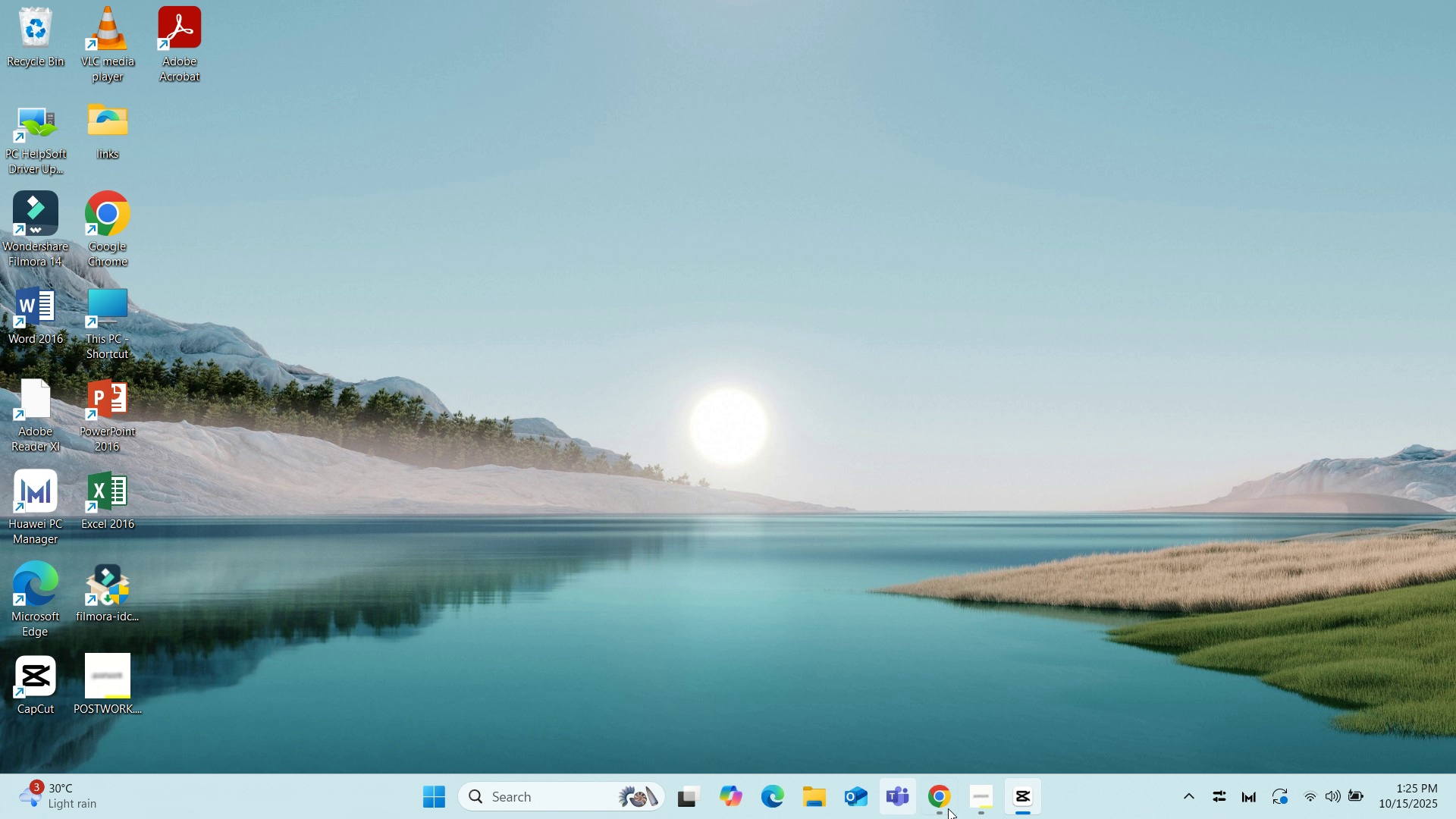 
left_click([953, 809])
 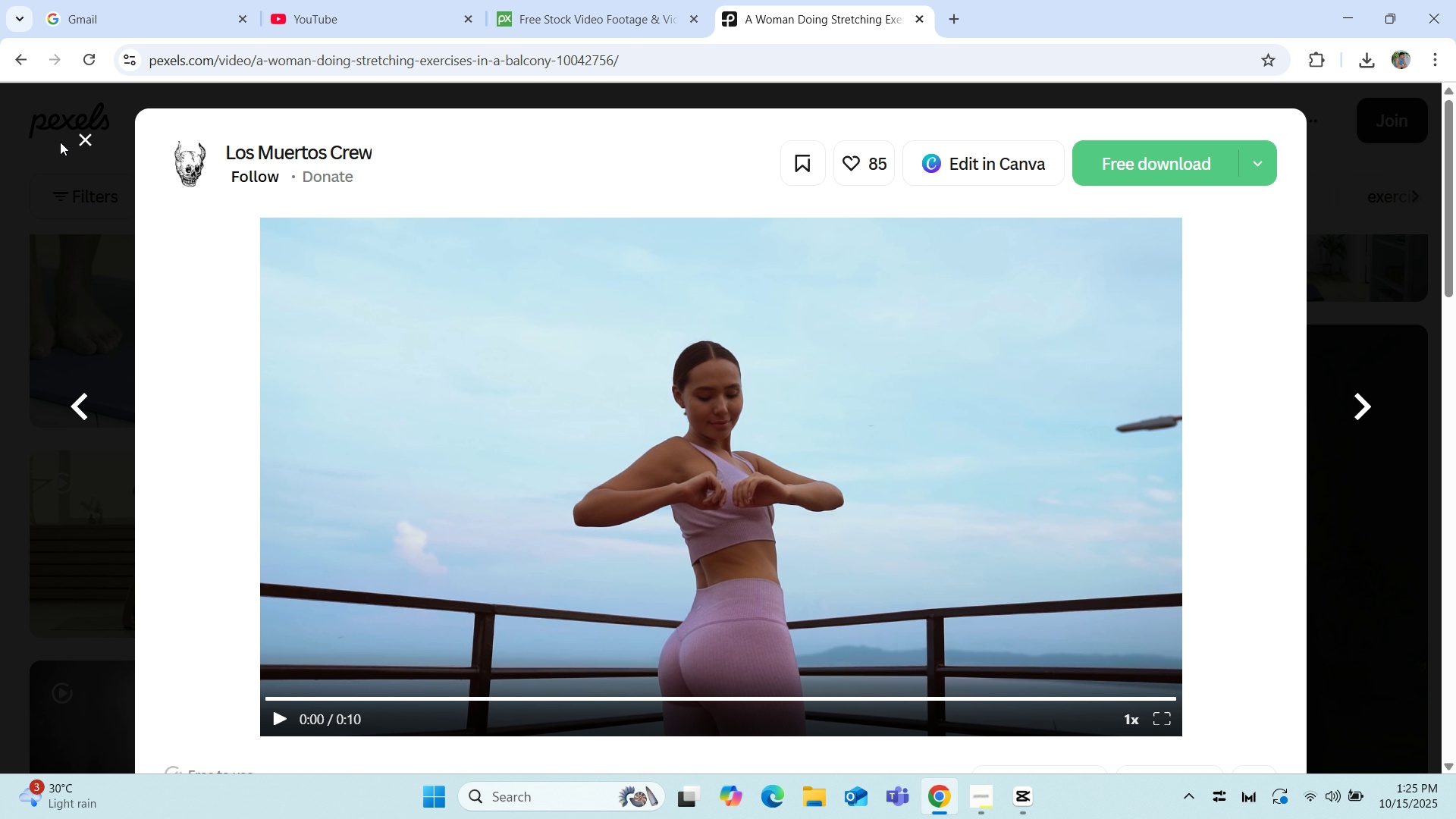 
left_click([79, 142])
 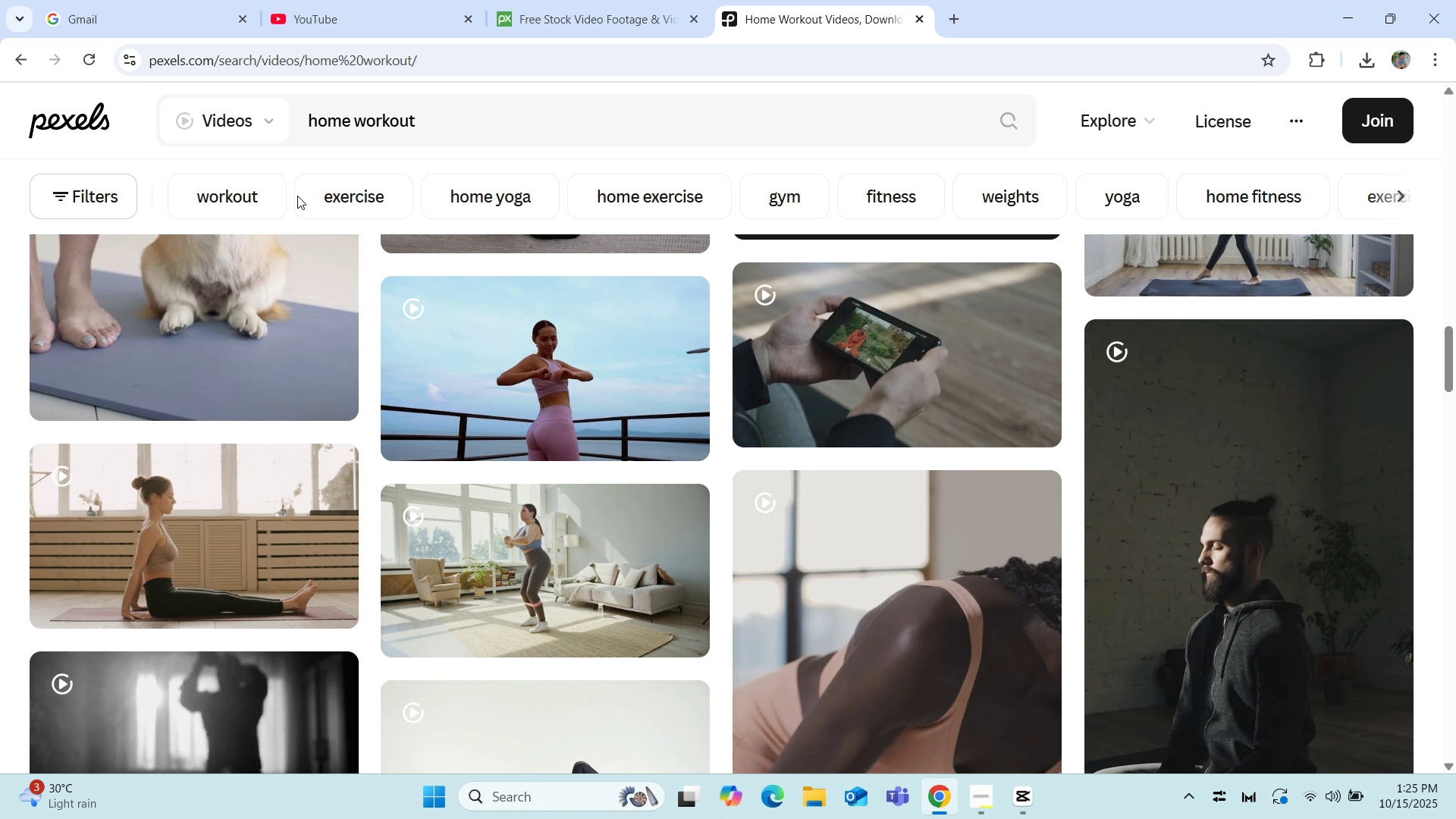 
left_click_drag(start_coordinate=[455, 118], to_coordinate=[250, 114])
 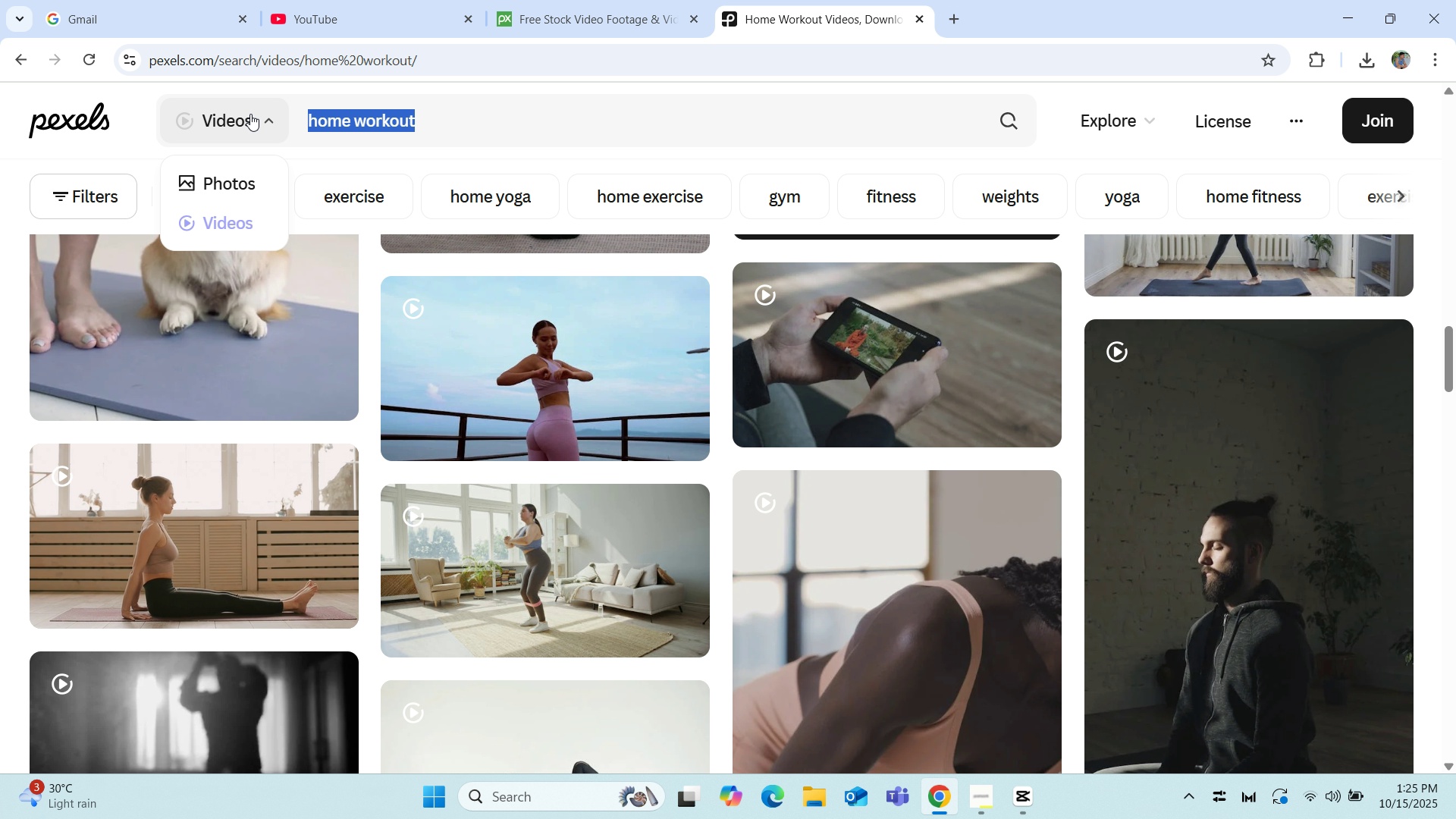 
type(bodyweight squat athome)
 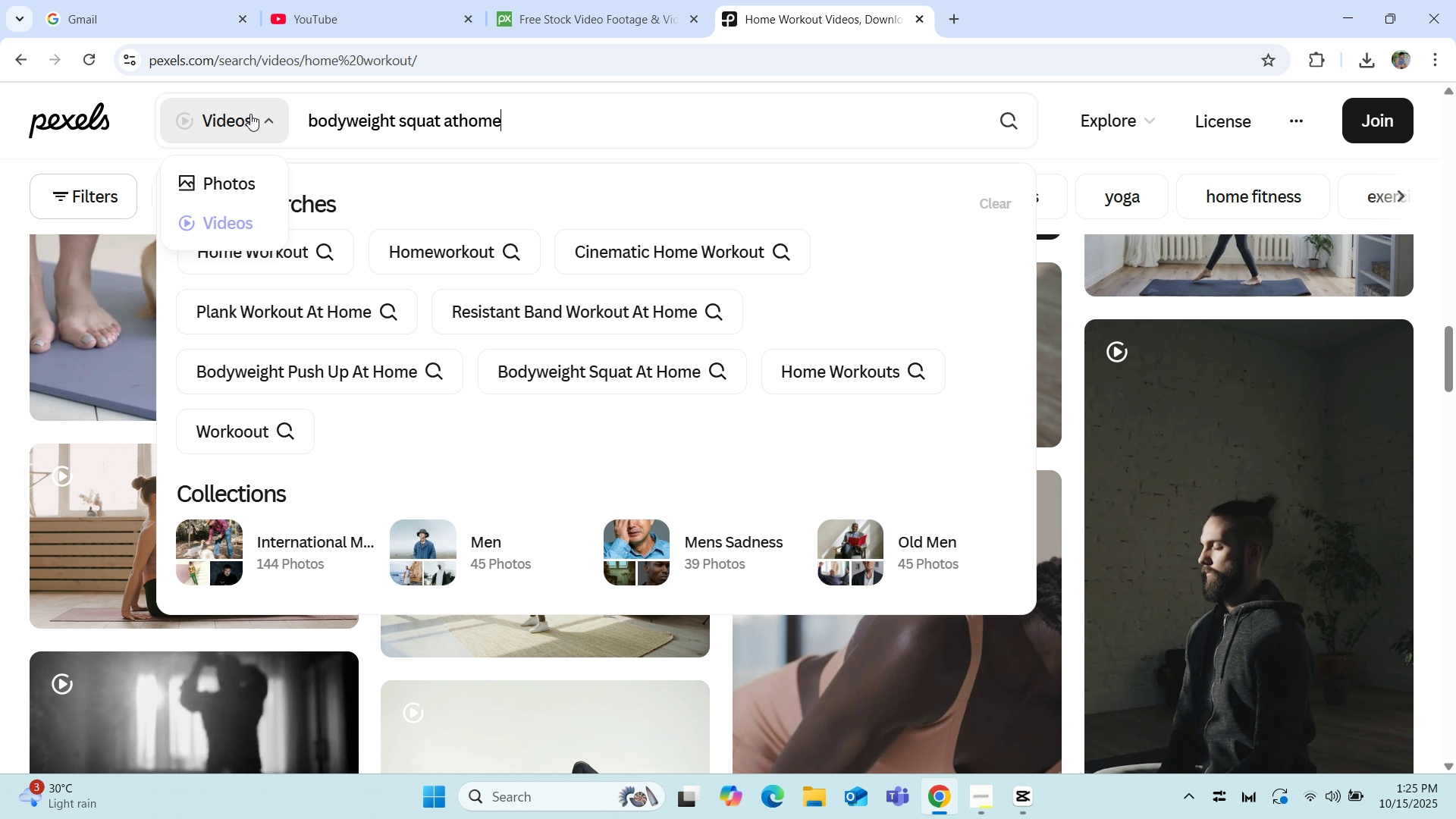 
key(Enter)
 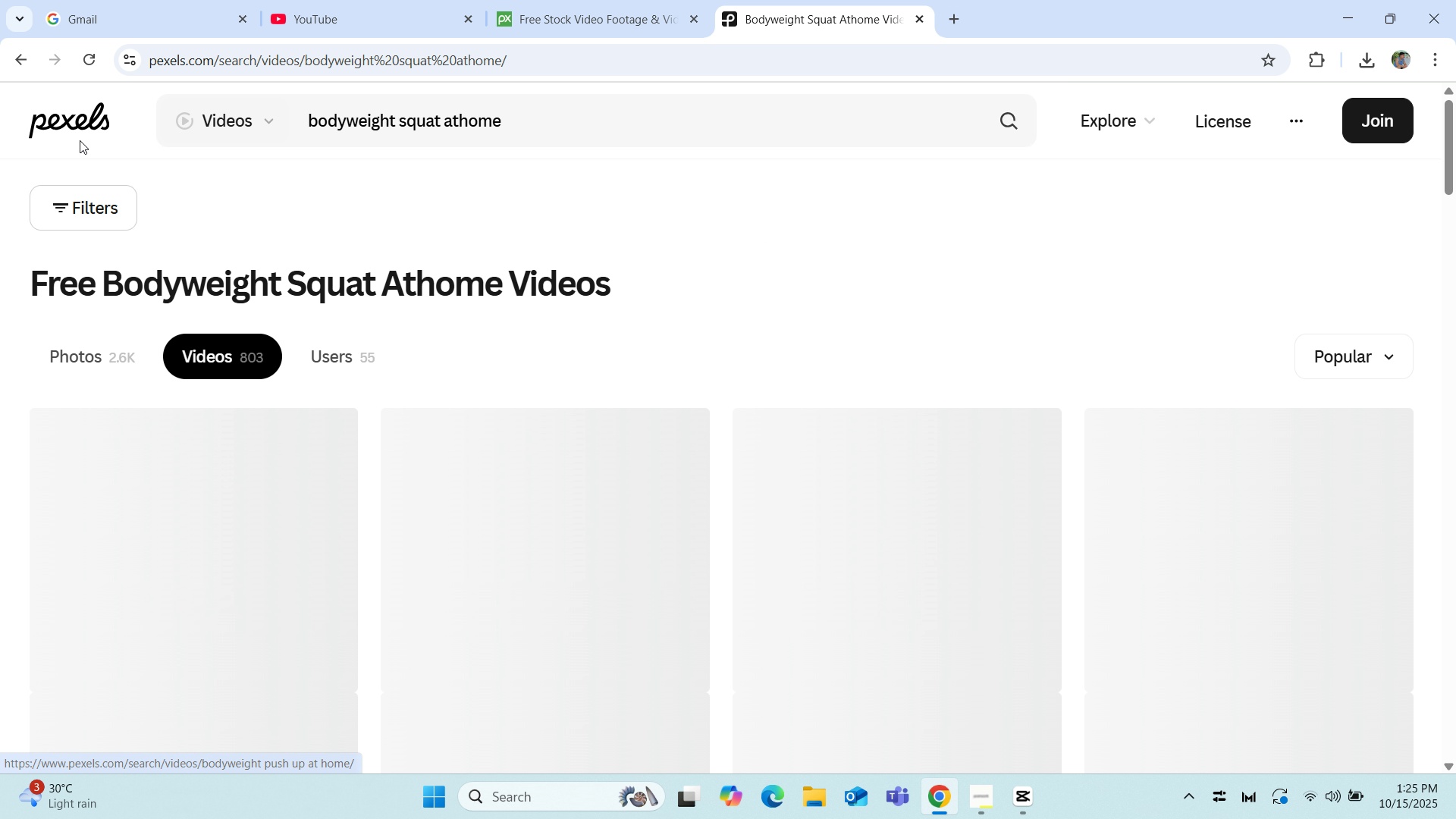 
wait(5.89)
 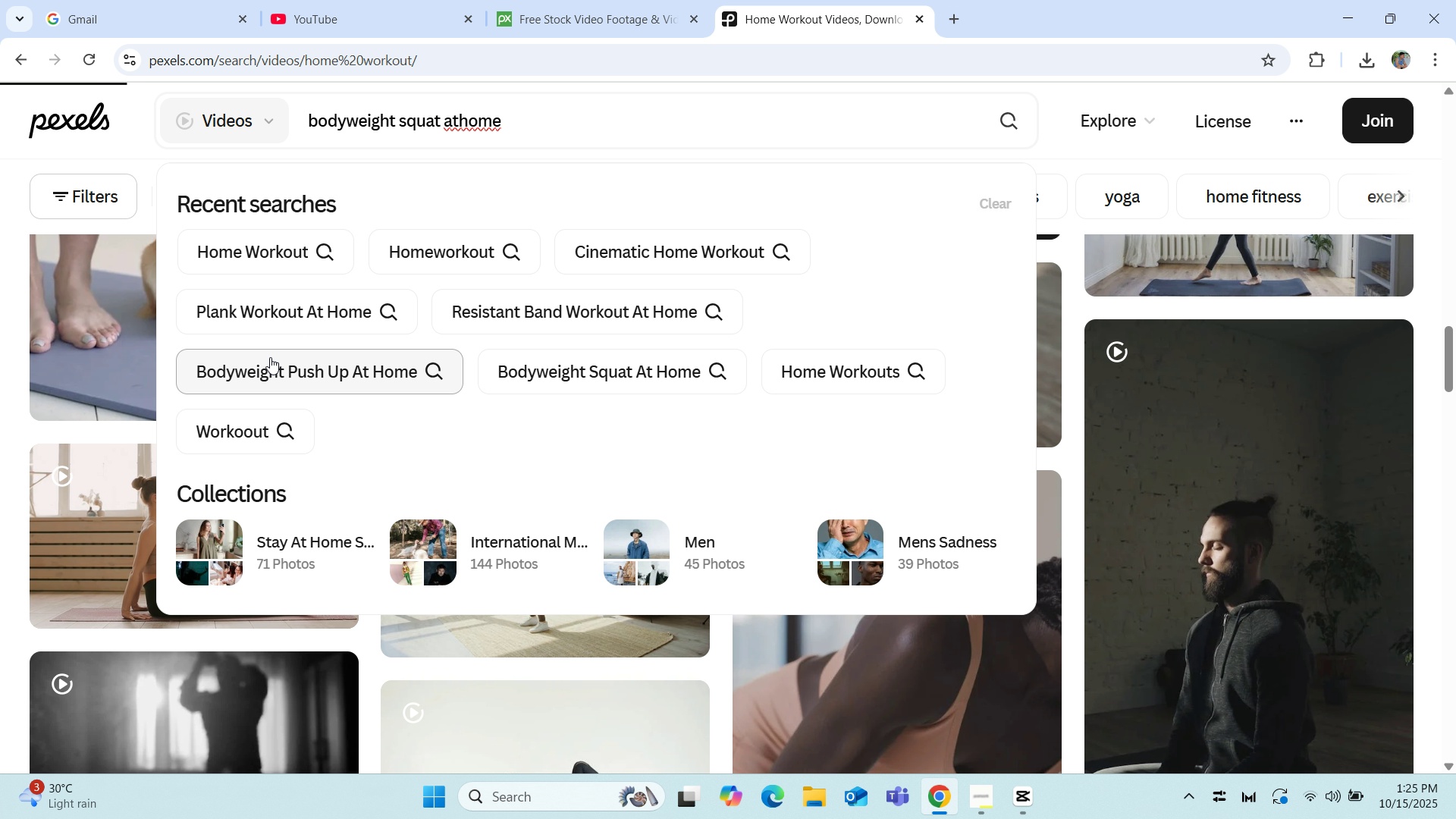 
scroll: coordinate [22, 378], scroll_direction: down, amount: 1.0
 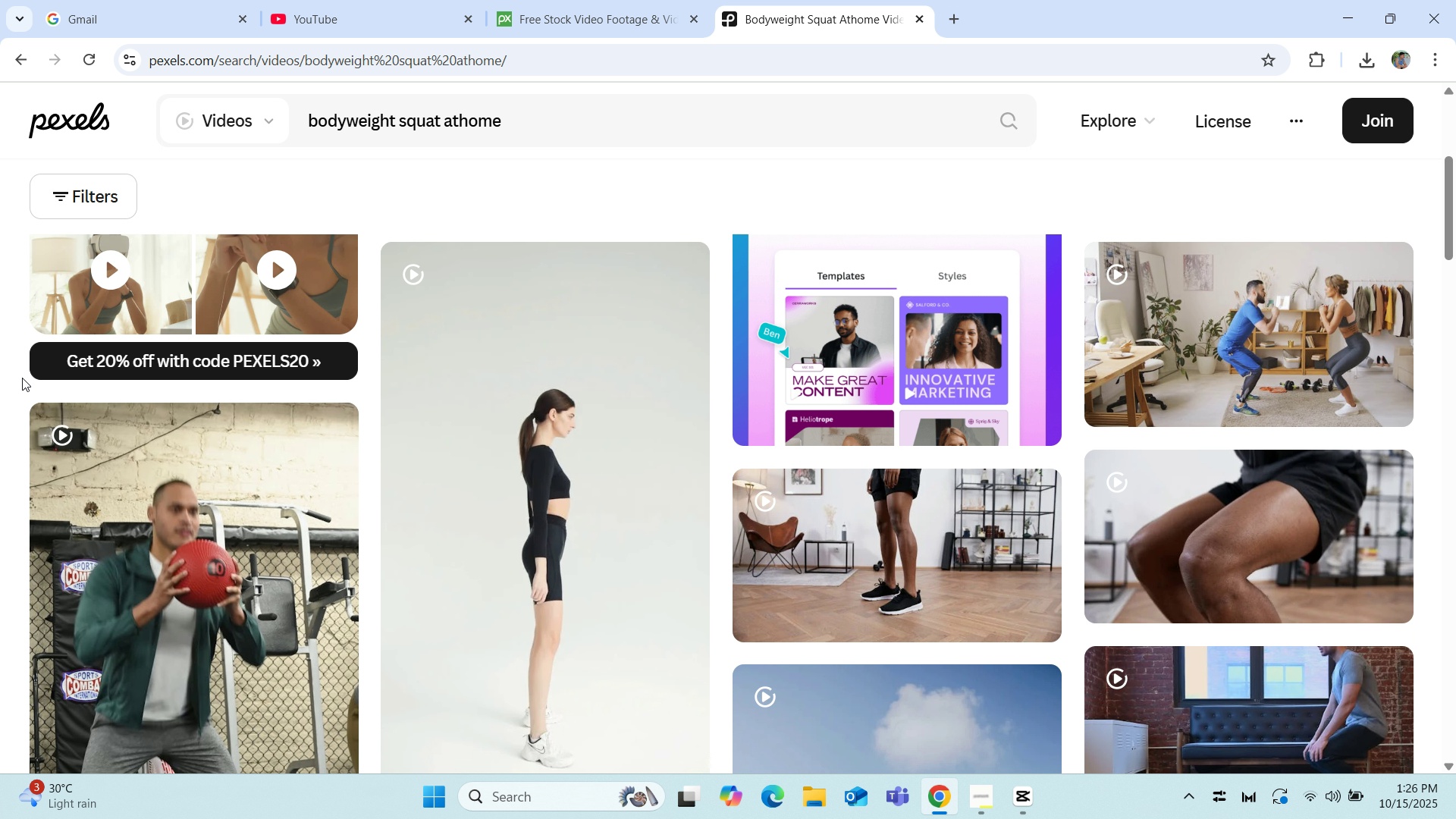 
scroll: coordinate [22, 378], scroll_direction: up, amount: 5.0
 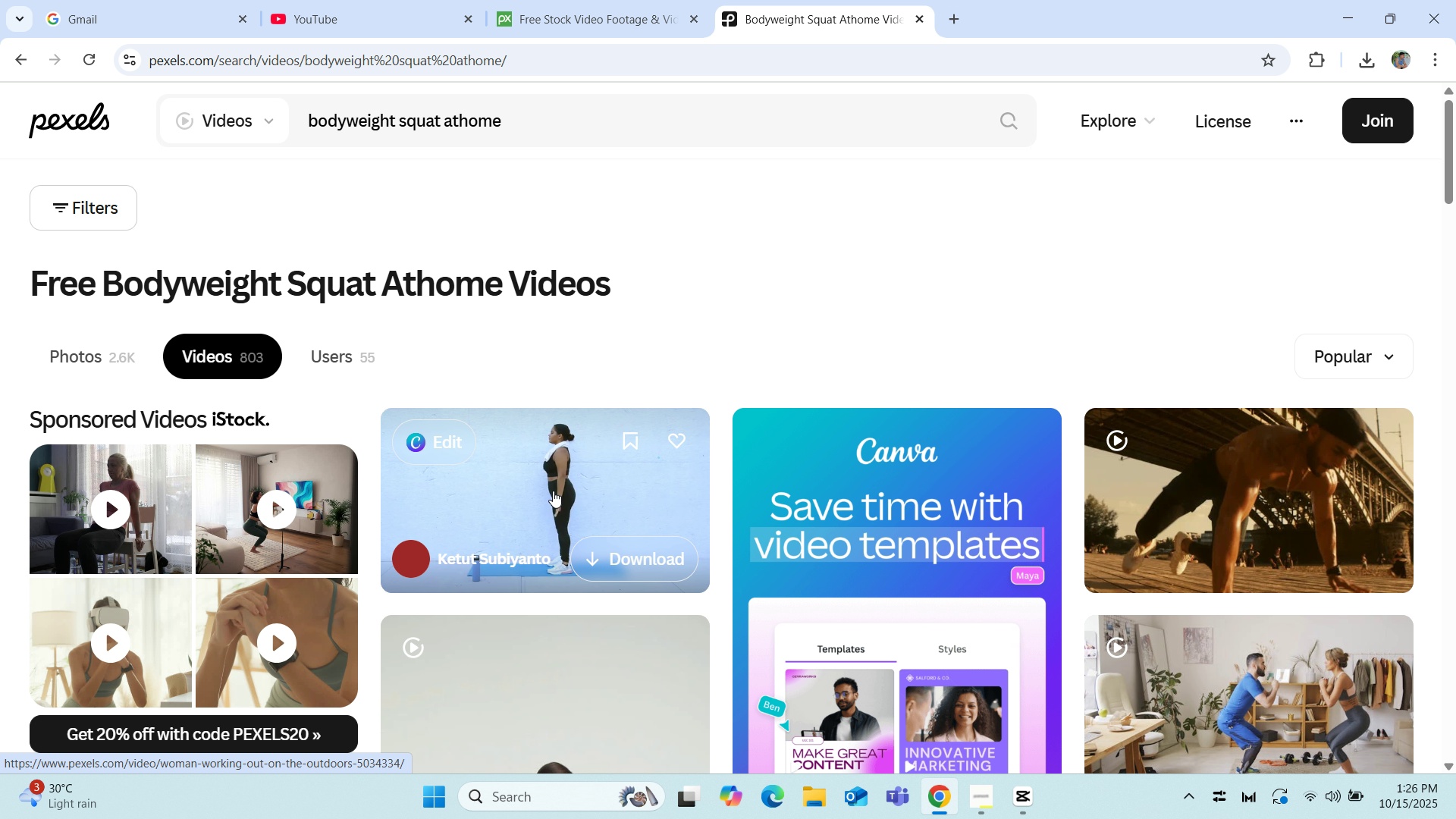 
left_click([553, 491])
 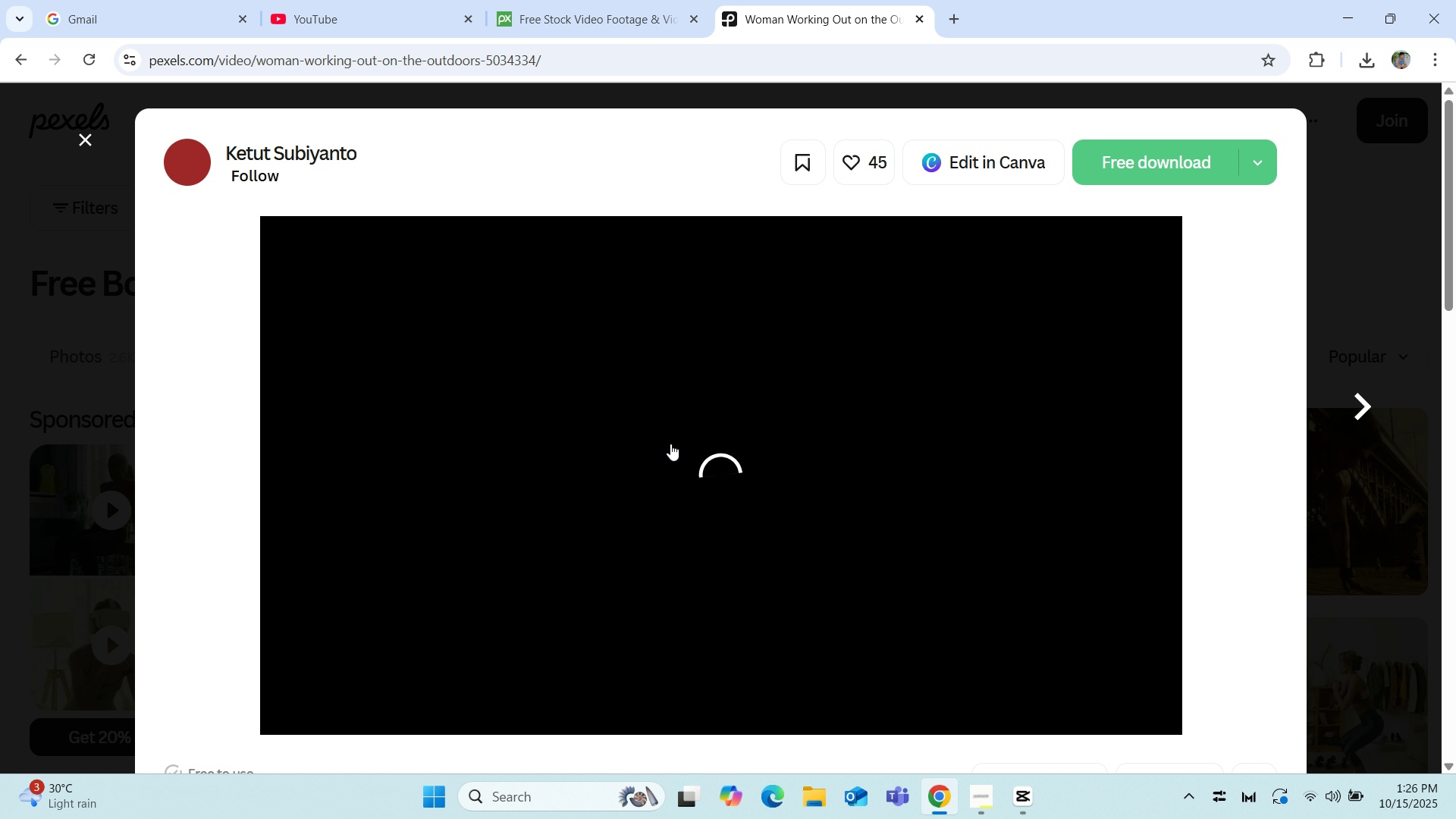 
scroll: coordinate [523, 595], scroll_direction: down, amount: 2.0
 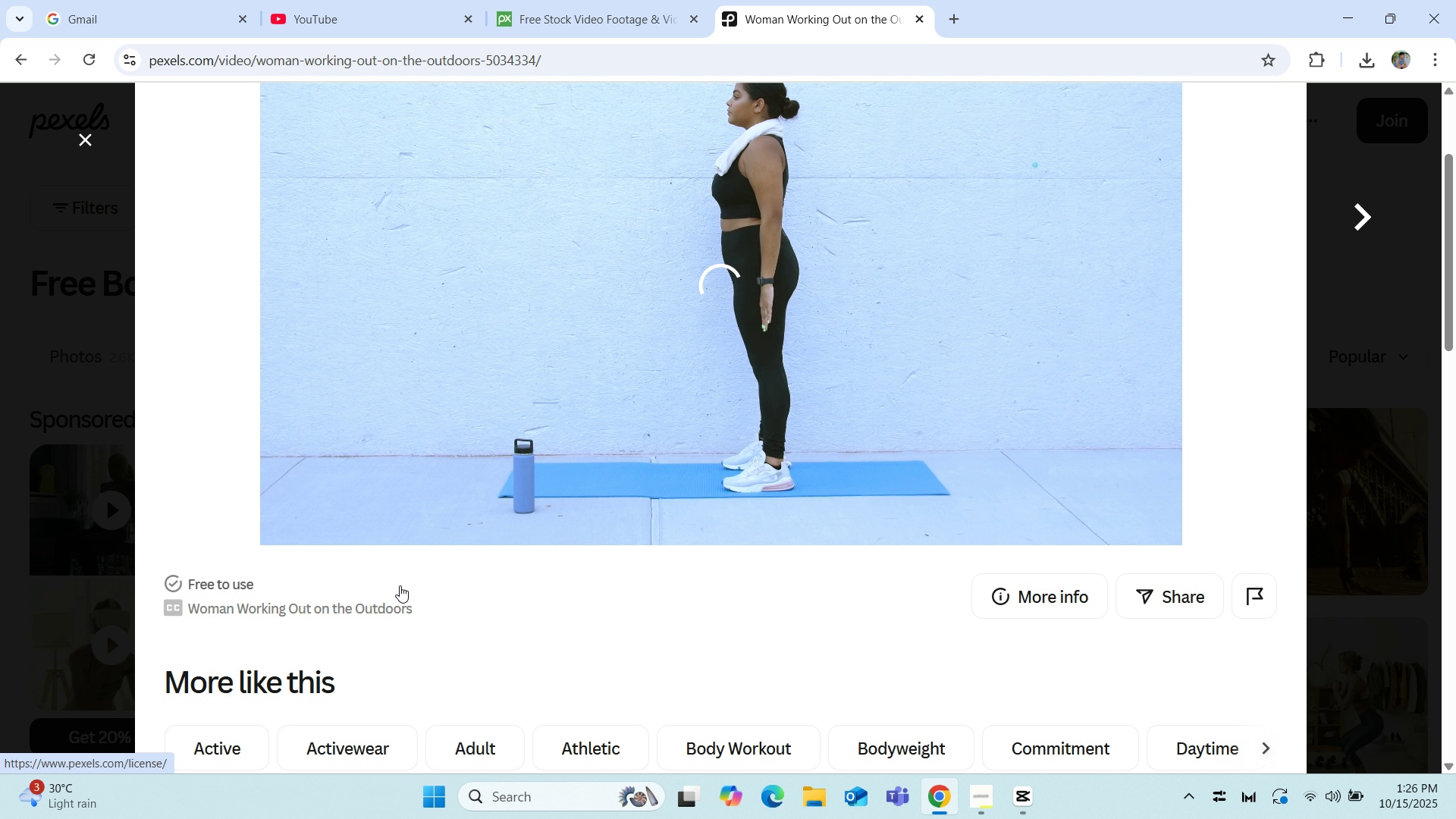 
scroll: coordinate [459, 598], scroll_direction: up, amount: 2.0
 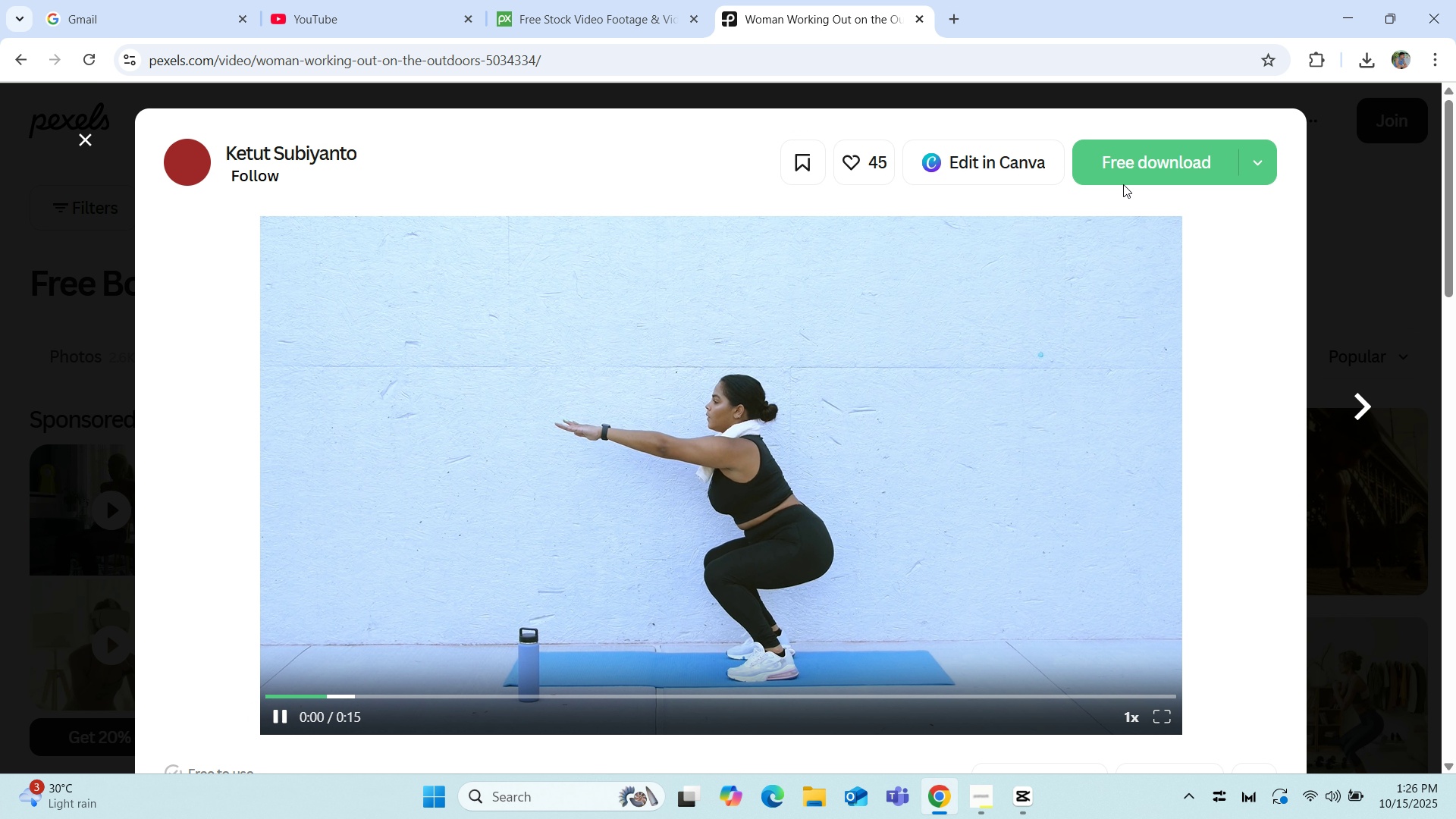 
left_click([1138, 162])
 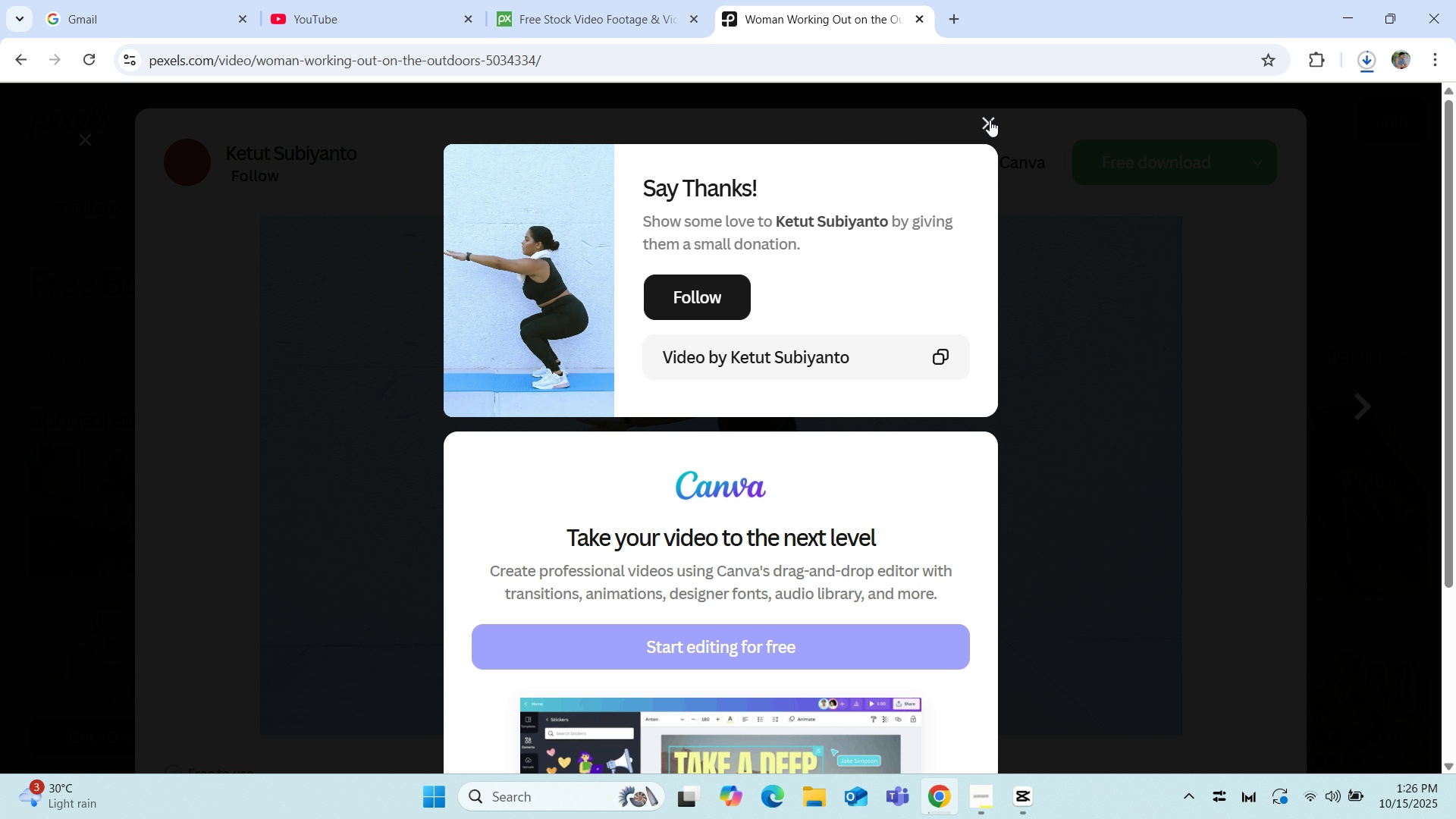 
wait(7.02)
 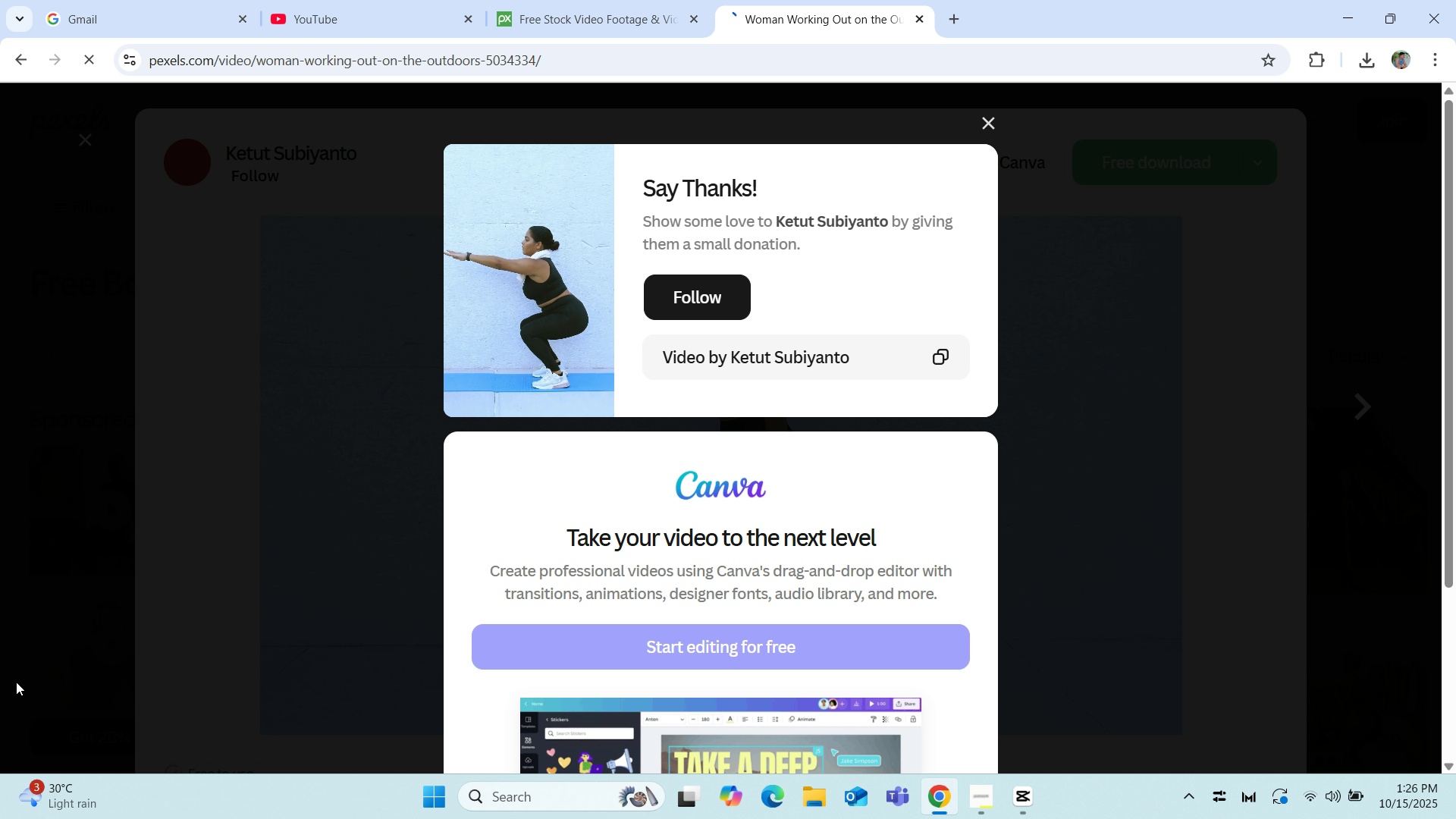 
left_click([990, 120])
 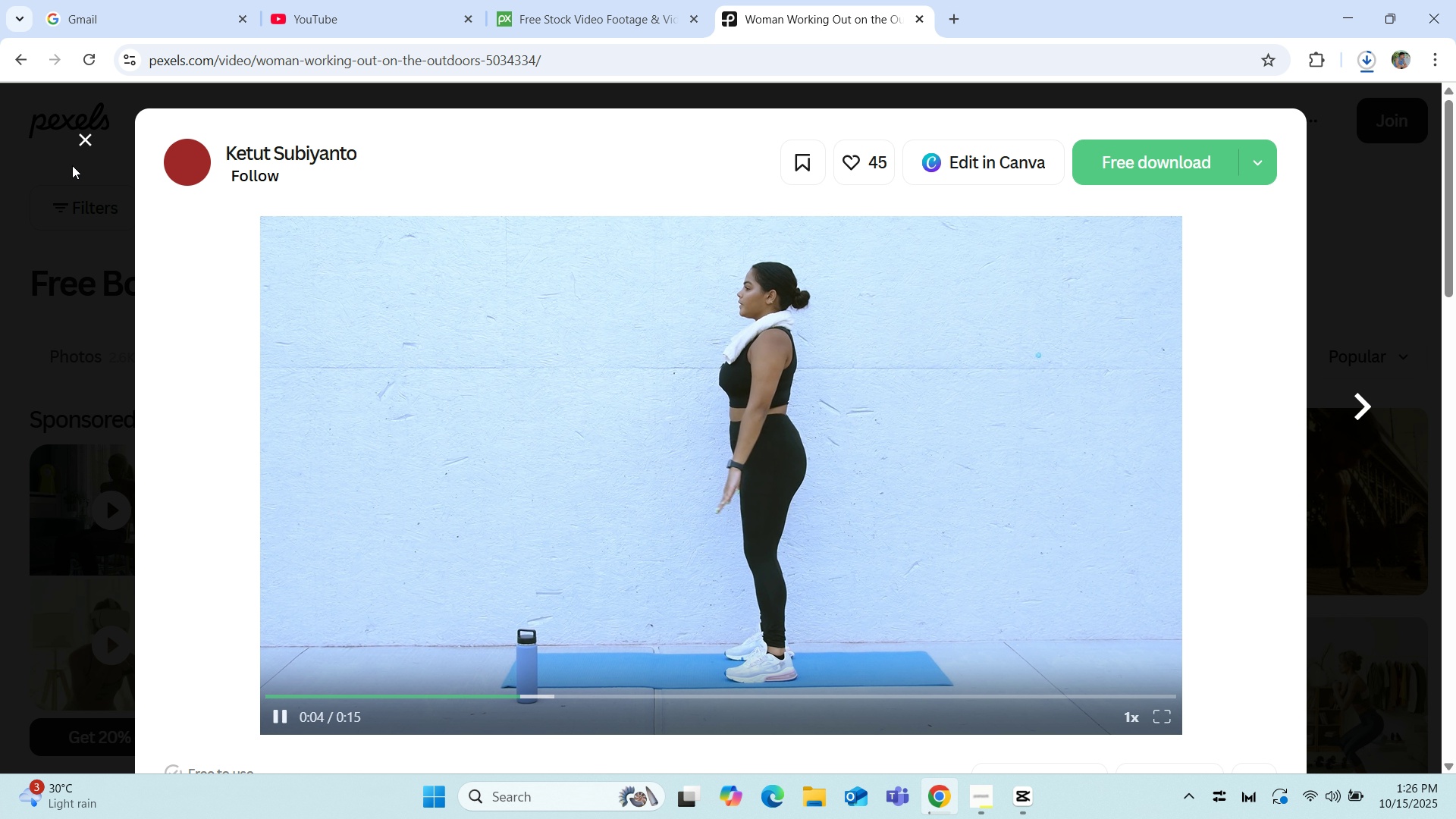 
left_click([82, 136])
 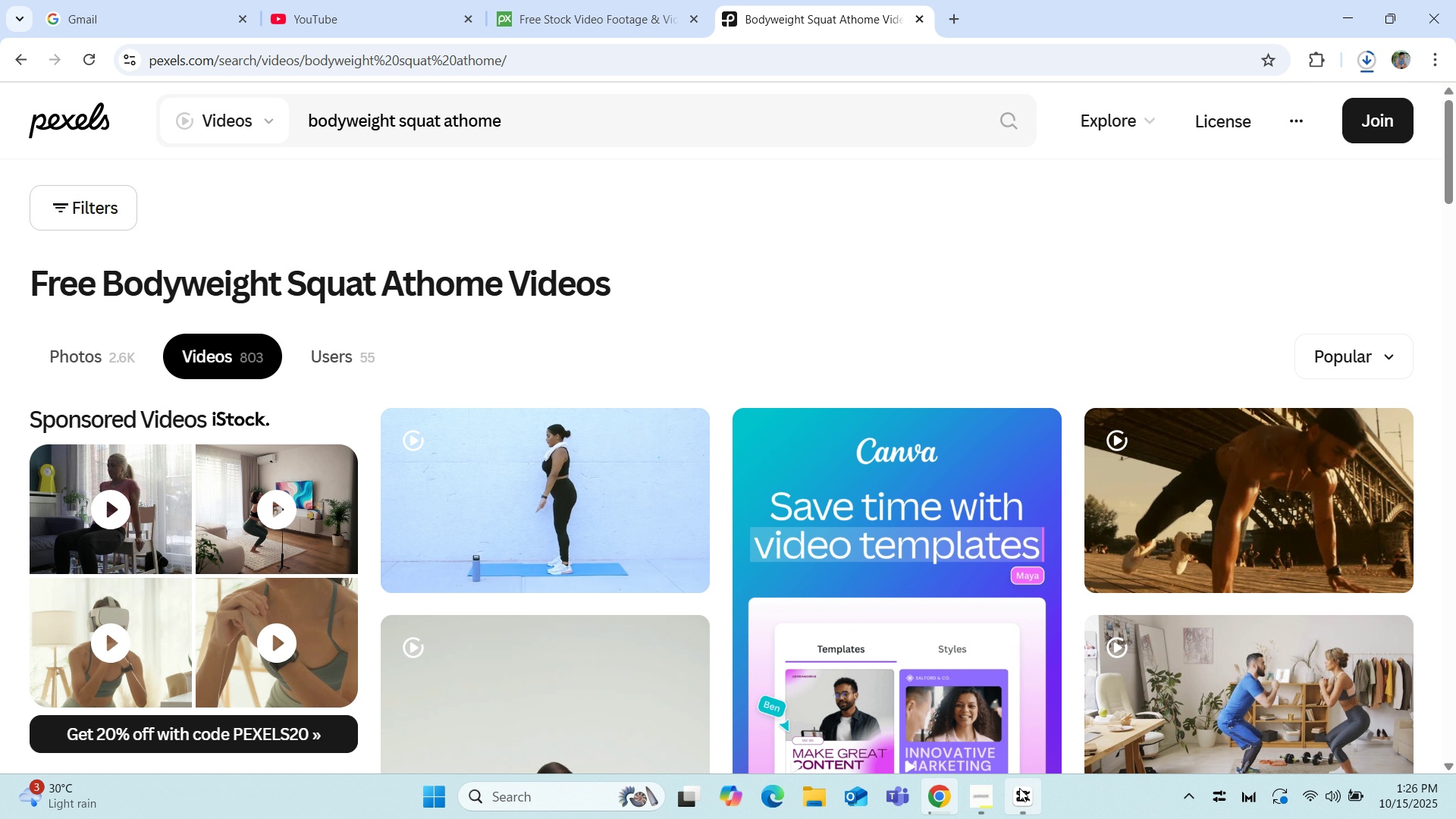 
left_click([1021, 796])
 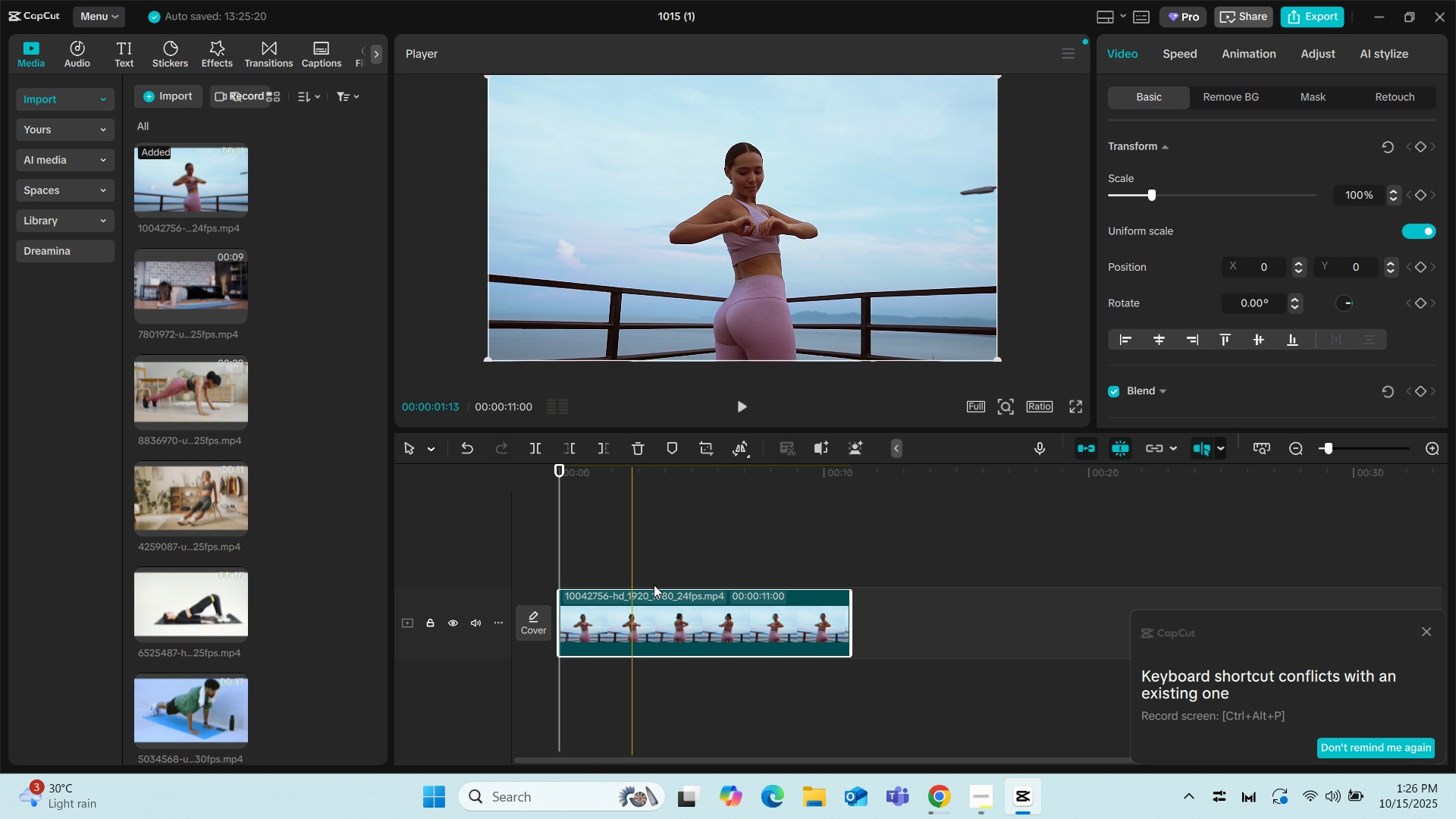 
wait(7.17)
 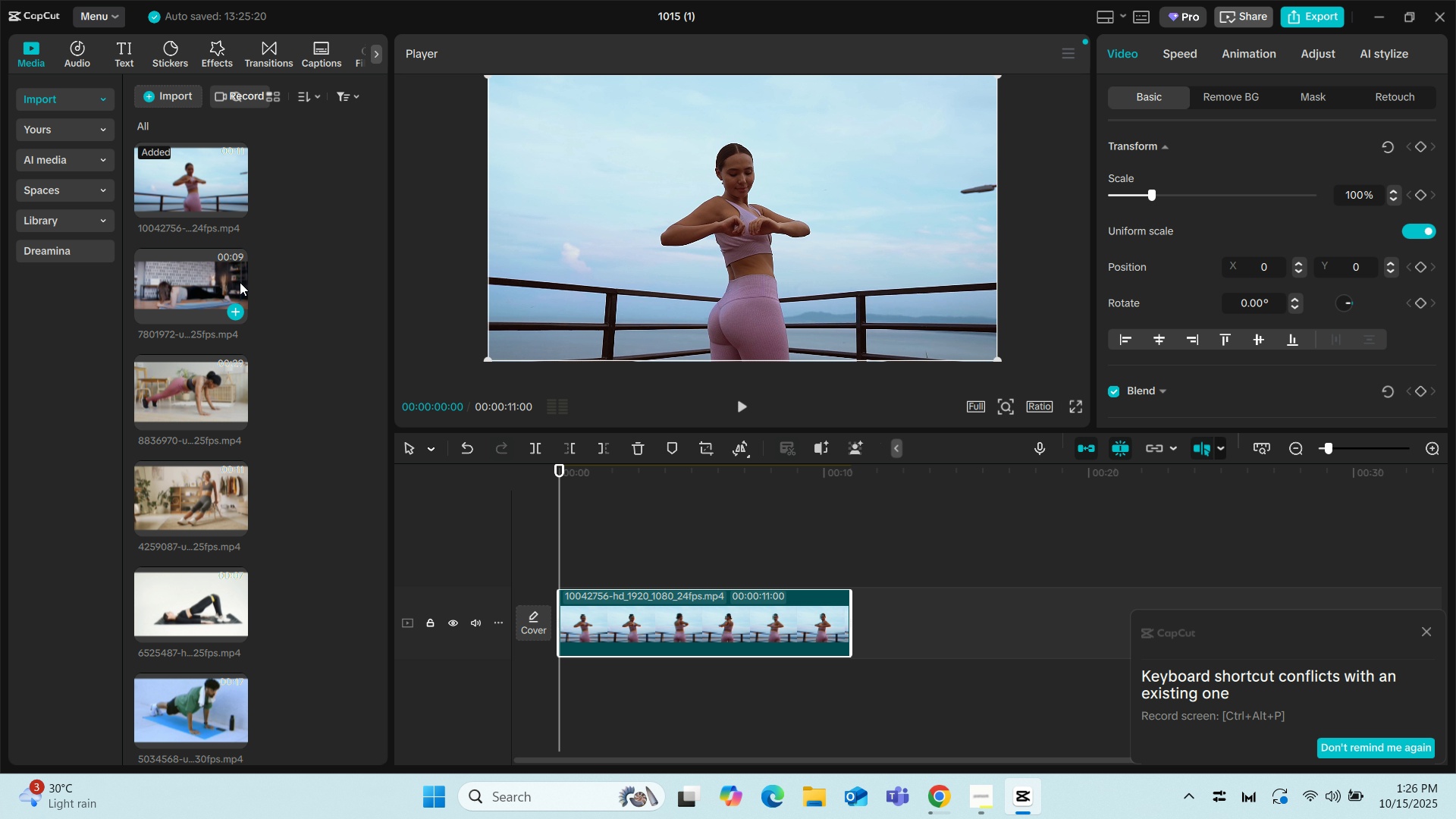 
left_click([737, 405])
 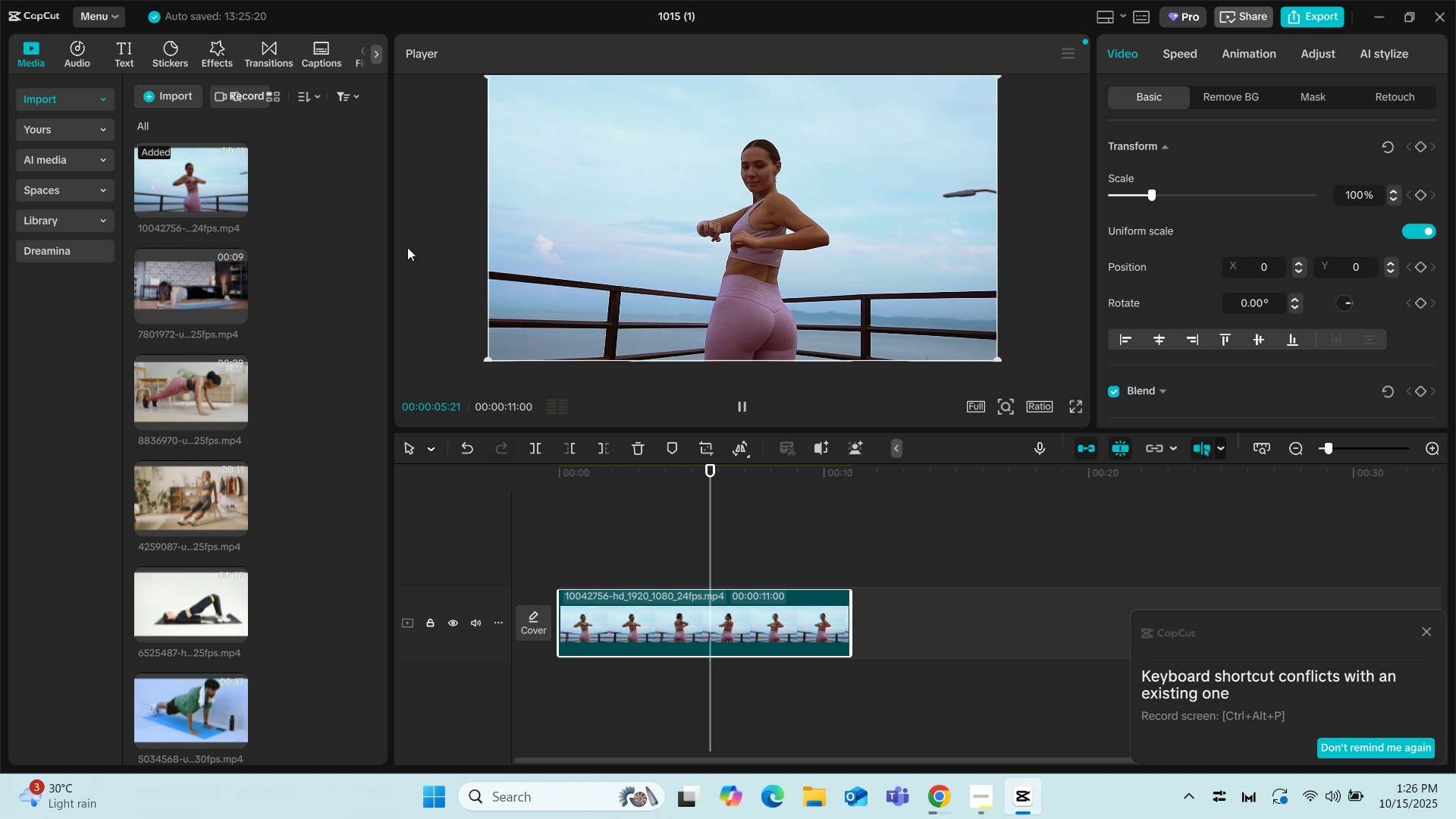 
wait(10.87)
 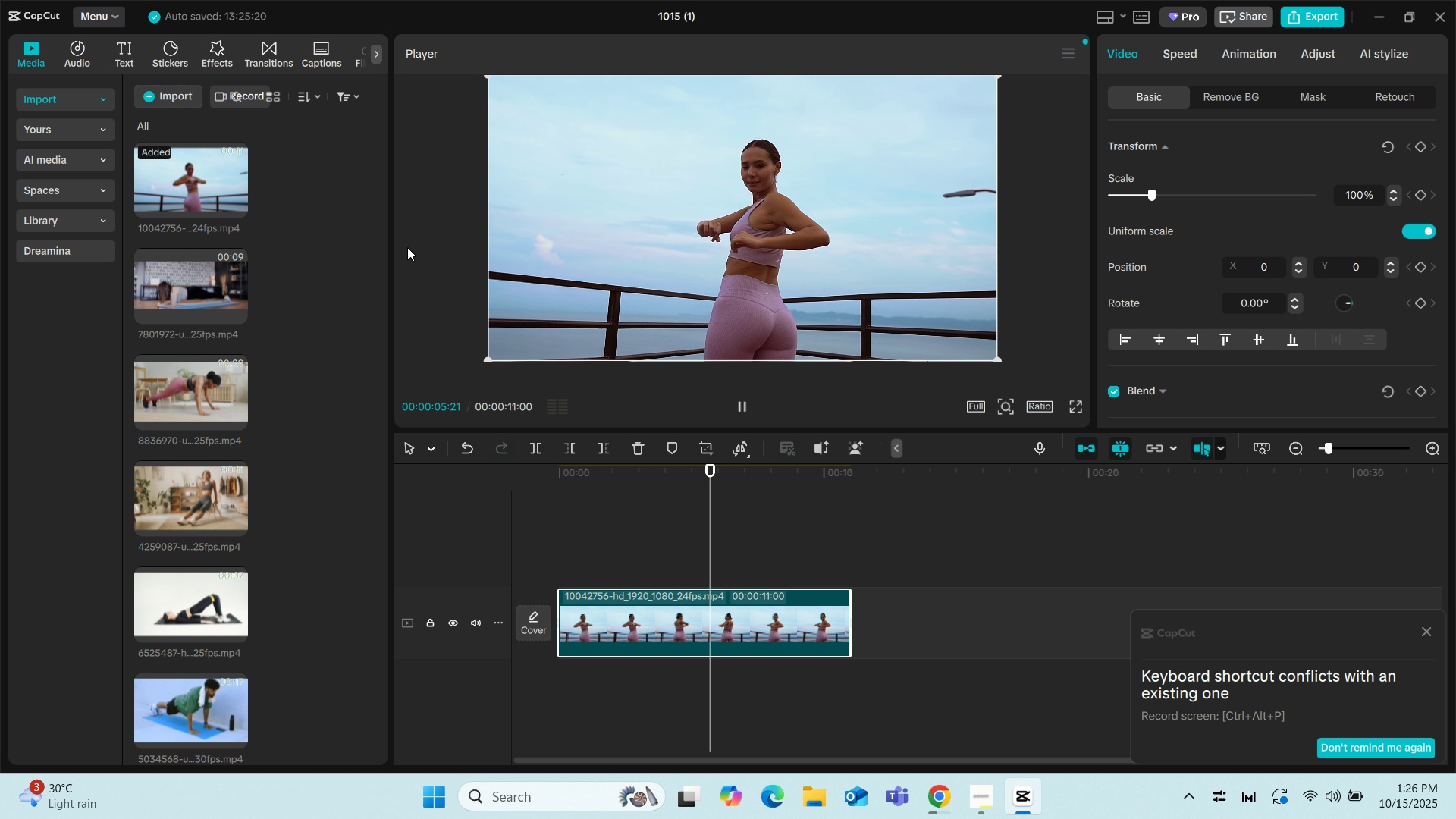 
left_click([745, 405])
 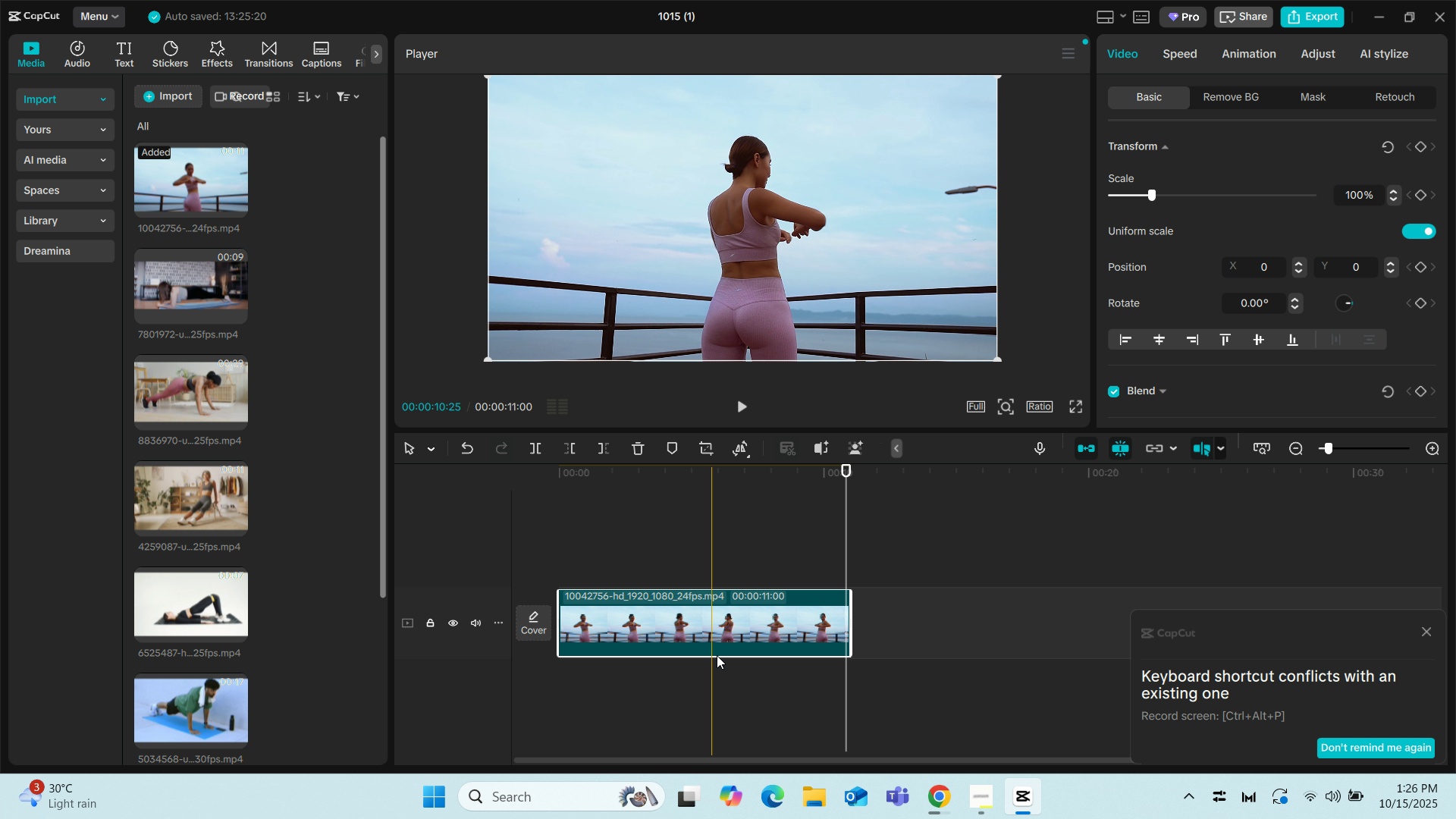 
left_click([714, 252])
 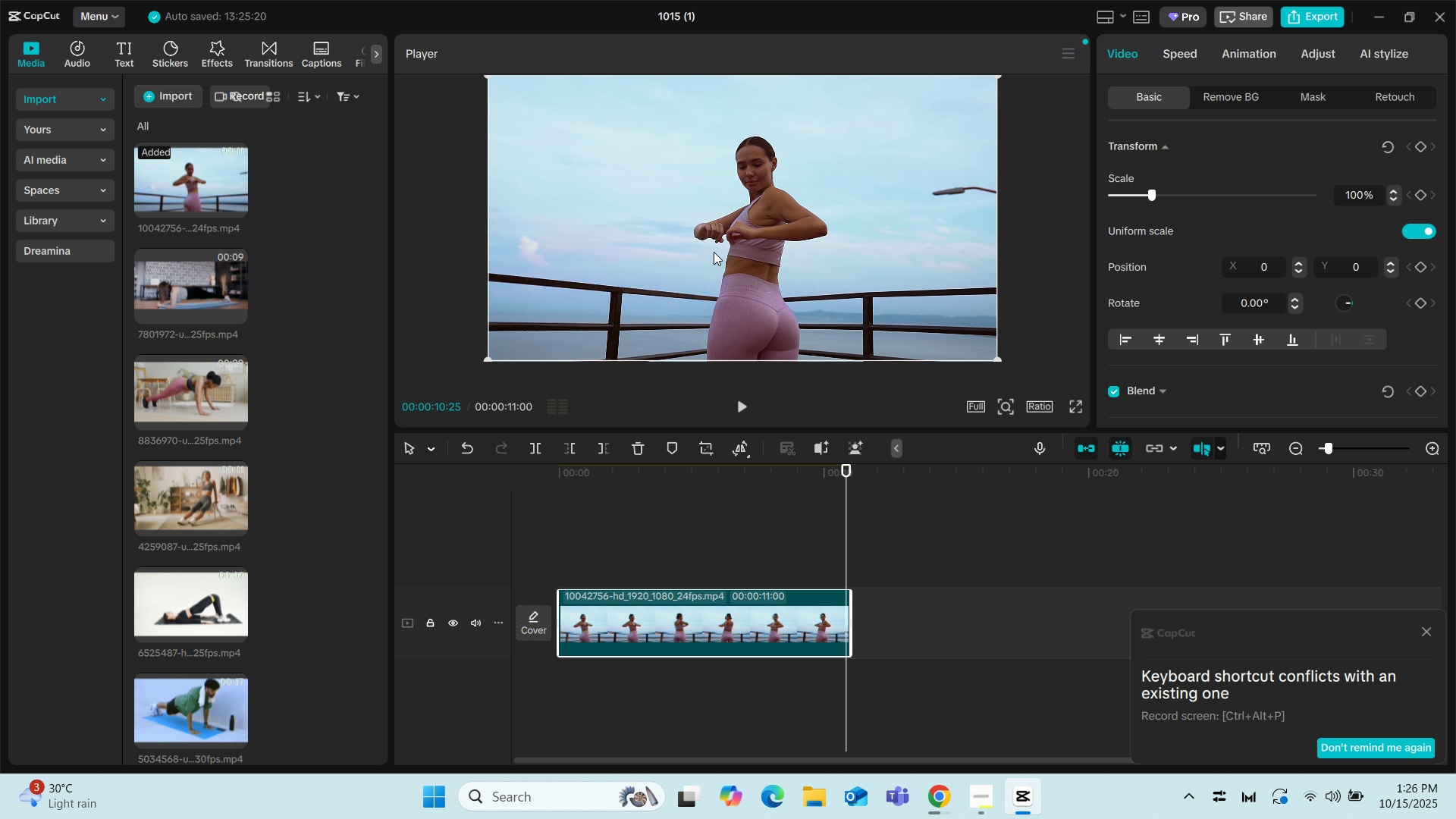 
key(T)
 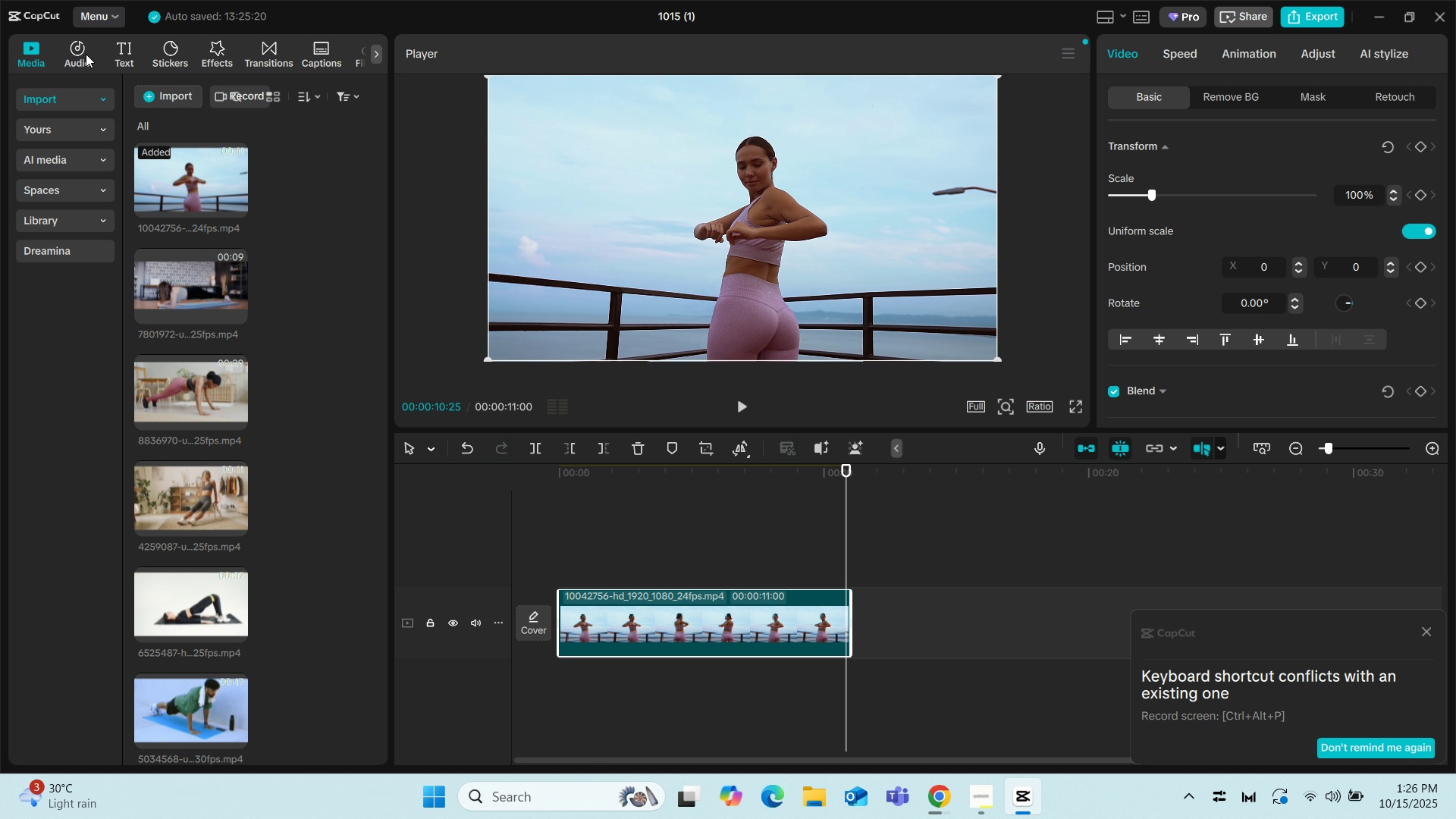 
left_click([121, 52])
 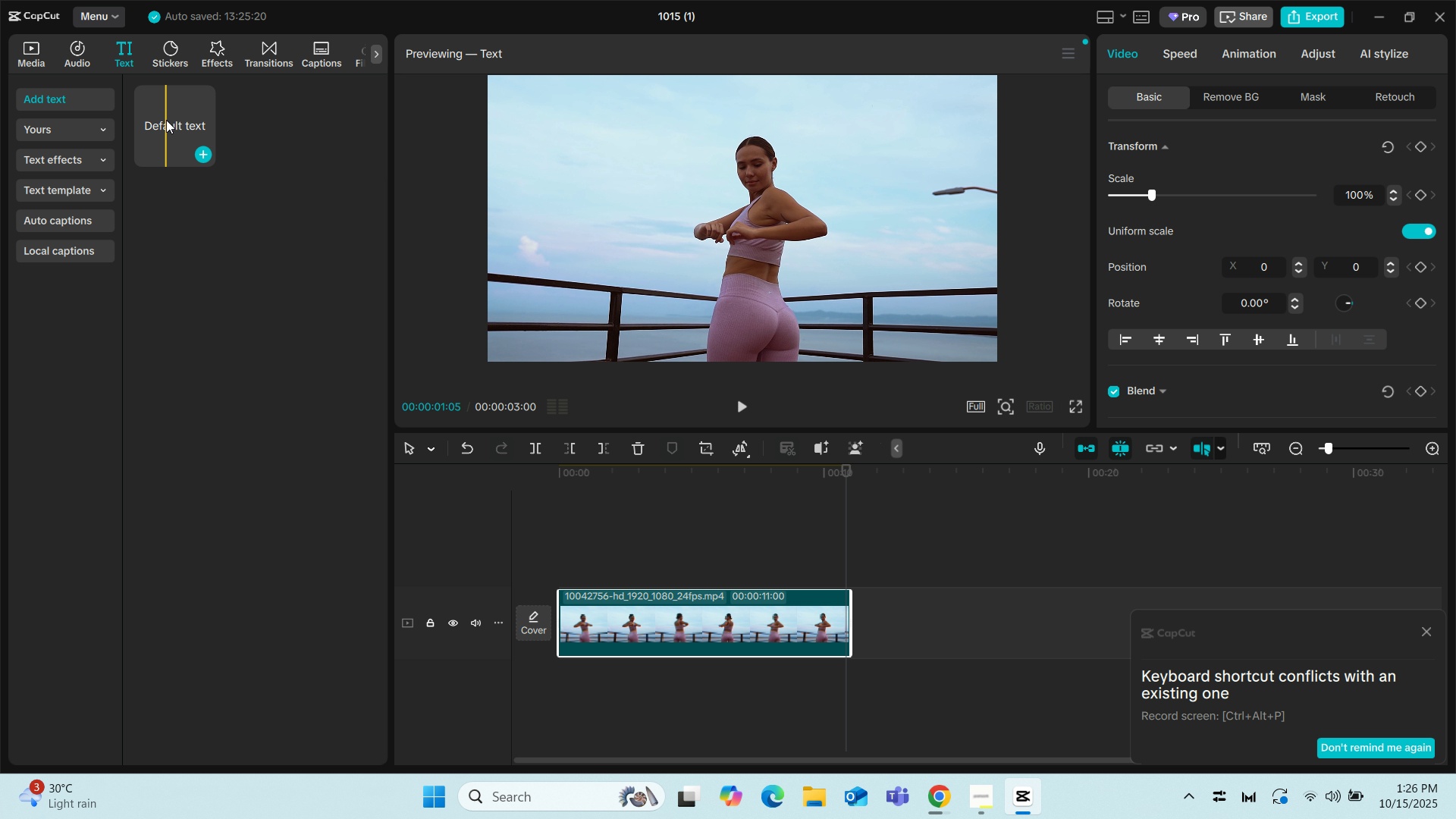 
left_click([166, 120])
 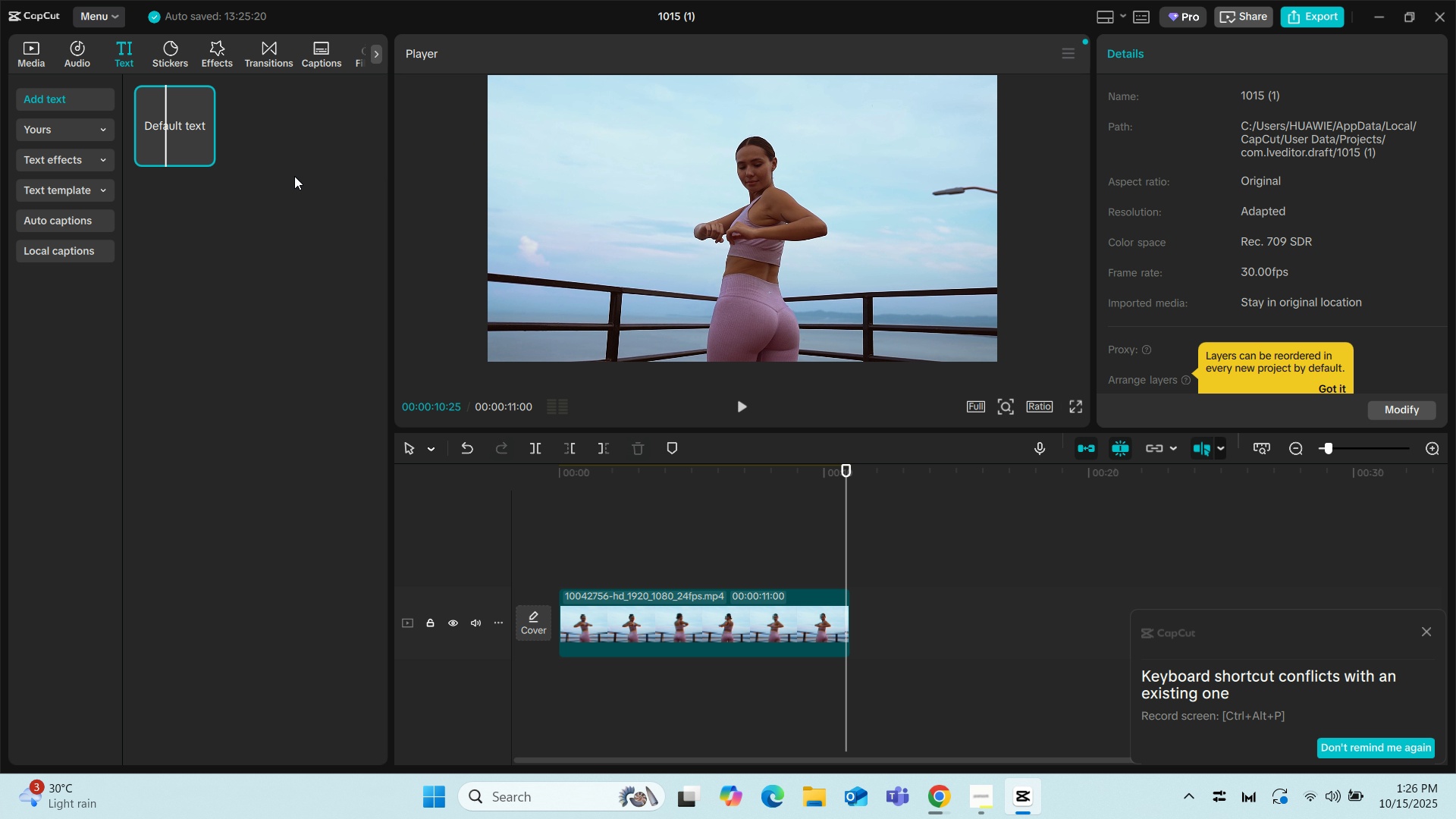 
left_click_drag(start_coordinate=[187, 128], to_coordinate=[563, 569])
 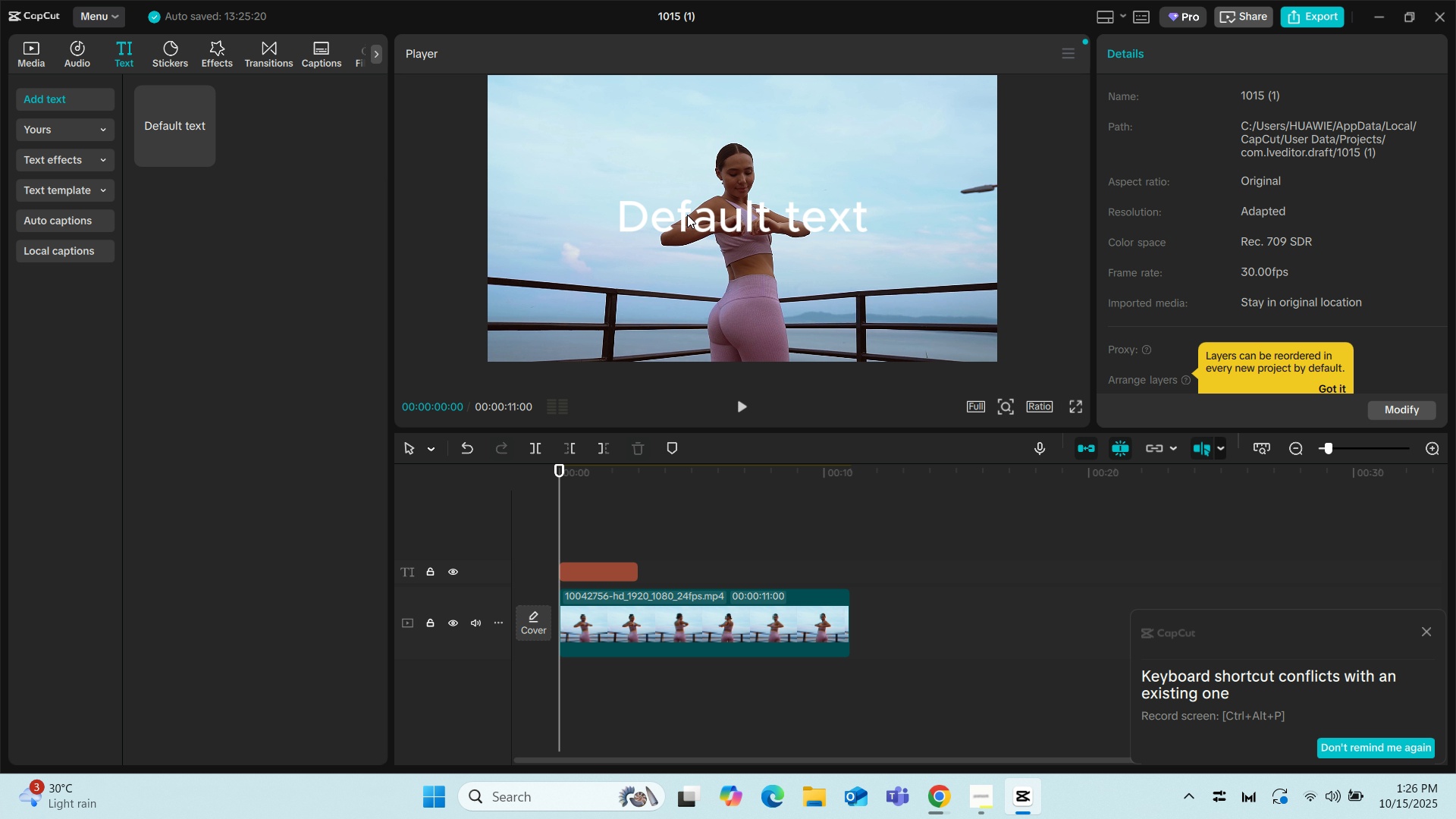 
left_click([687, 215])
 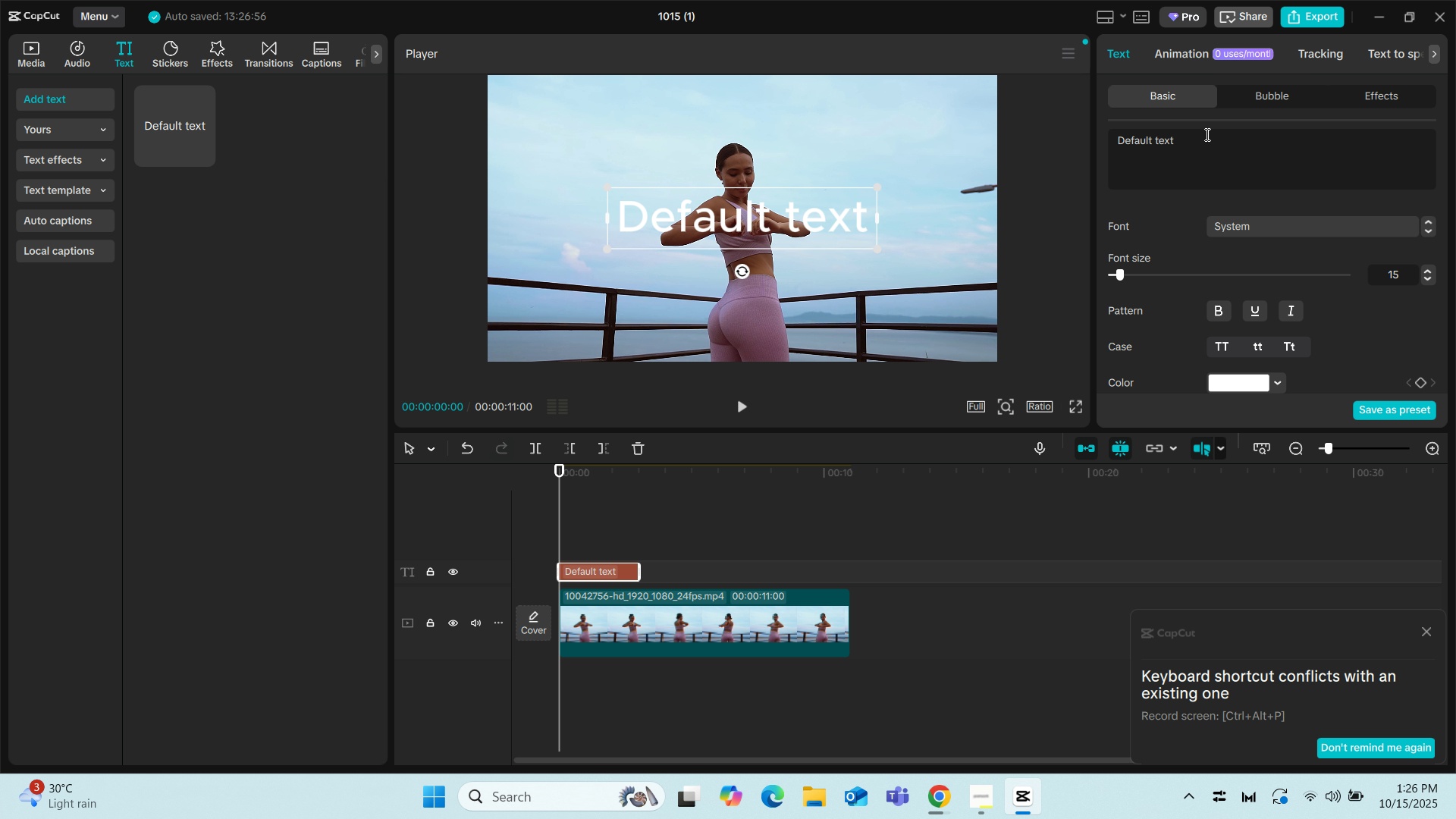 
left_click([1206, 134])
 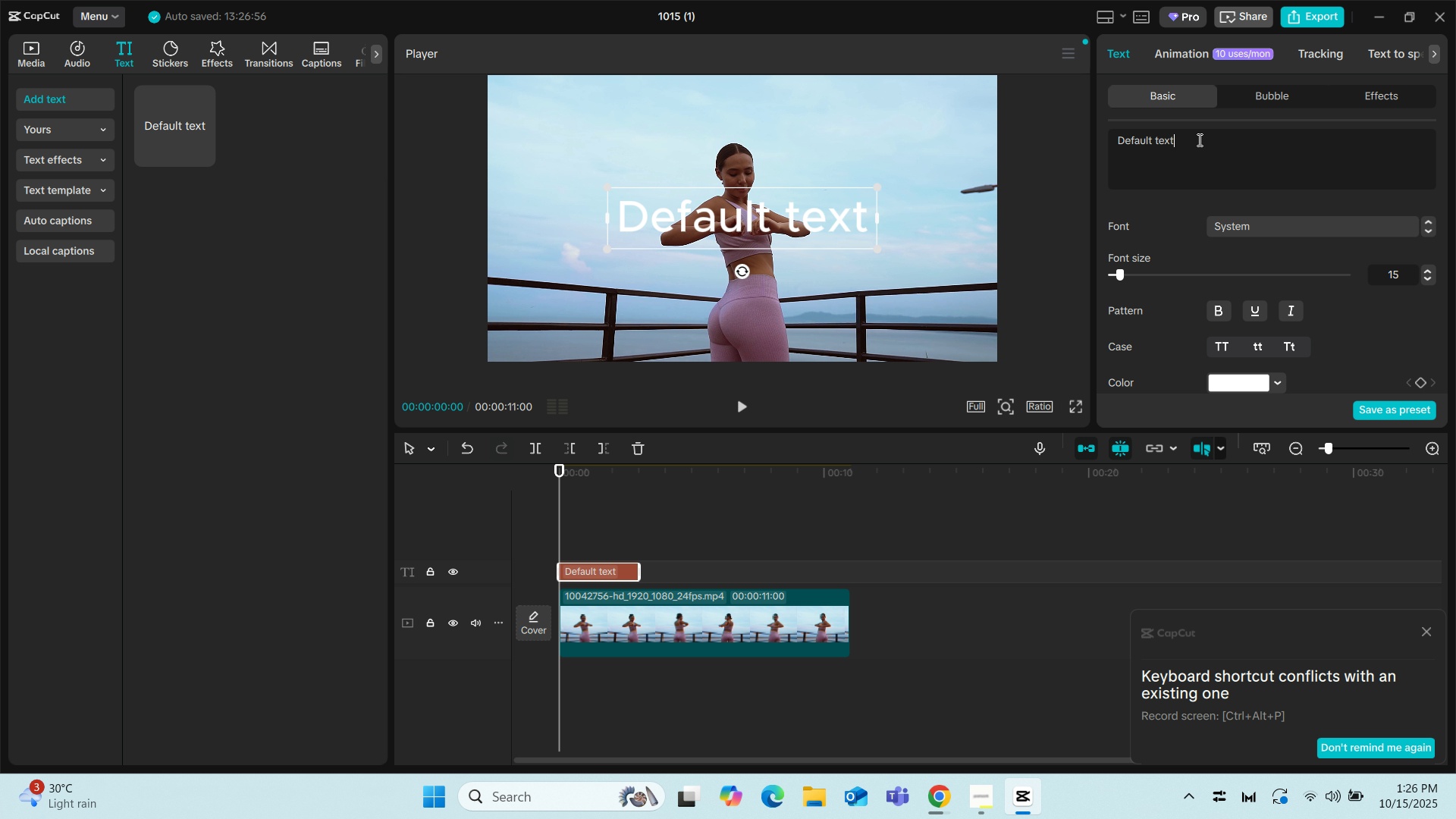 
left_click_drag(start_coordinate=[1198, 140], to_coordinate=[1068, 152])
 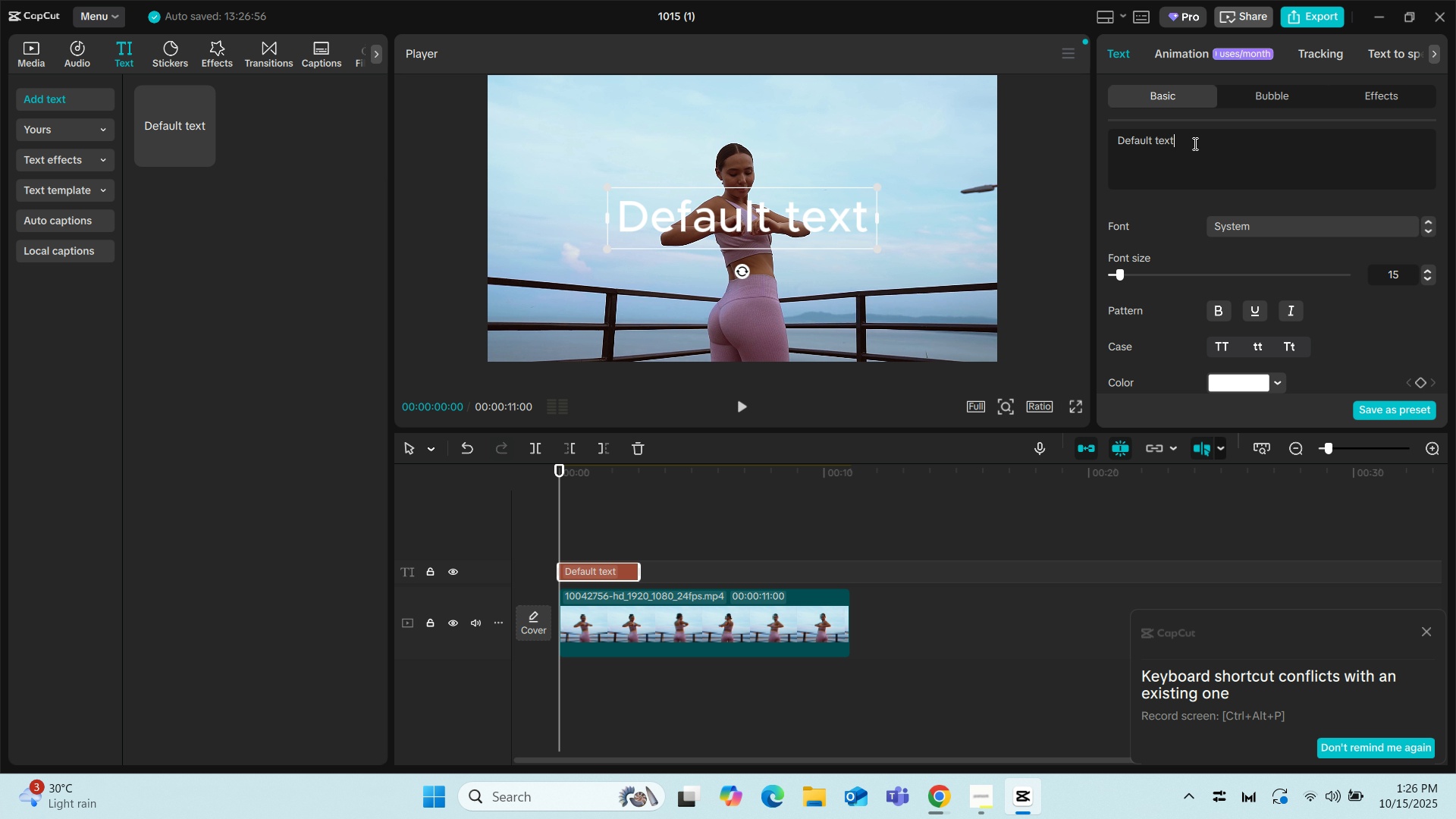 
left_click_drag(start_coordinate=[1199, 143], to_coordinate=[1125, 133])
 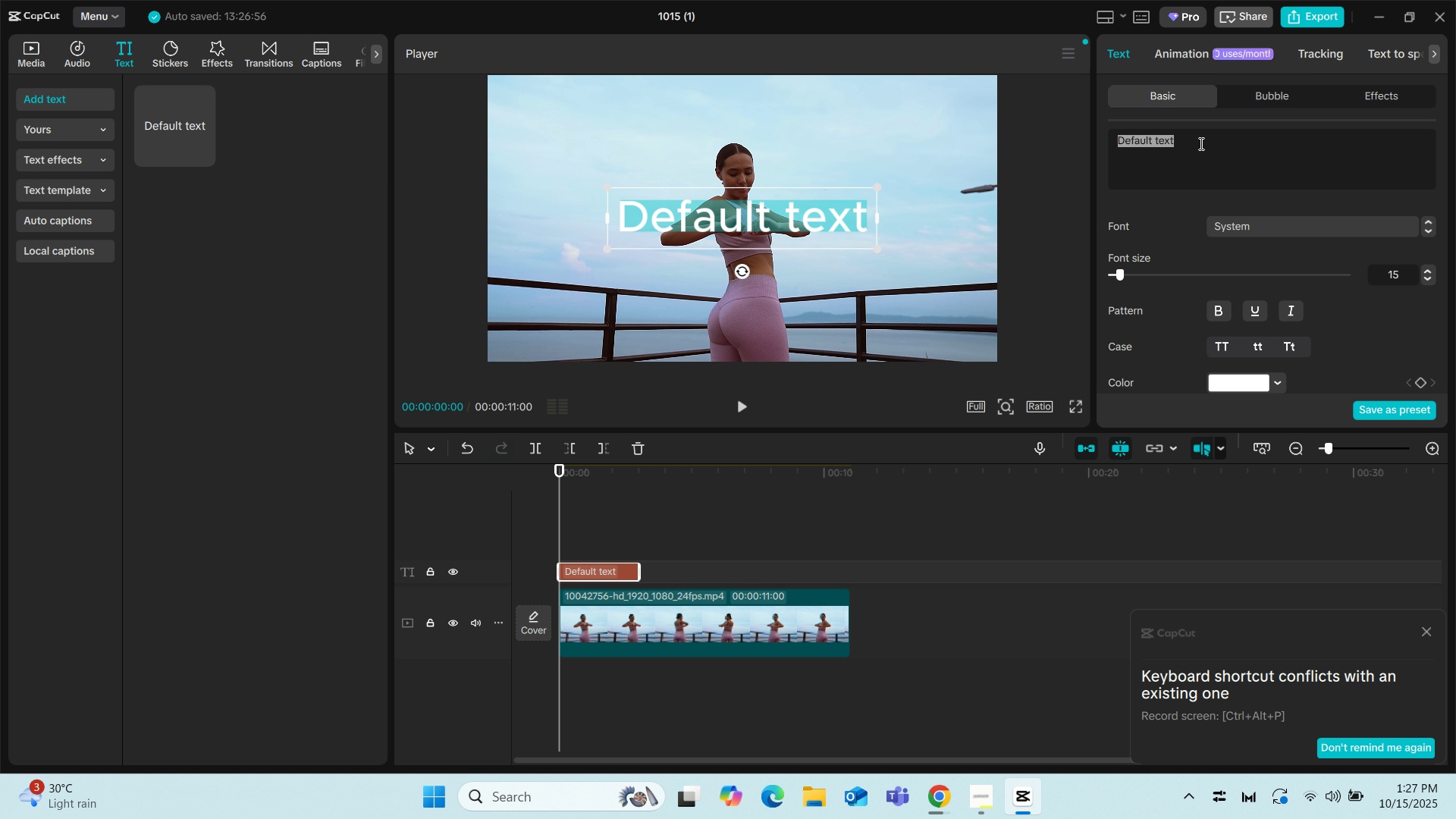 
type(hom)
key(Backspace)
key(Backspace)
key(Backspace)
type(full)
key(Backspace)
key(Backspace)
key(Backspace)
key(Backspace)
 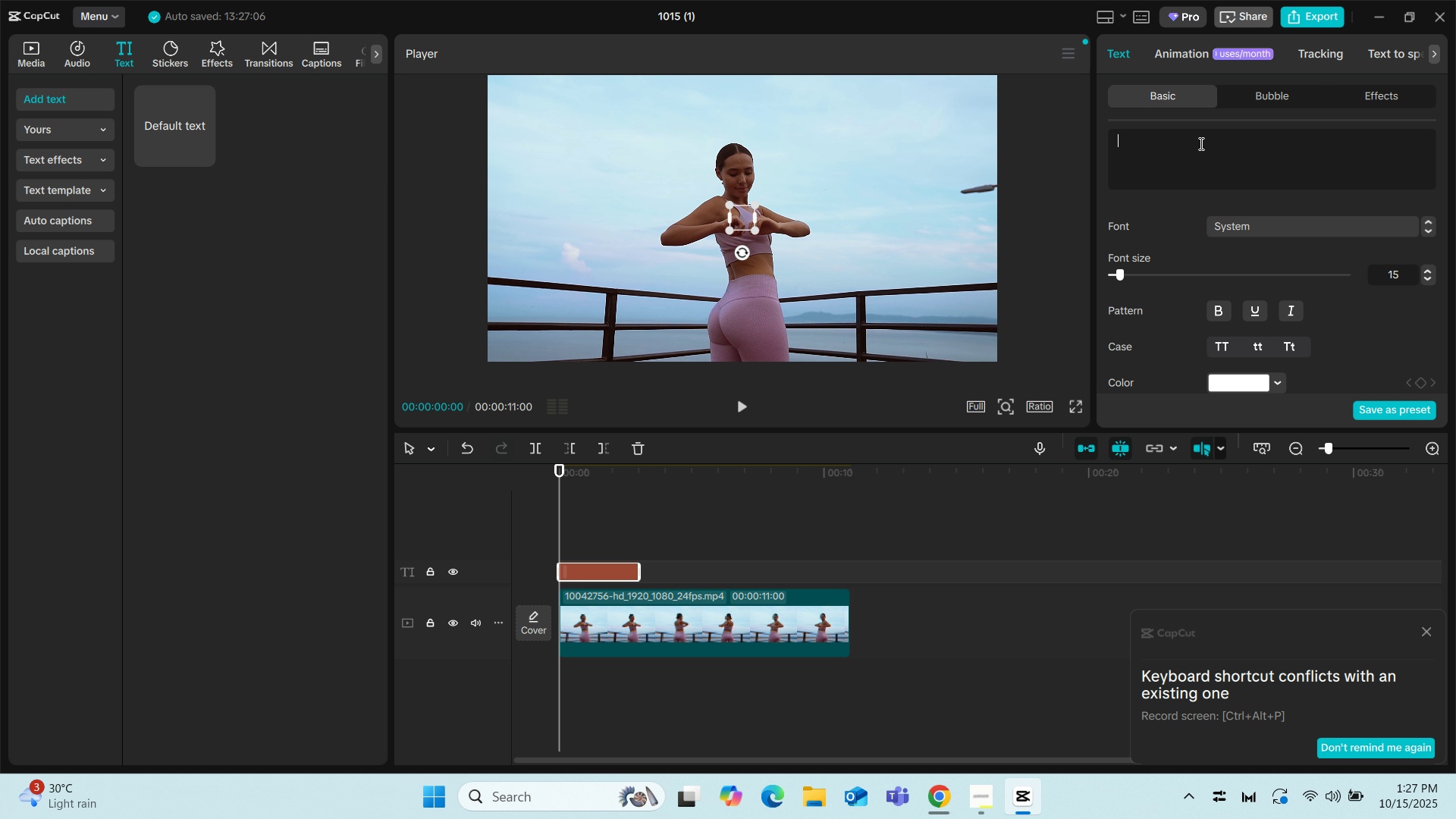 
type(BODYWEIGHT WORKOUT YOU CAN DO ATH)
key(Backspace)
type( HOM)
key(Backspace)
key(Backspace)
key(Backspace)
type(YOUR HOM)
 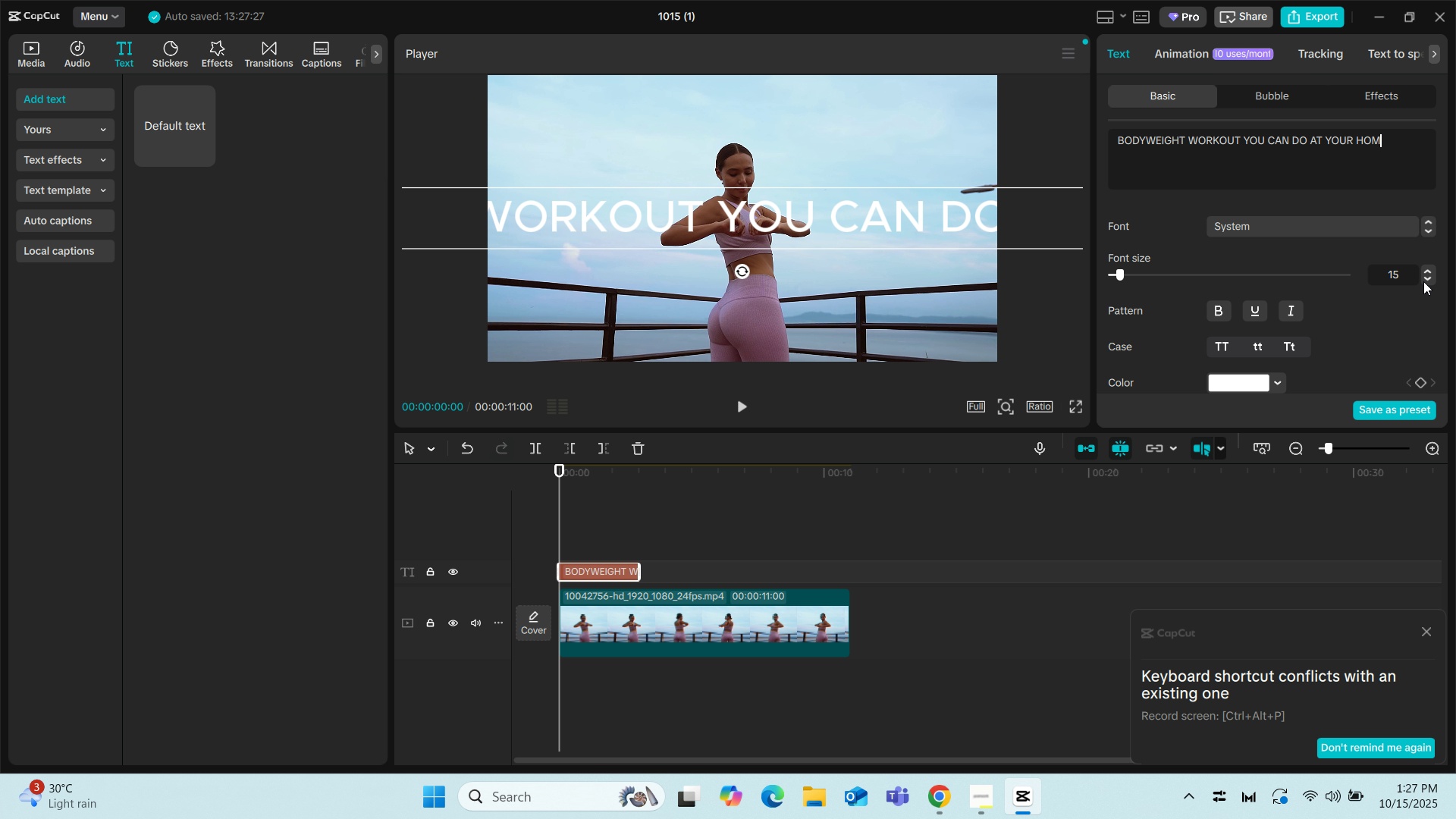 
wait(6.95)
 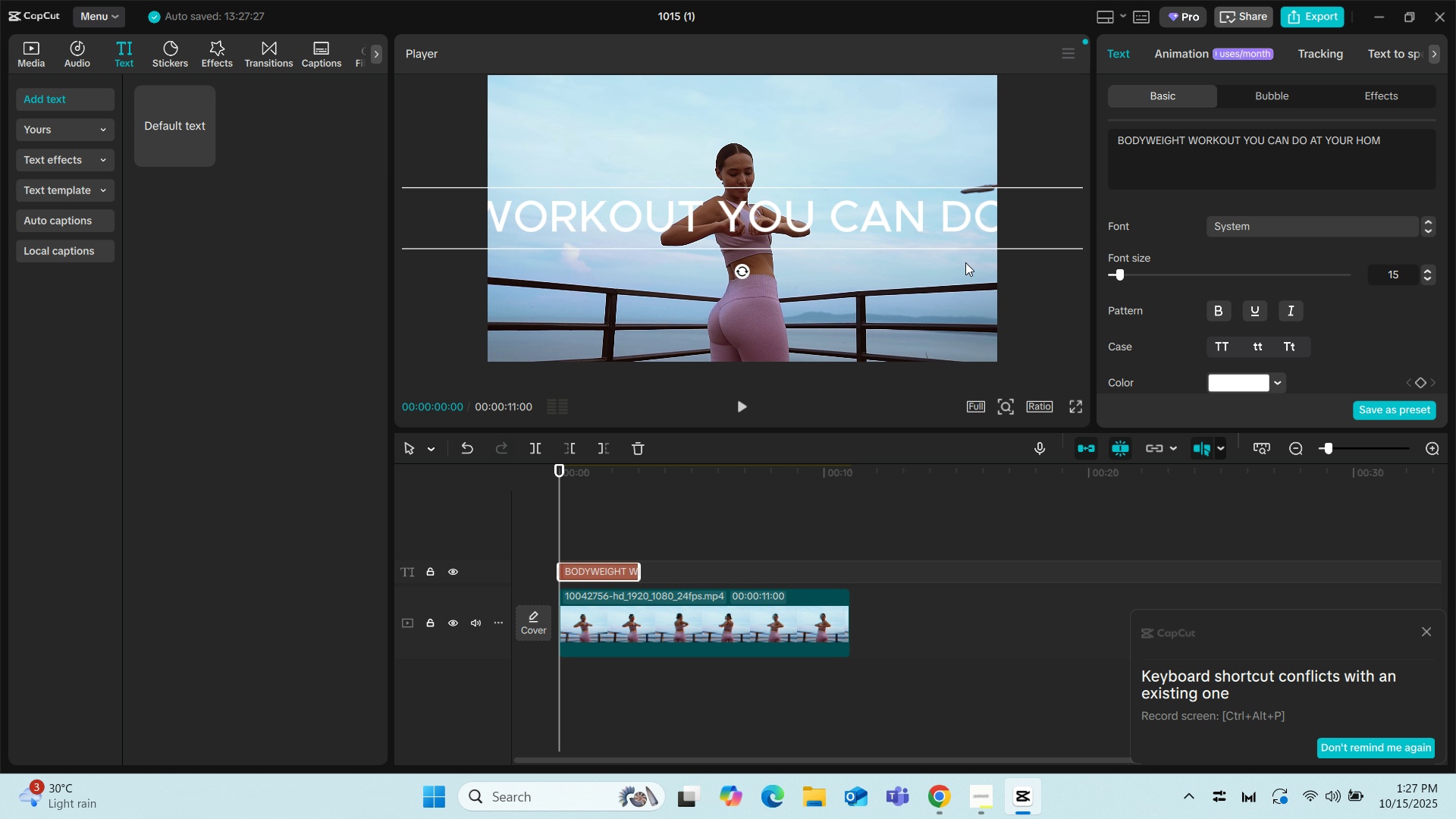 
left_click([1246, 136])
 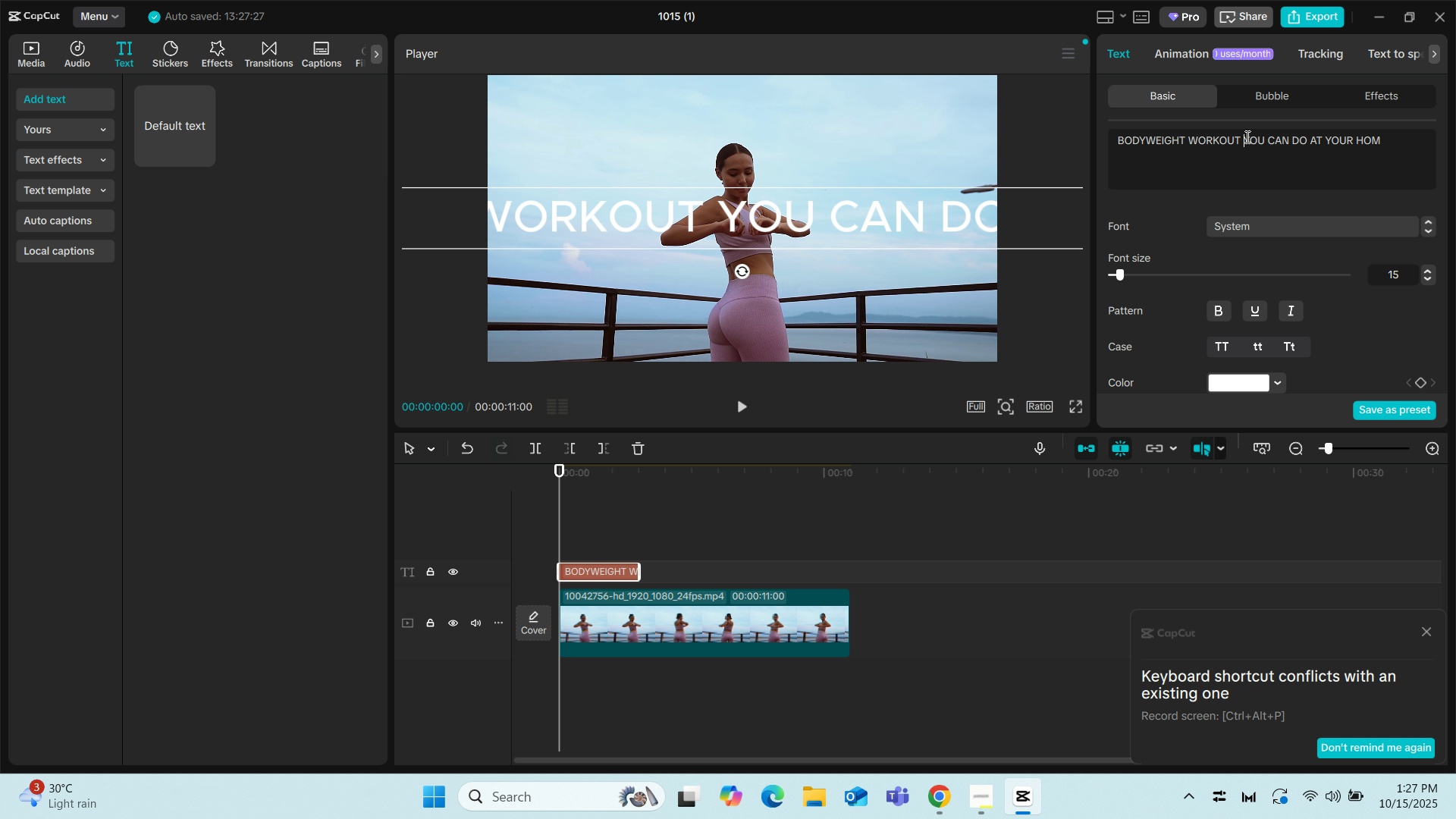 
key(Enter)
 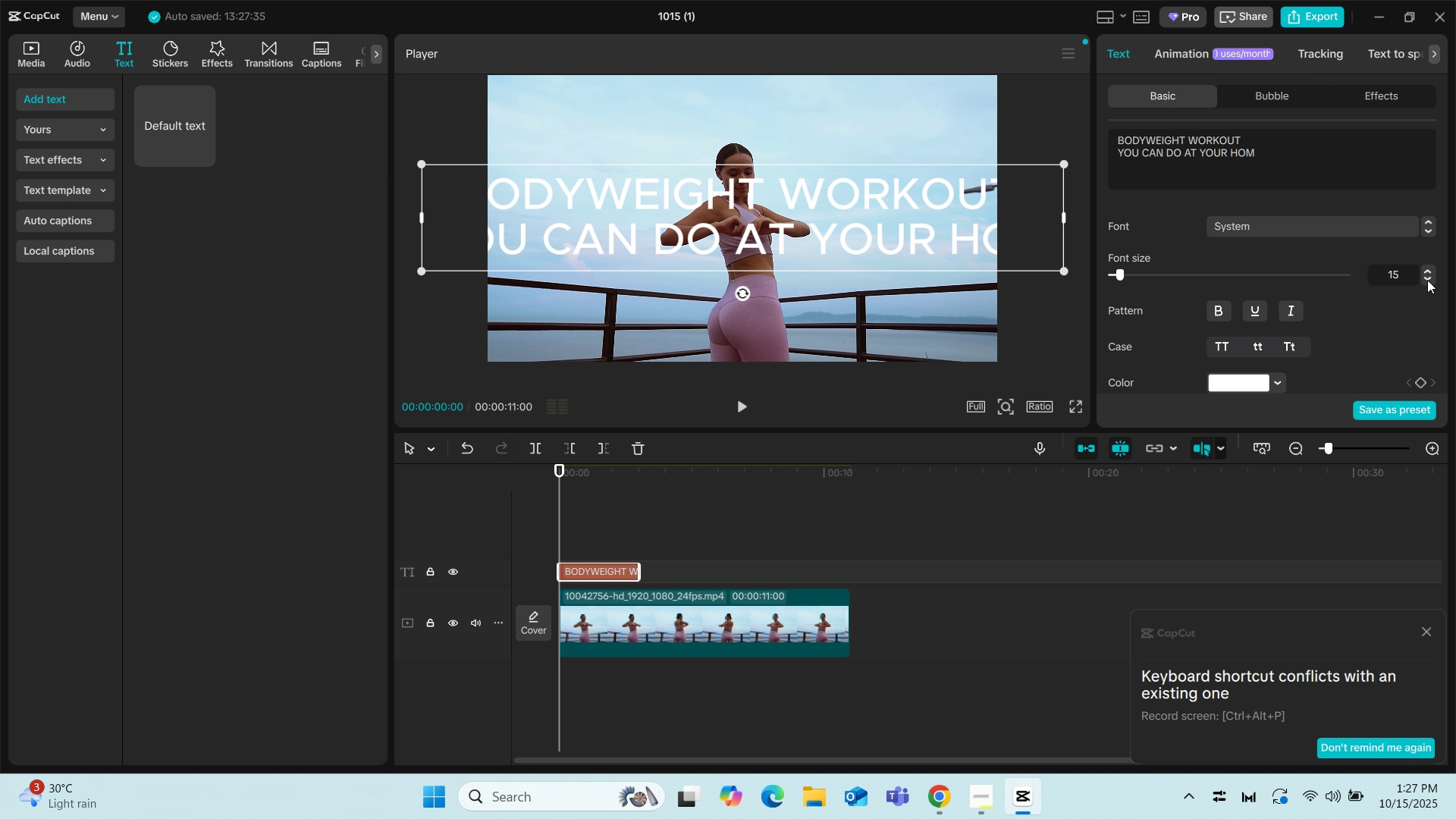 
left_click([1430, 281])
 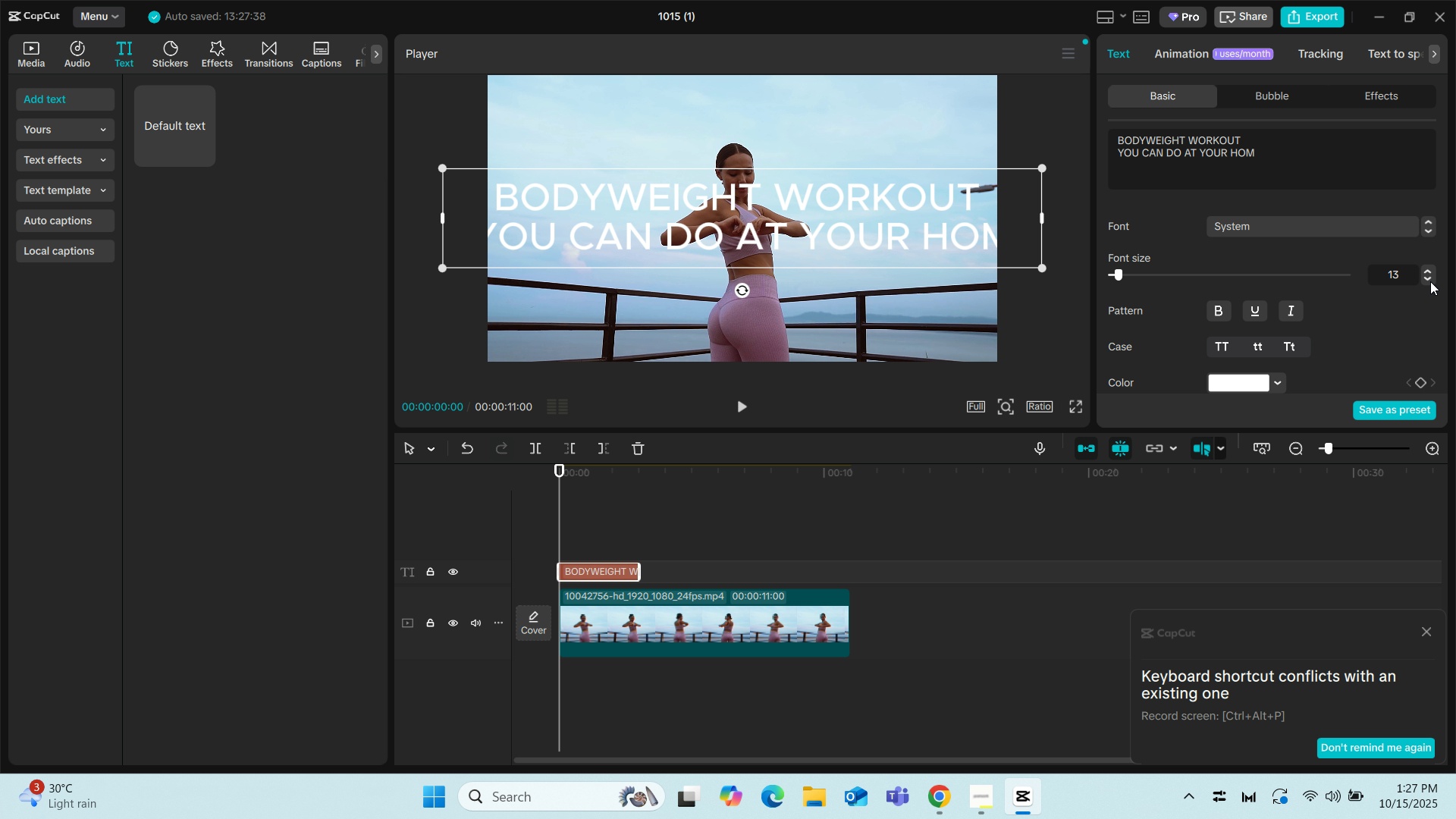 
left_click([1430, 281])
 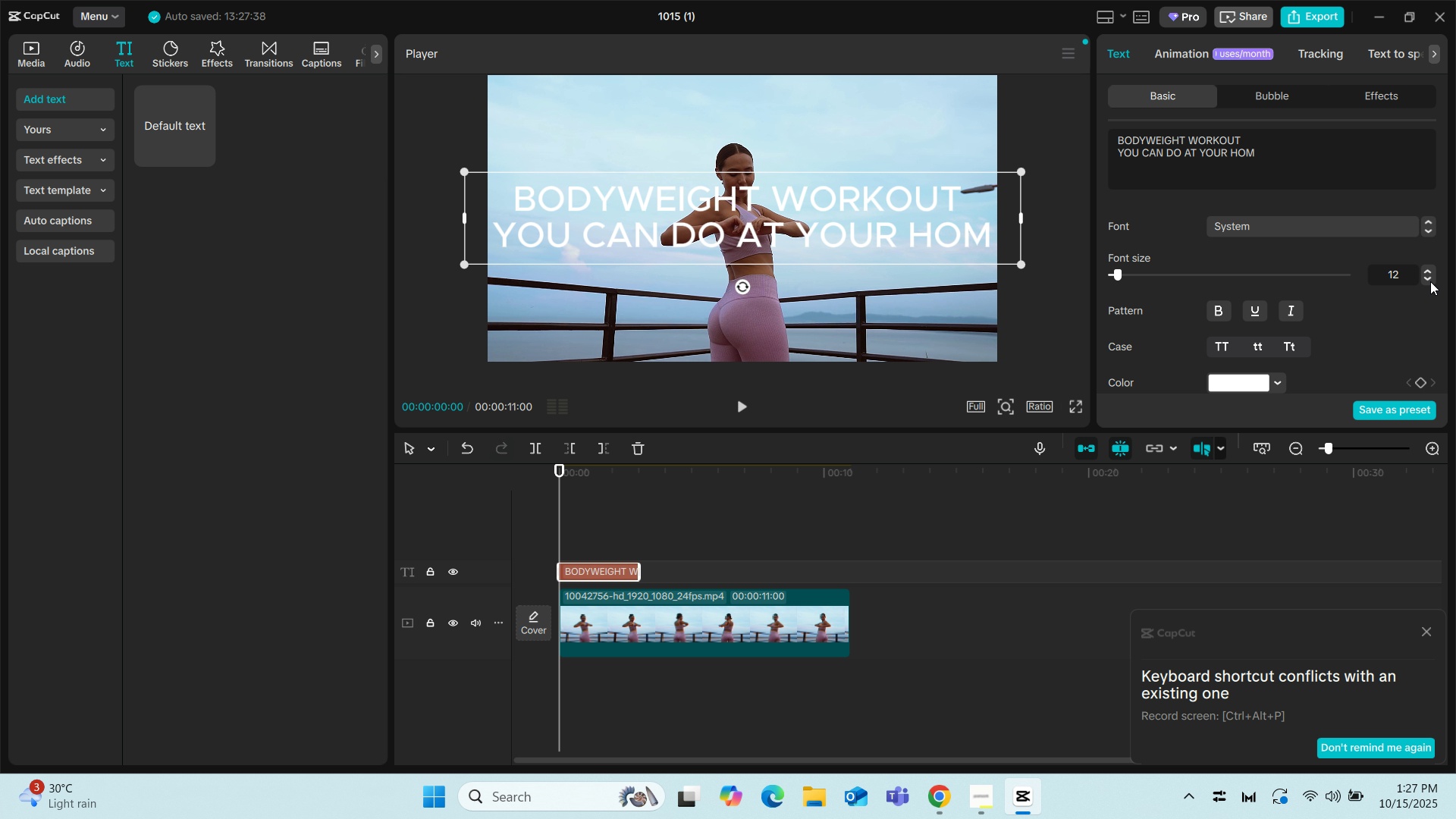 
left_click([1430, 281])
 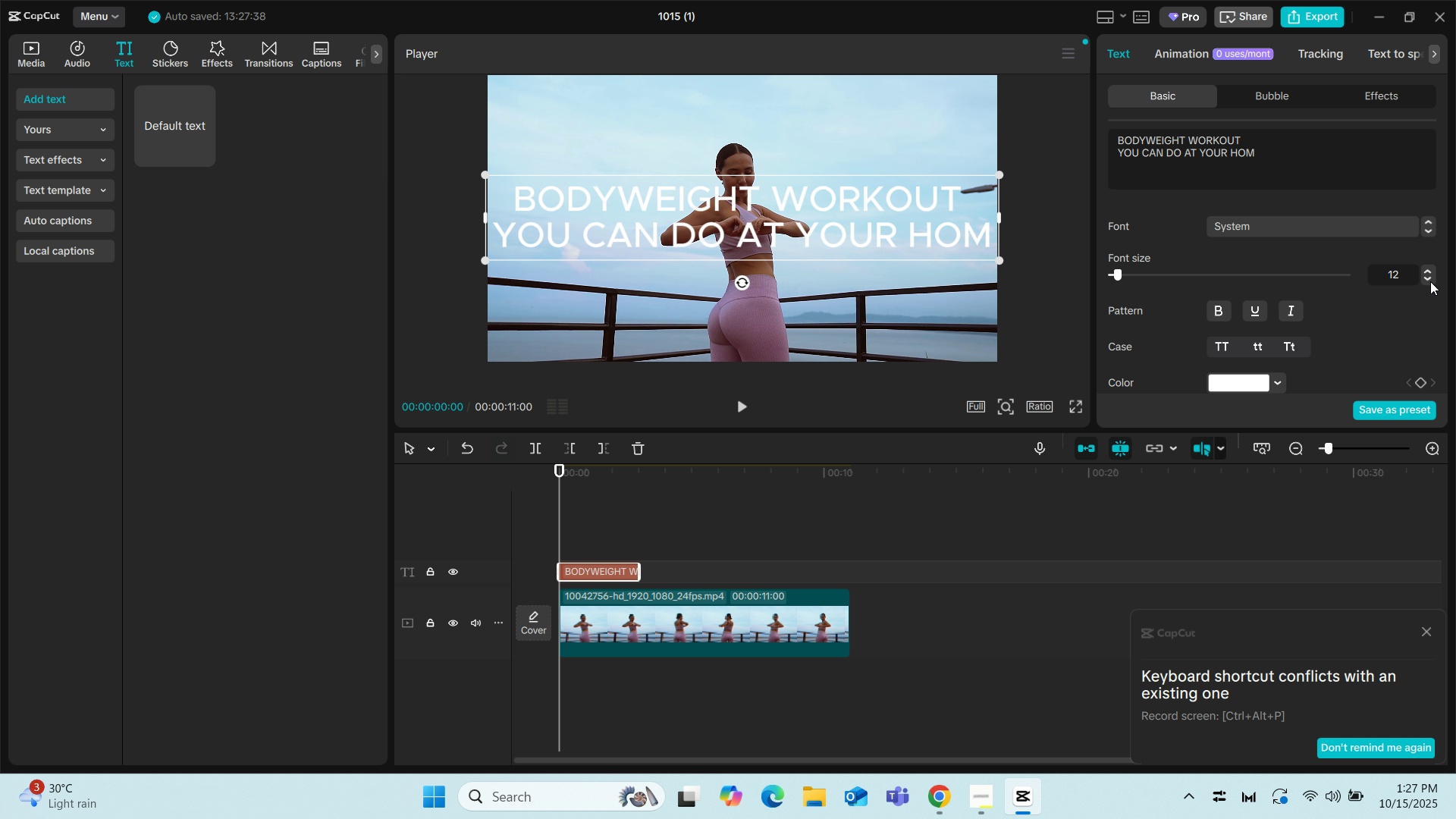 
left_click([1430, 281])
 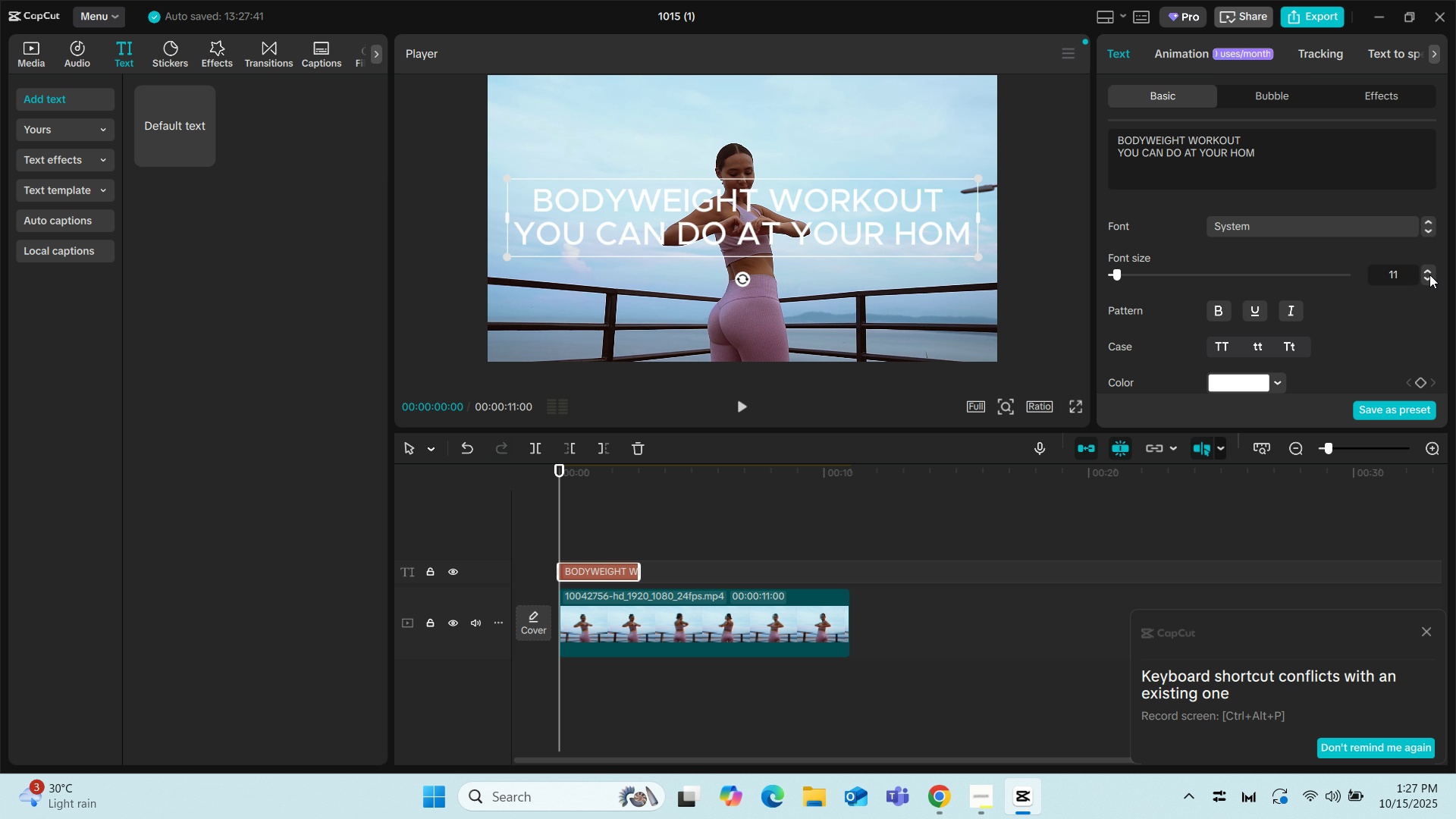 
left_click([1429, 269])
 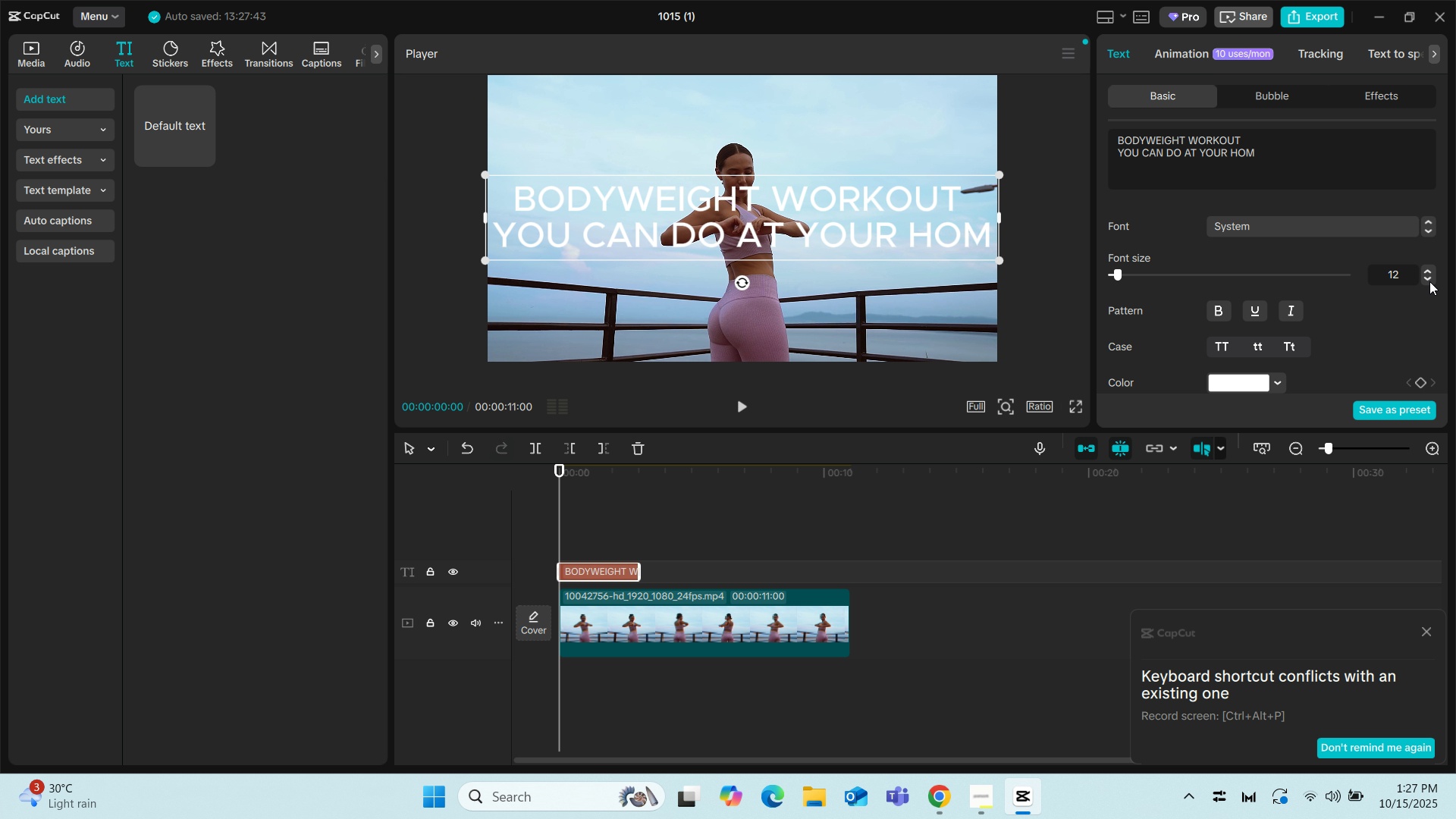 
left_click([1429, 281])
 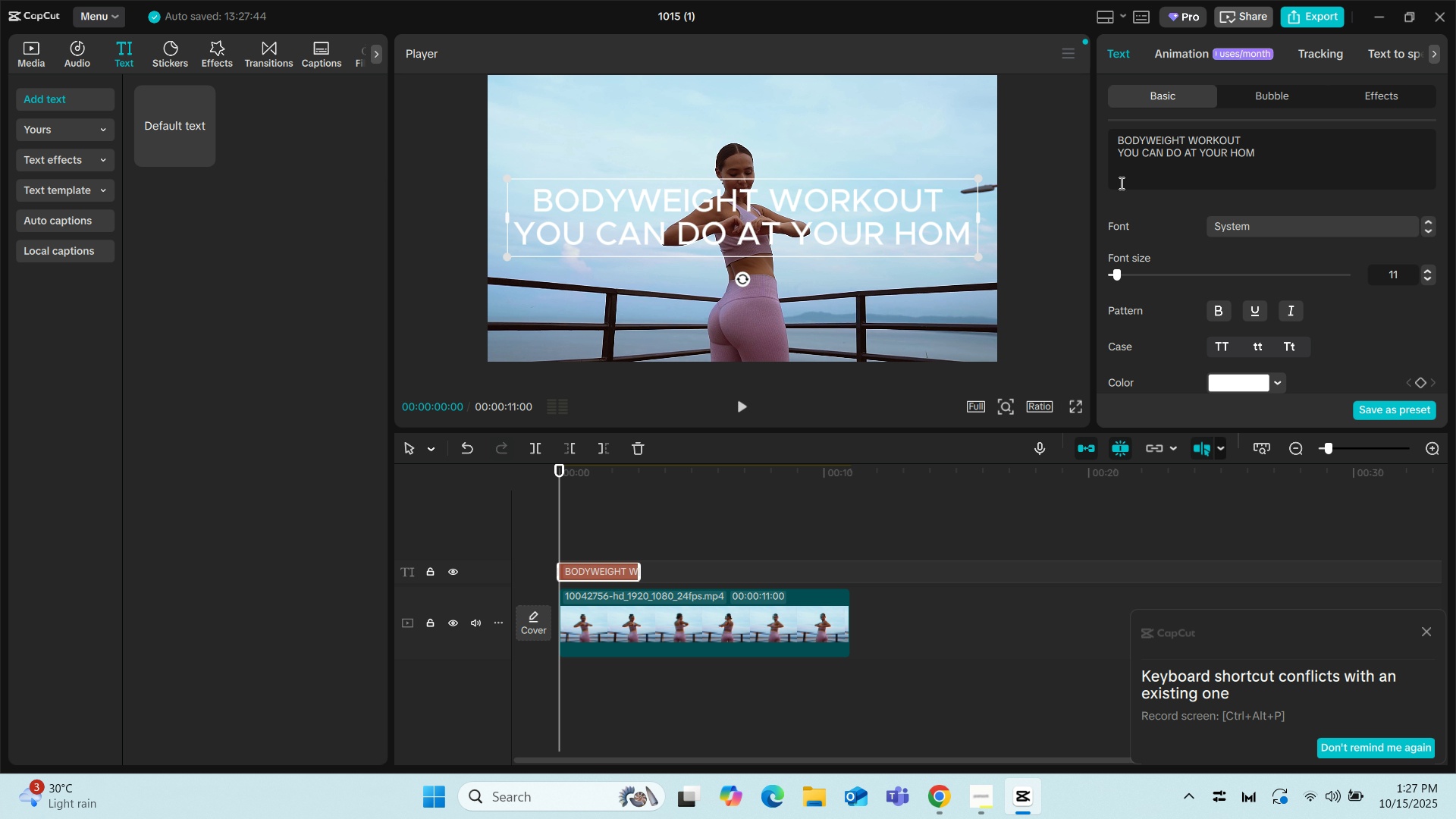 
left_click([1269, 148])
 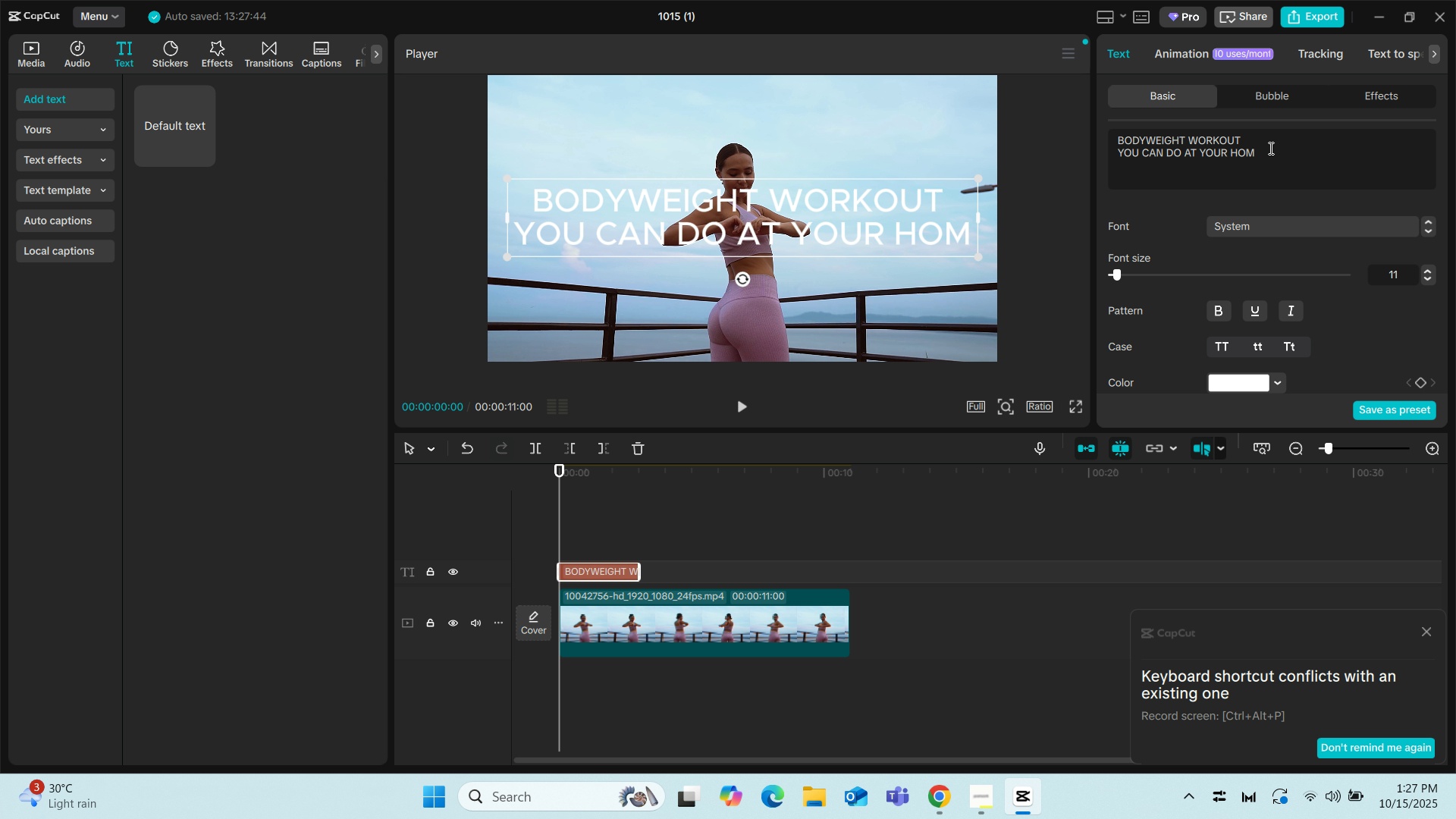 
key(E)
 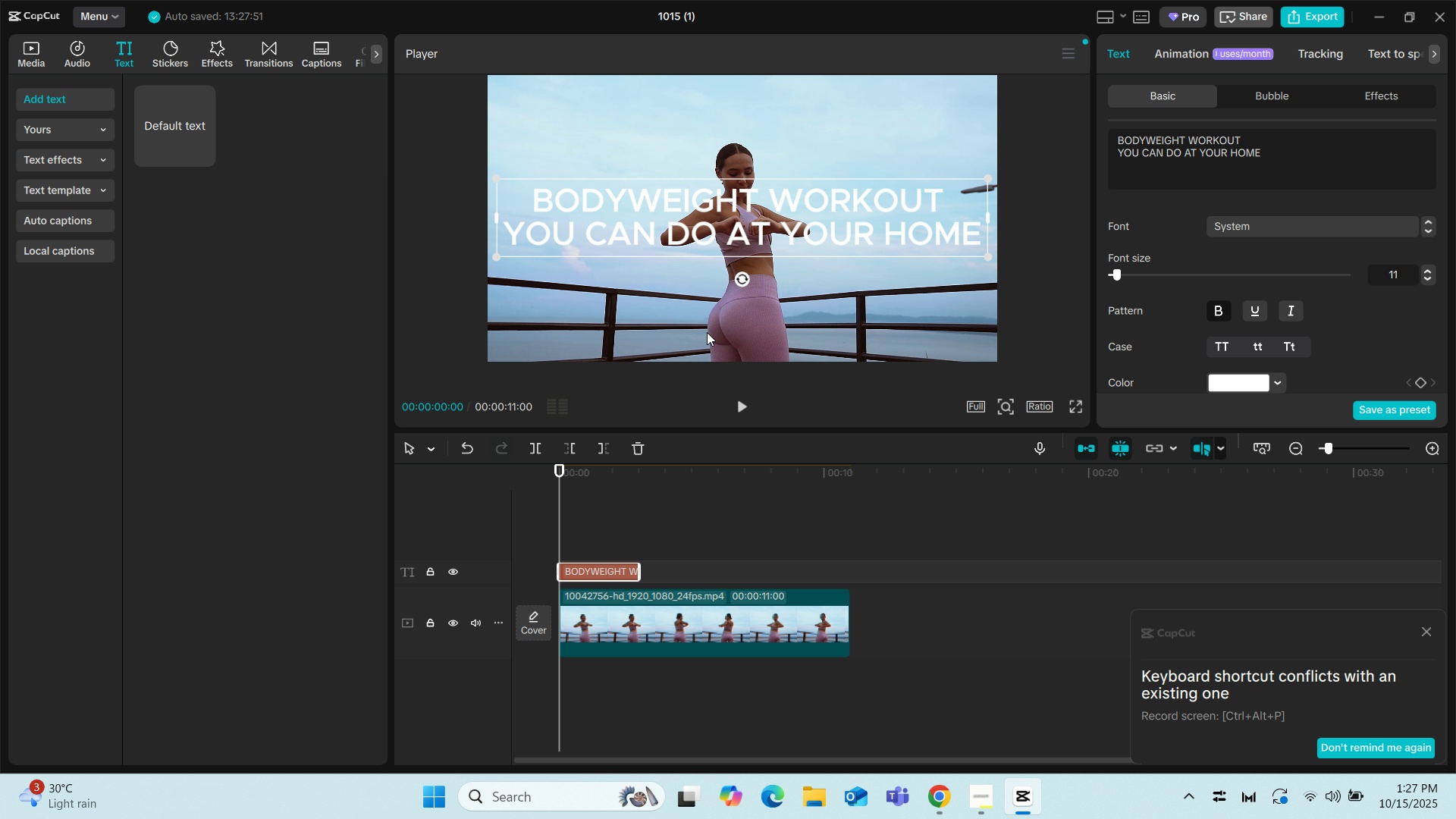 
wait(5.77)
 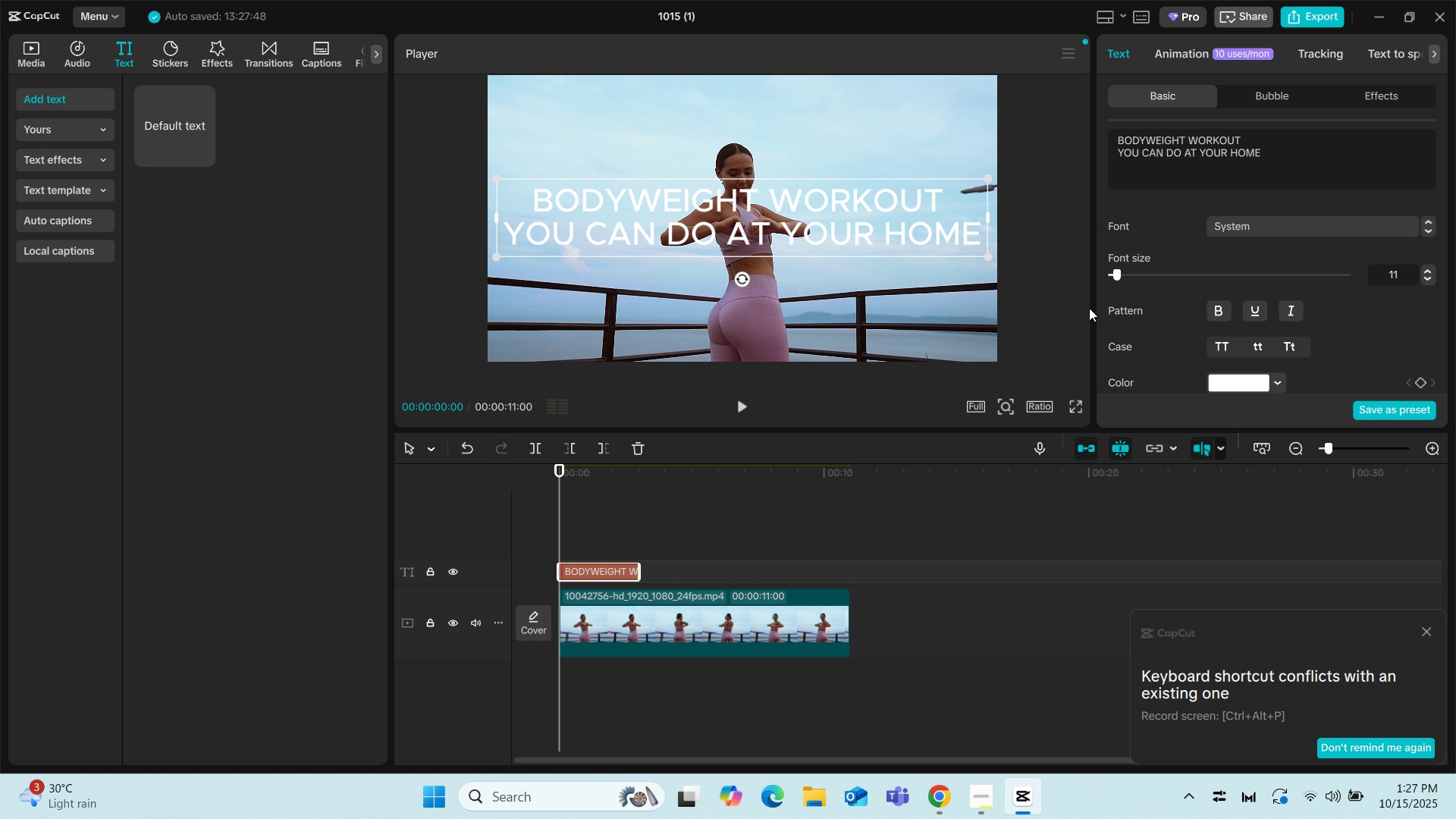 
left_click([742, 407])
 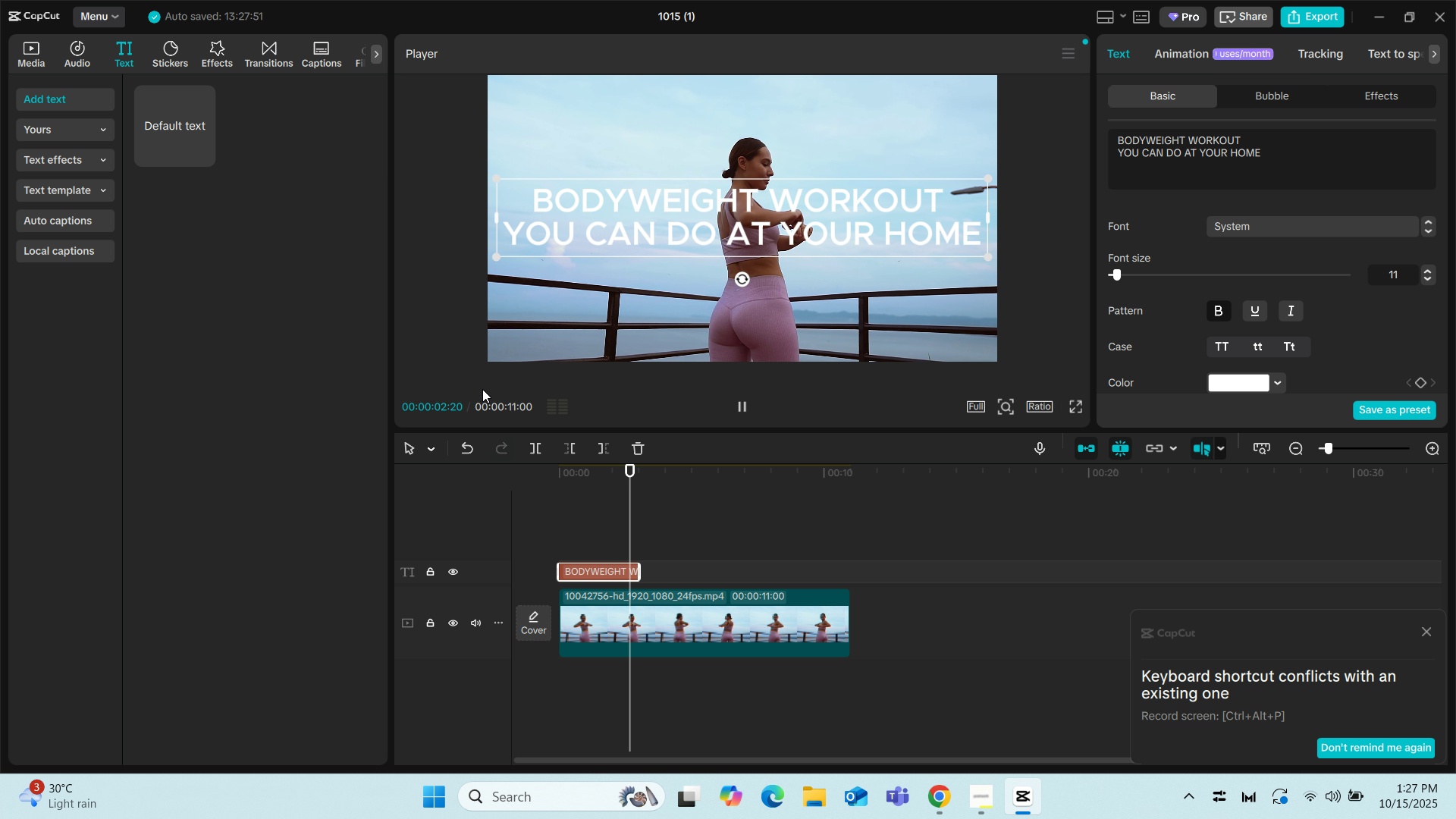 
left_click([743, 225])
 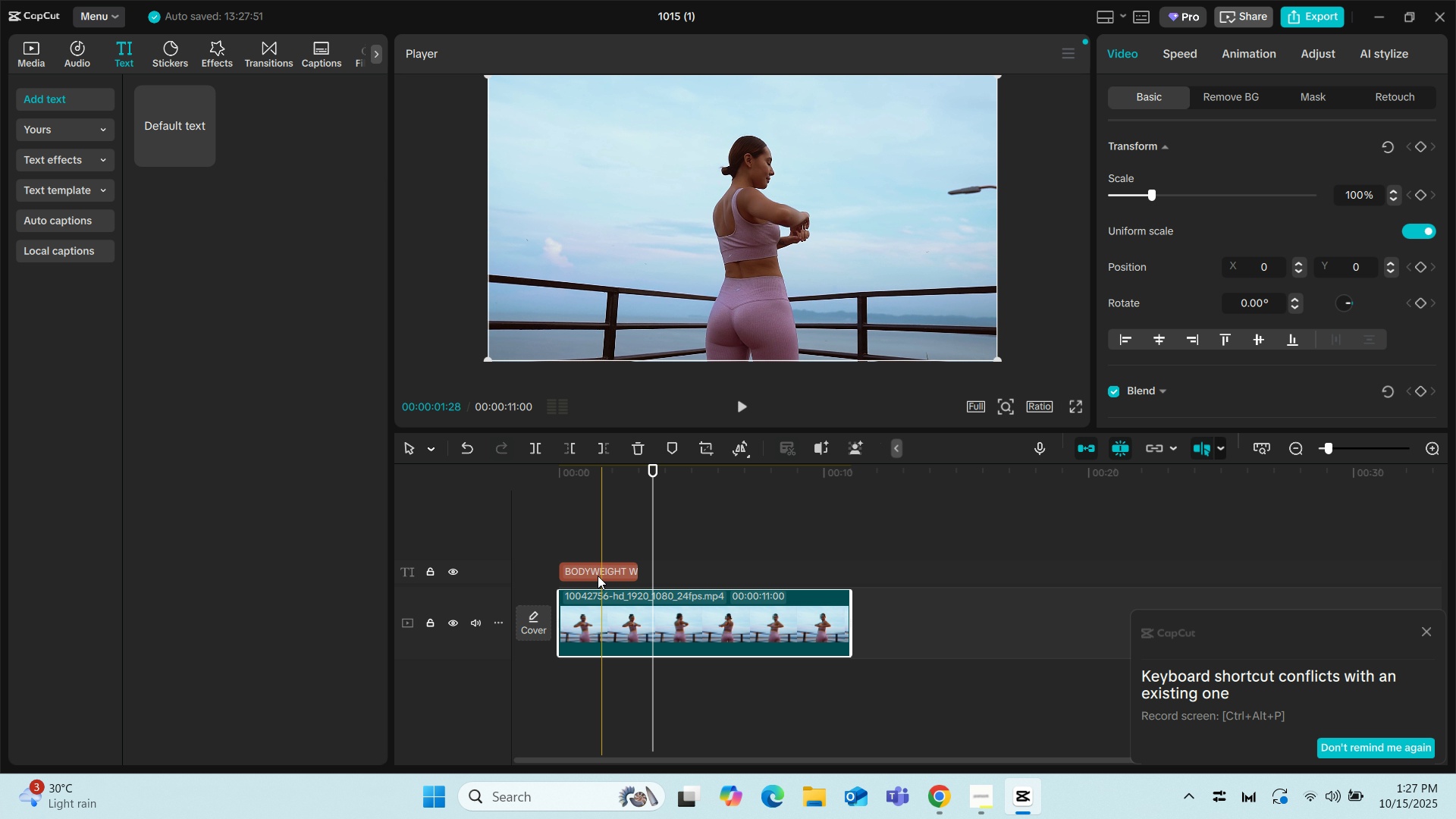 
left_click([596, 579])
 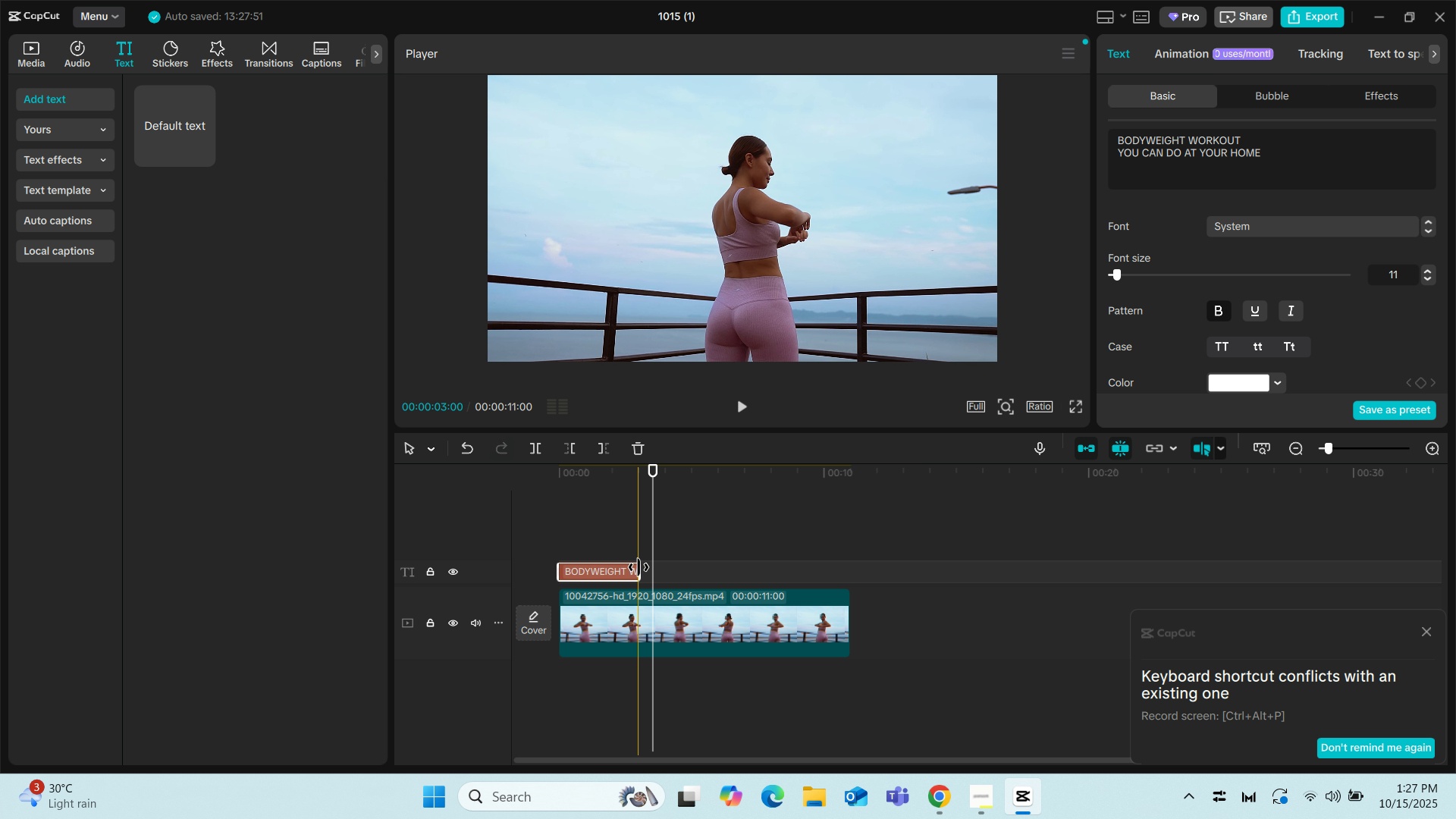 
left_click_drag(start_coordinate=[639, 567], to_coordinate=[842, 570])
 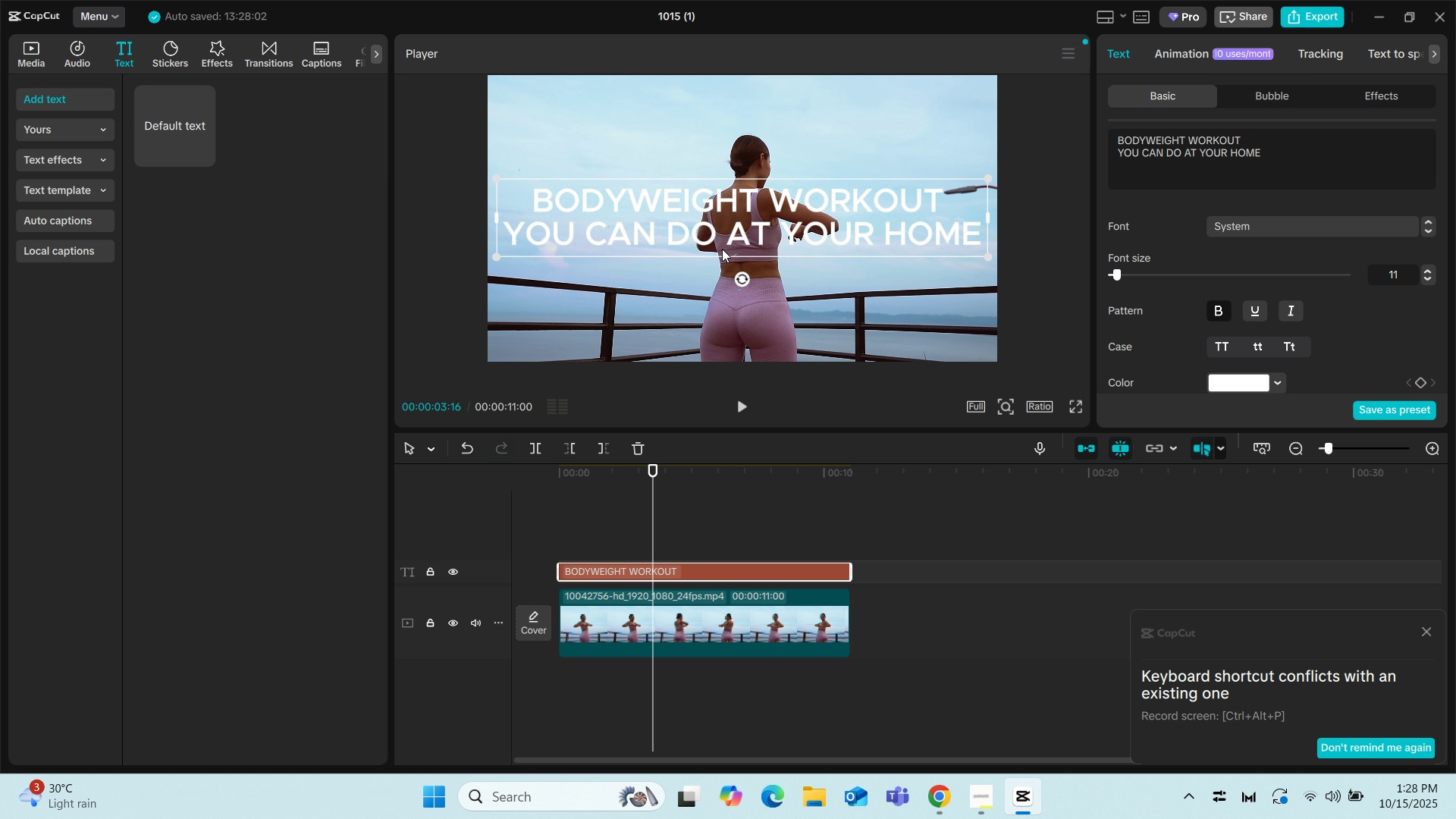 
left_click_drag(start_coordinate=[728, 225], to_coordinate=[728, 194])
 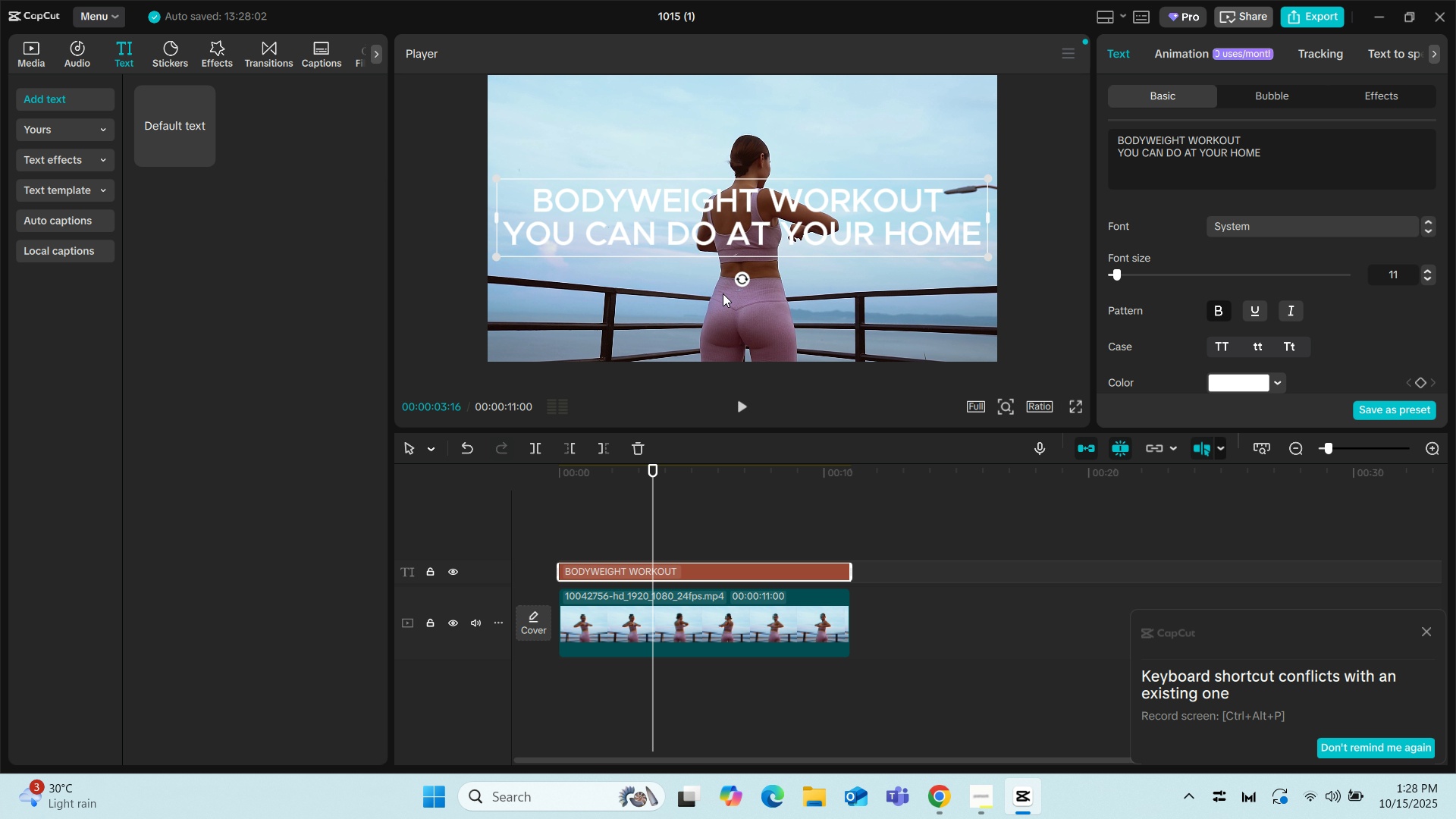 
left_click([720, 312])
 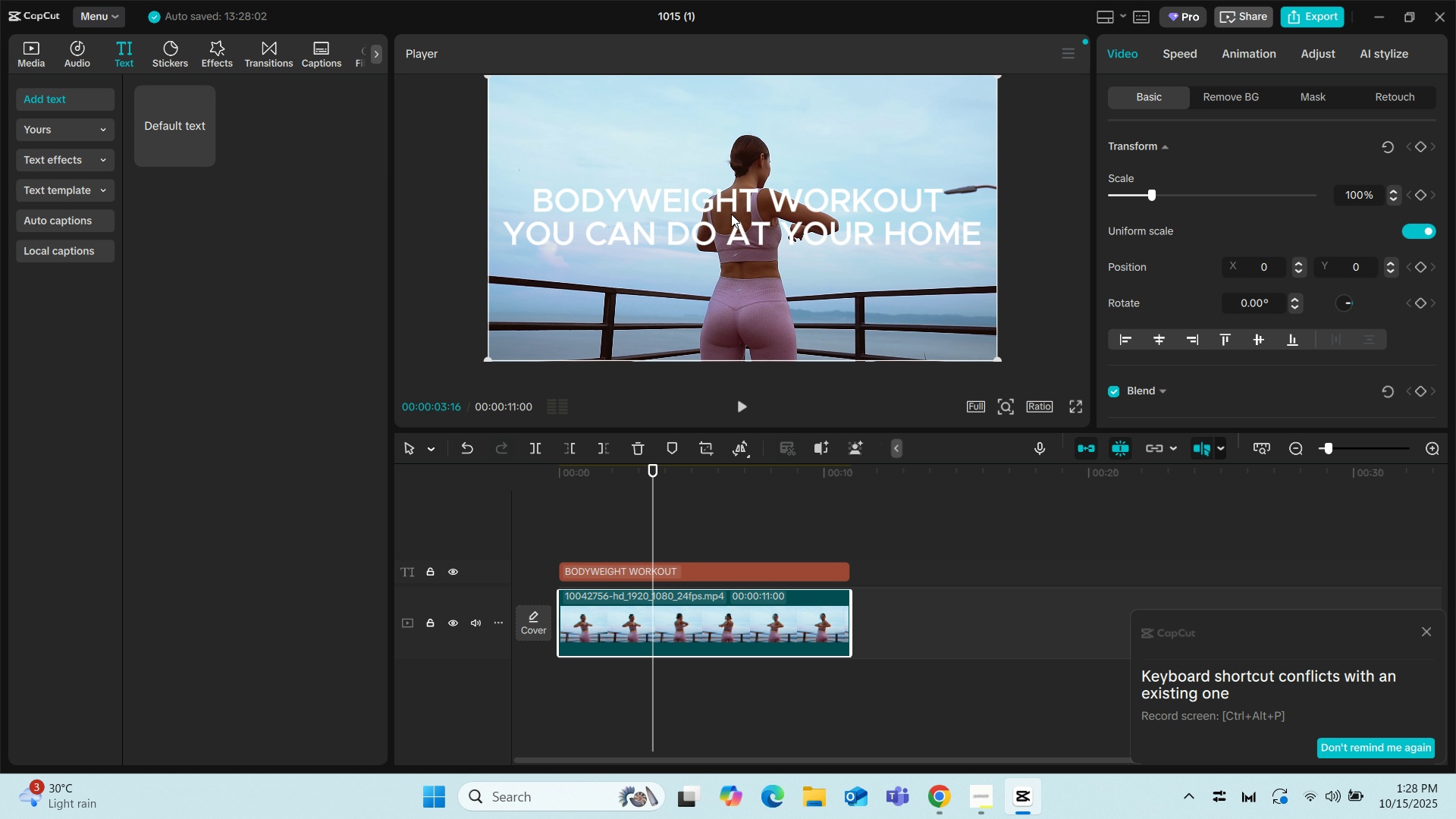 
left_click_drag(start_coordinate=[731, 214], to_coordinate=[731, 169])
 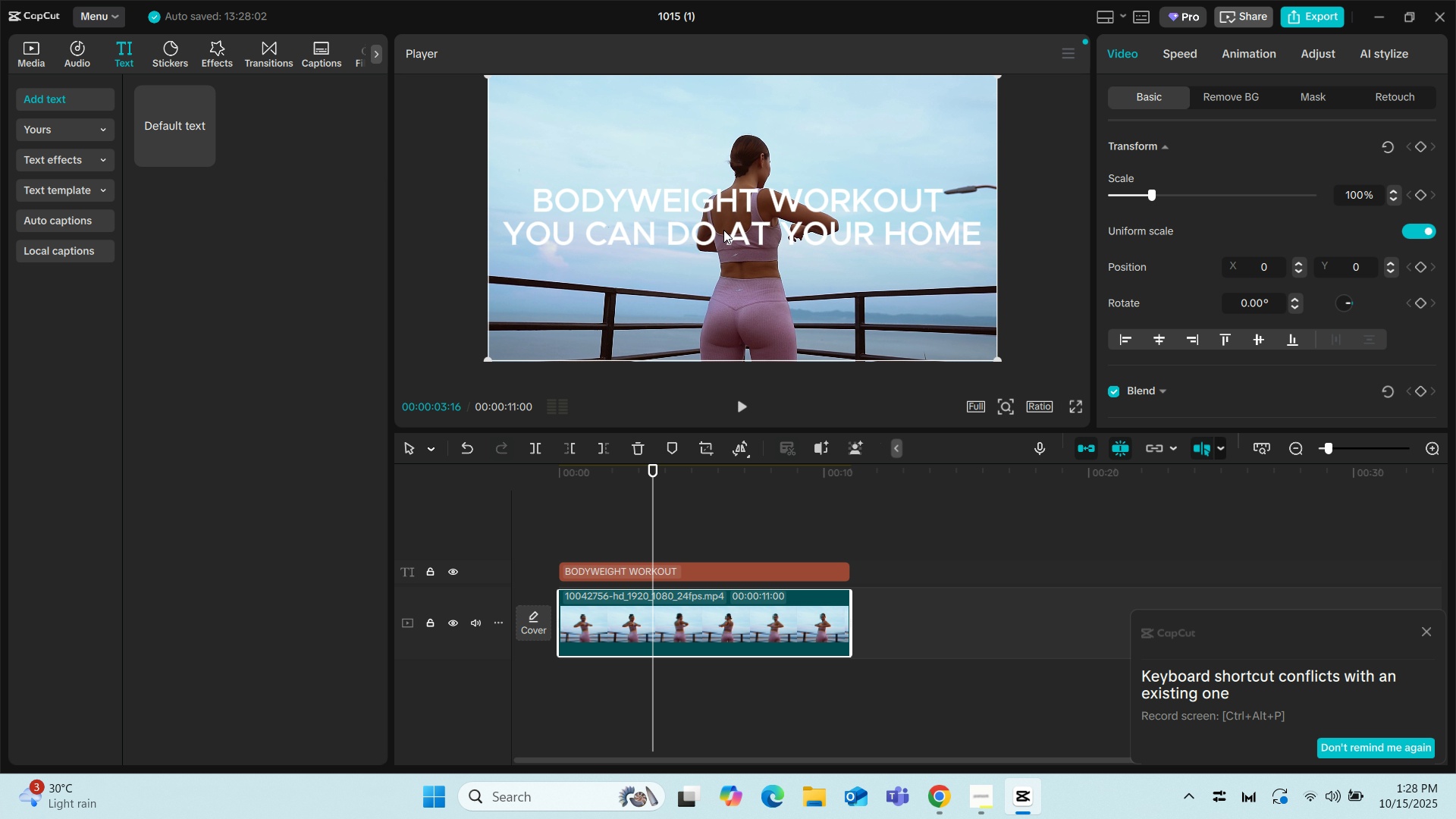 
left_click([723, 230])
 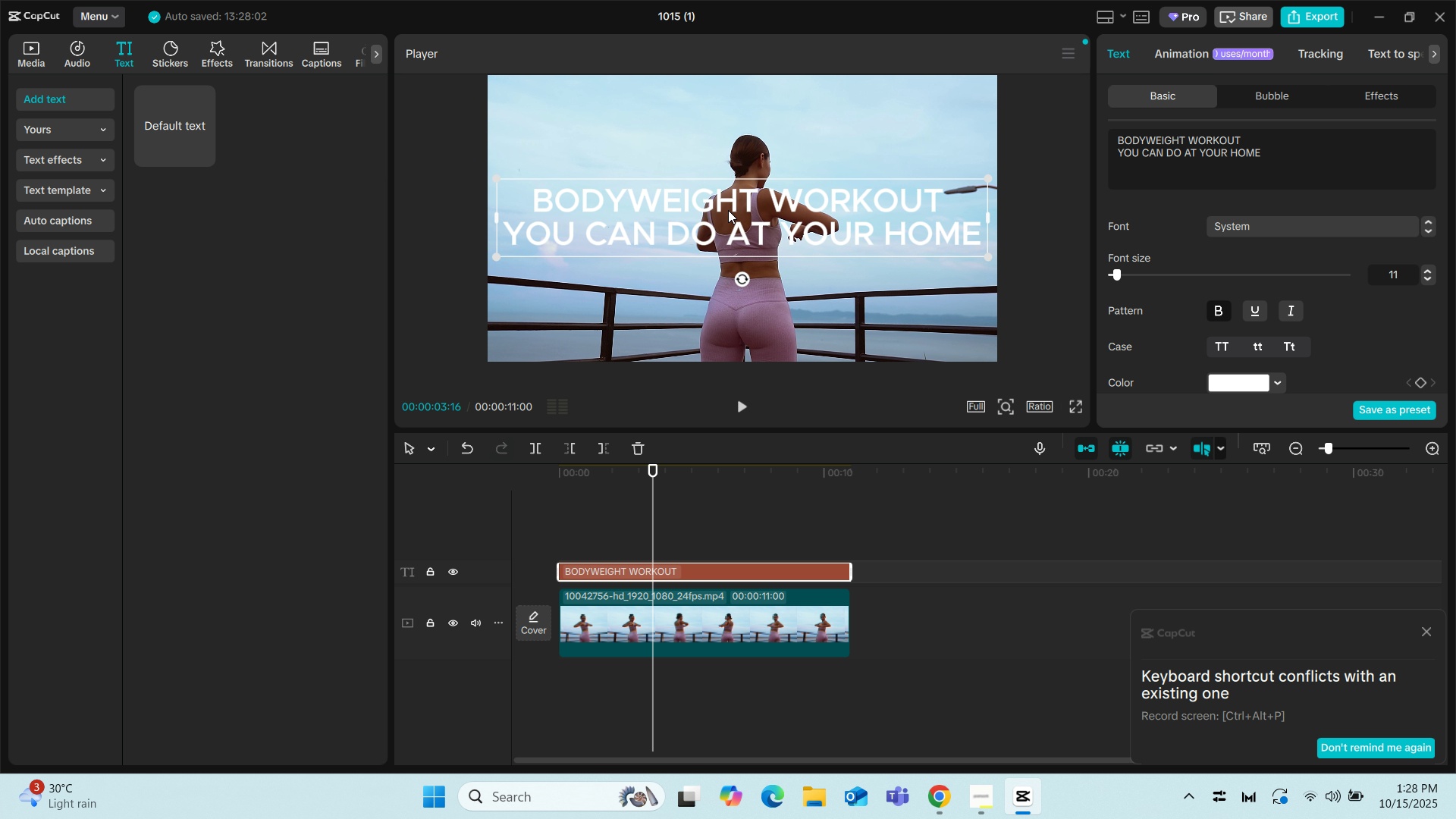 
left_click([728, 210])
 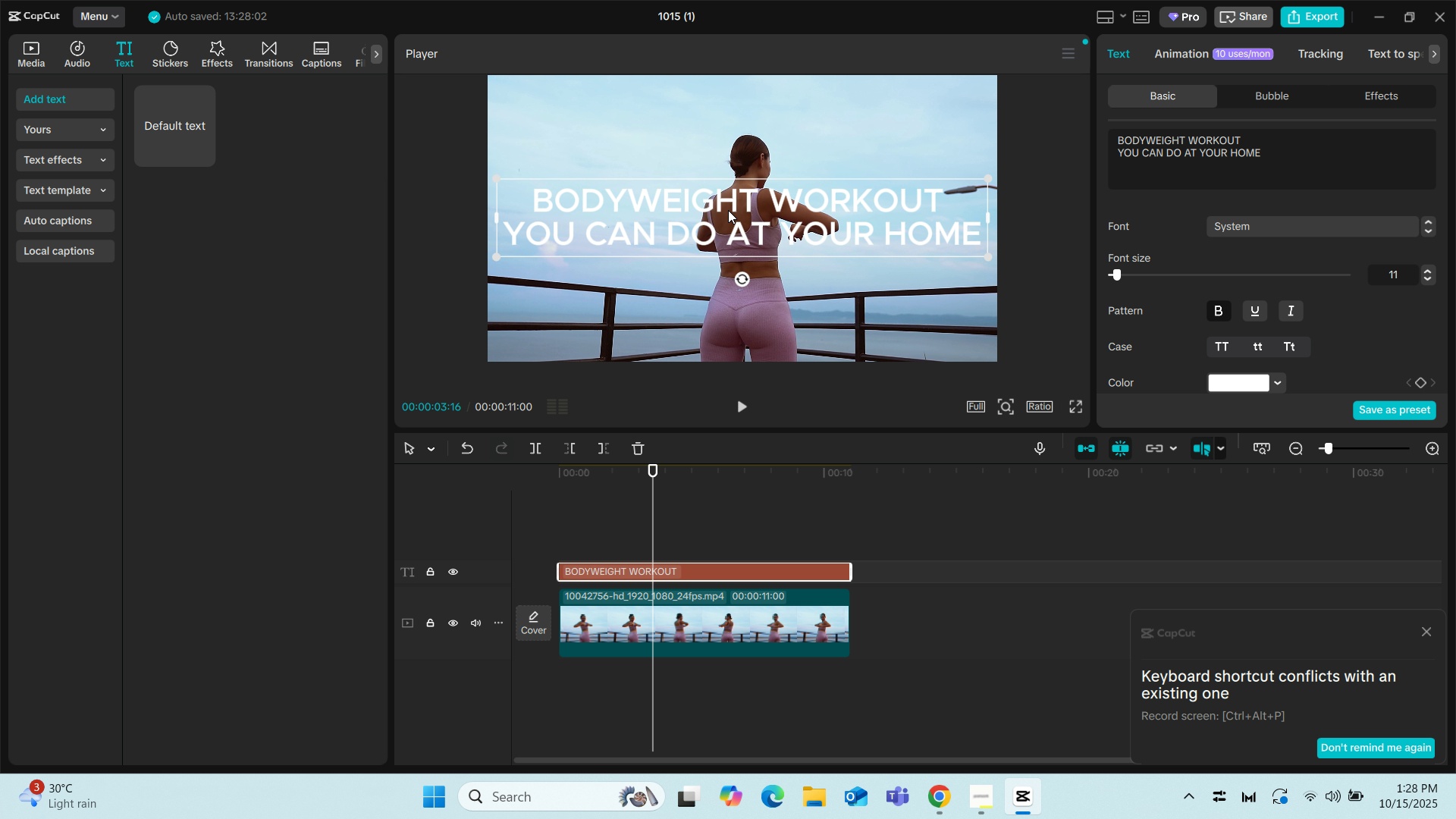 
left_click_drag(start_coordinate=[728, 210], to_coordinate=[726, 133])
 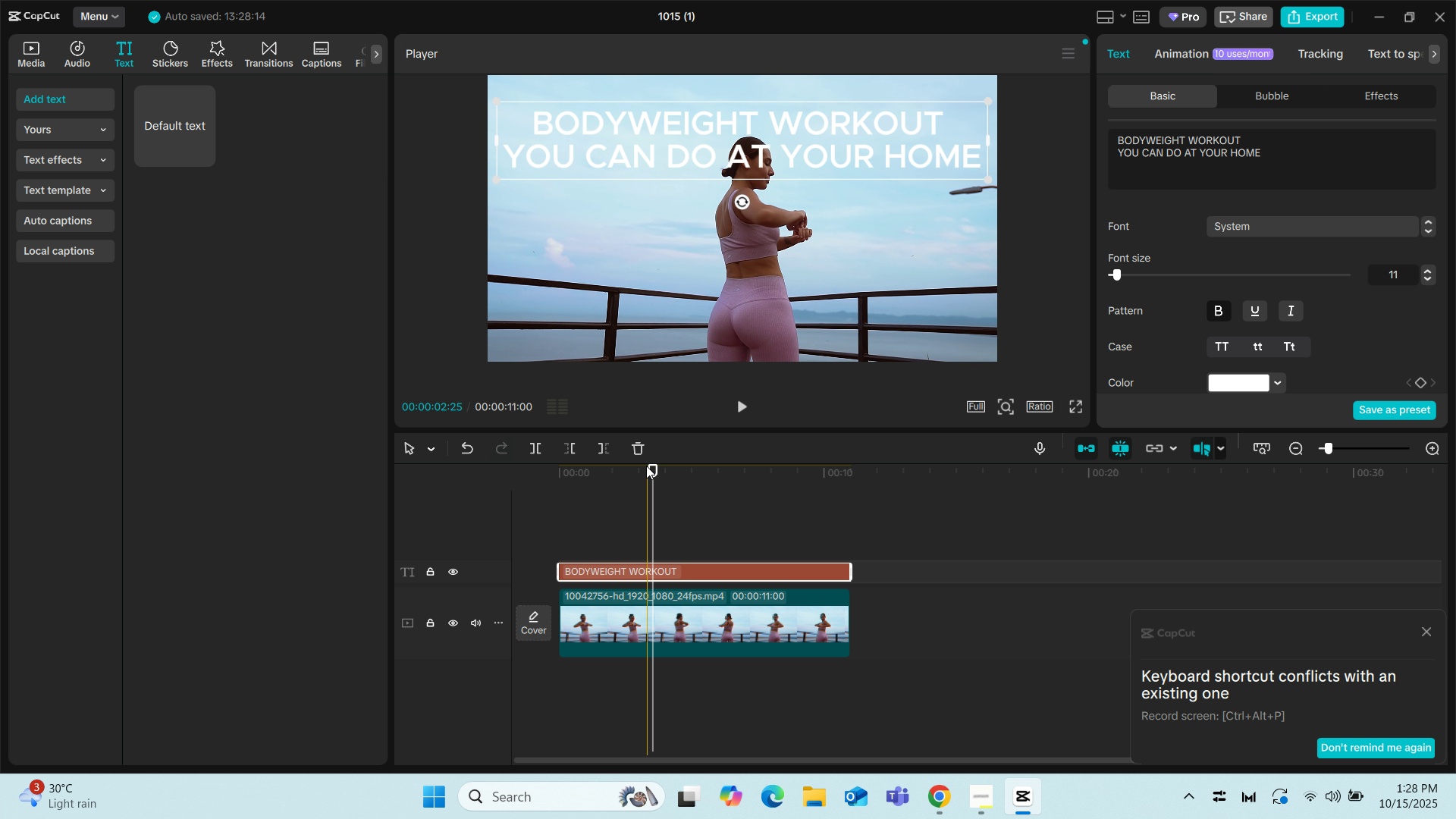 
left_click_drag(start_coordinate=[654, 462], to_coordinate=[611, 459])
 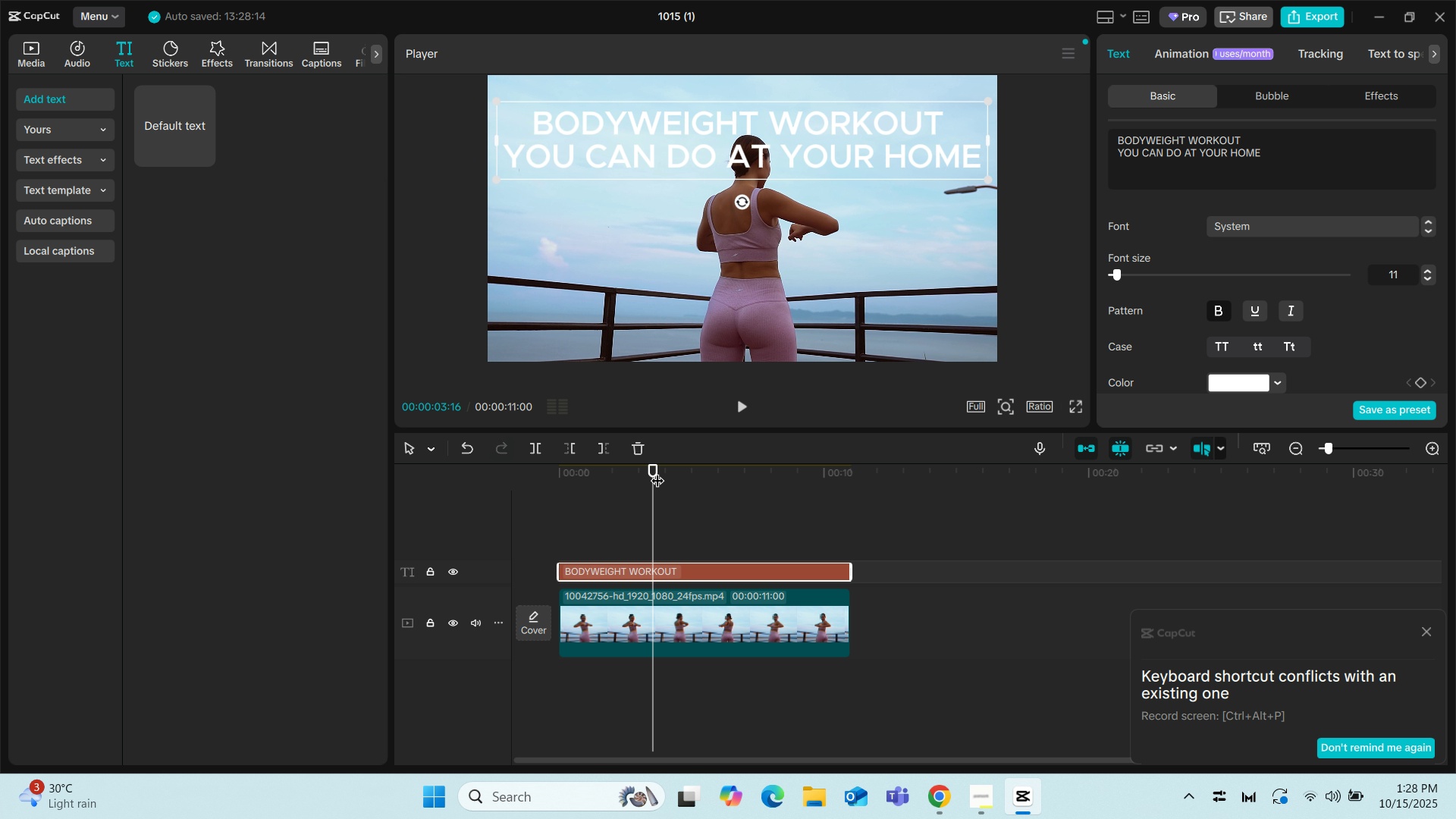 
left_click_drag(start_coordinate=[657, 470], to_coordinate=[532, 467])
 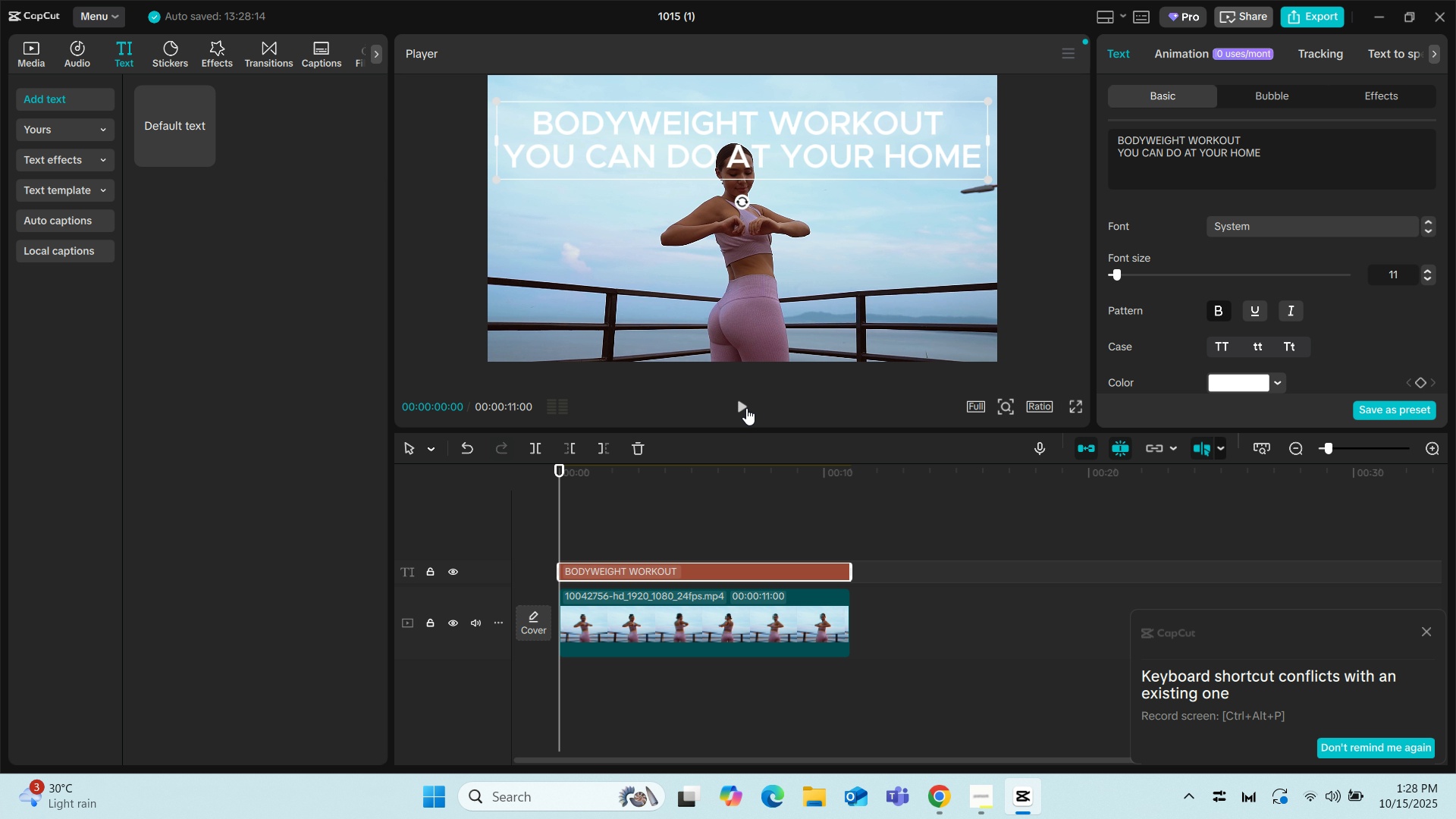 
left_click([746, 408])
 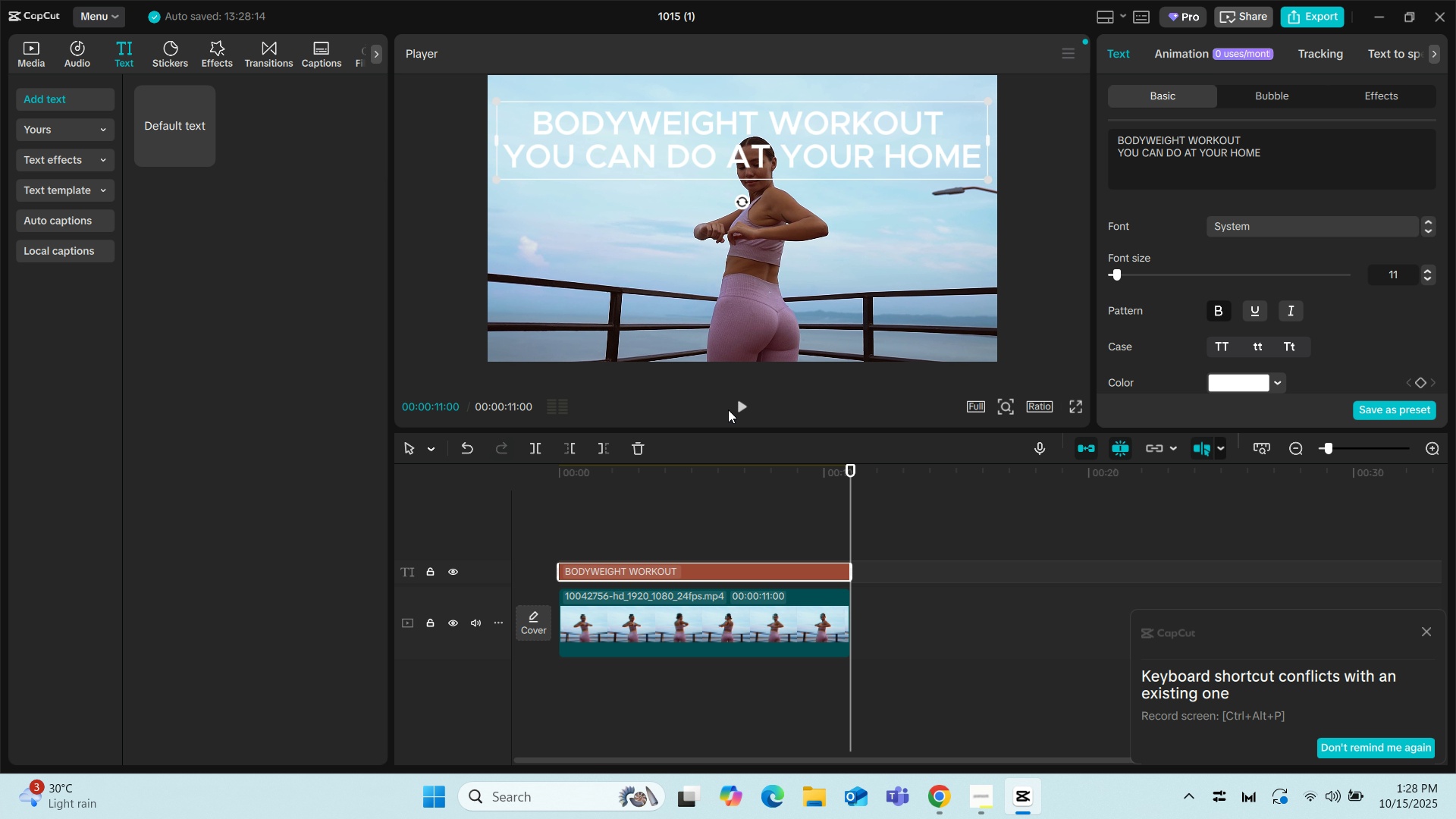 
wait(16.11)
 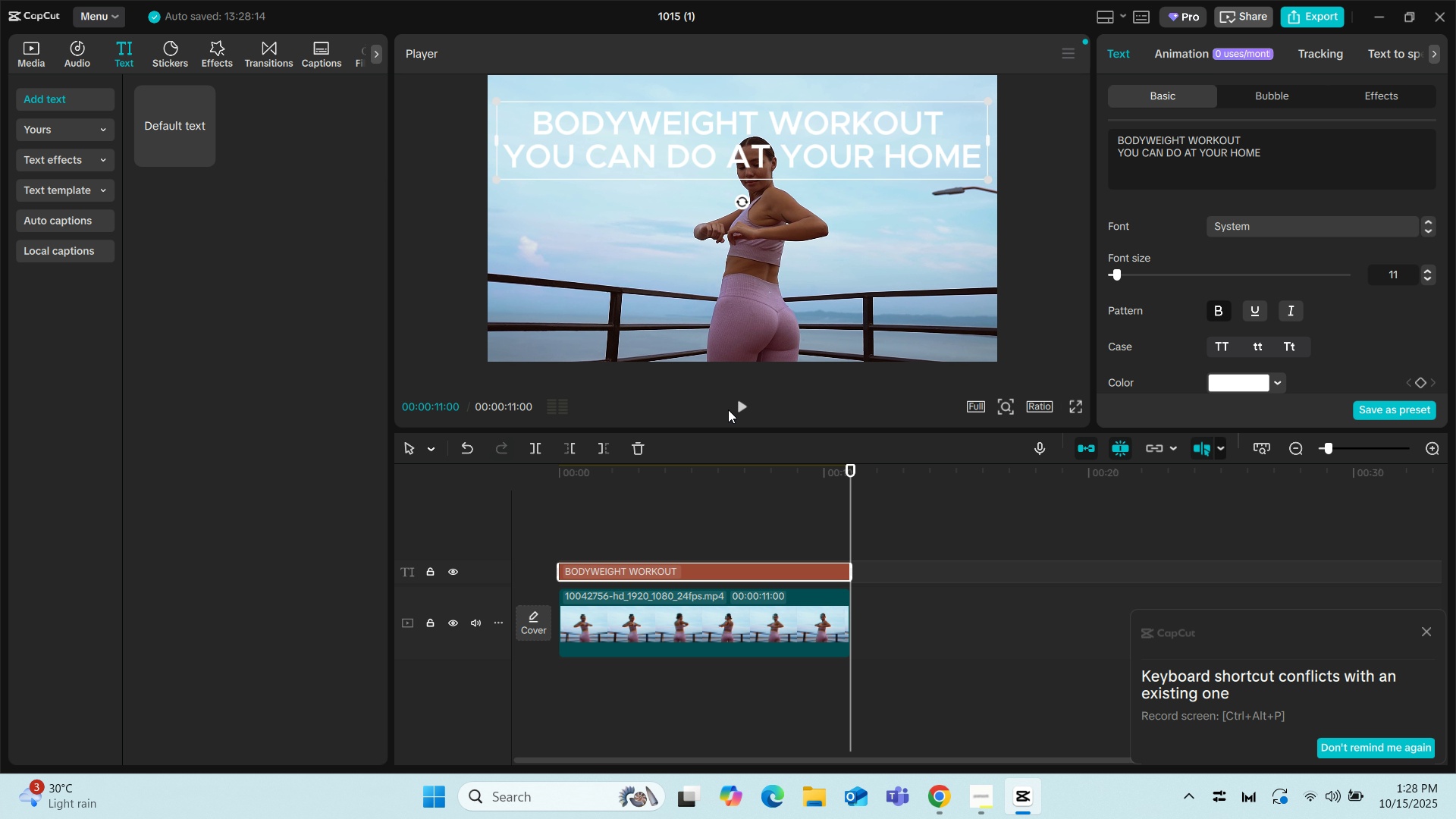 
left_click([23, 55])
 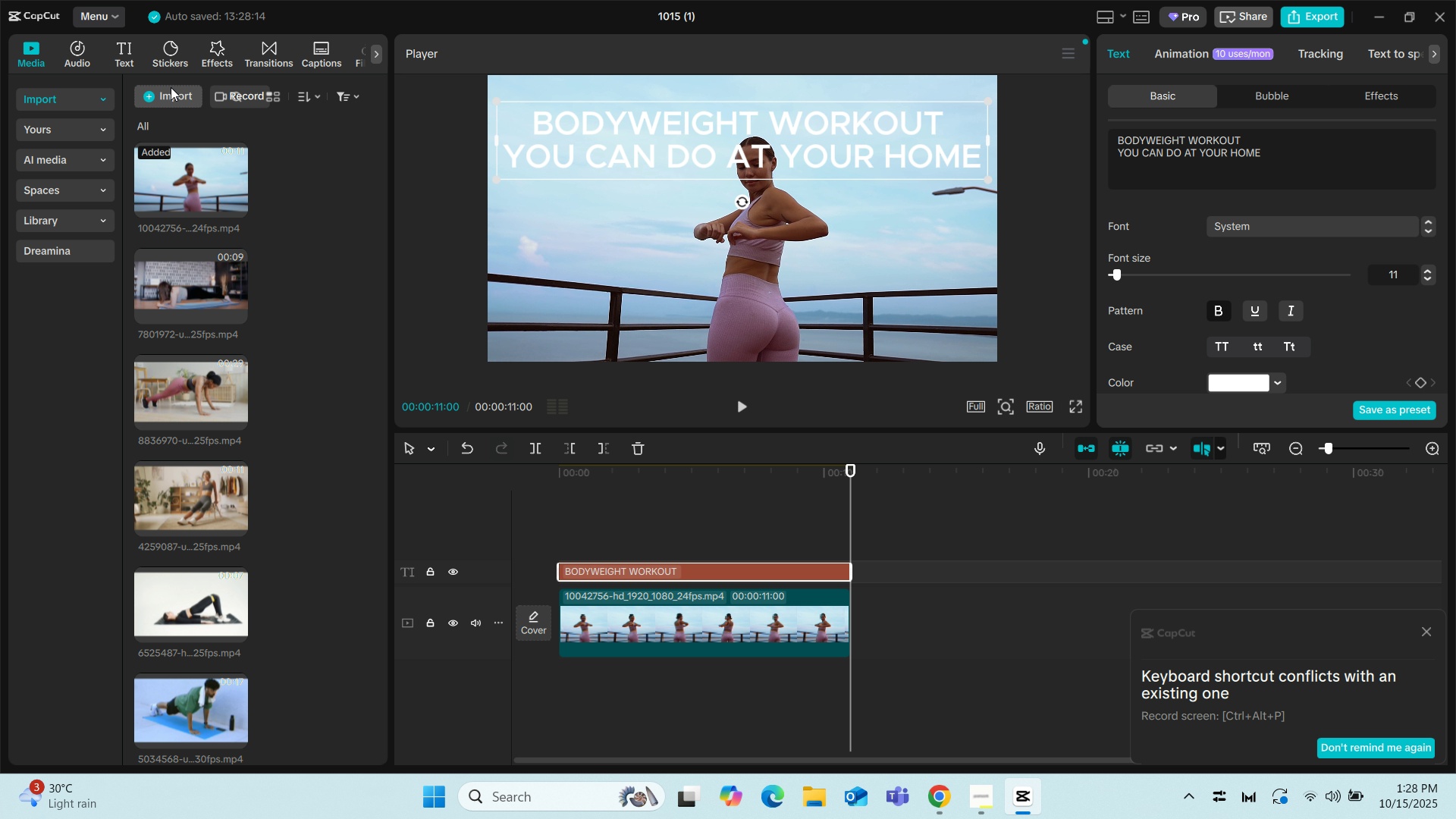 
left_click([171, 87])
 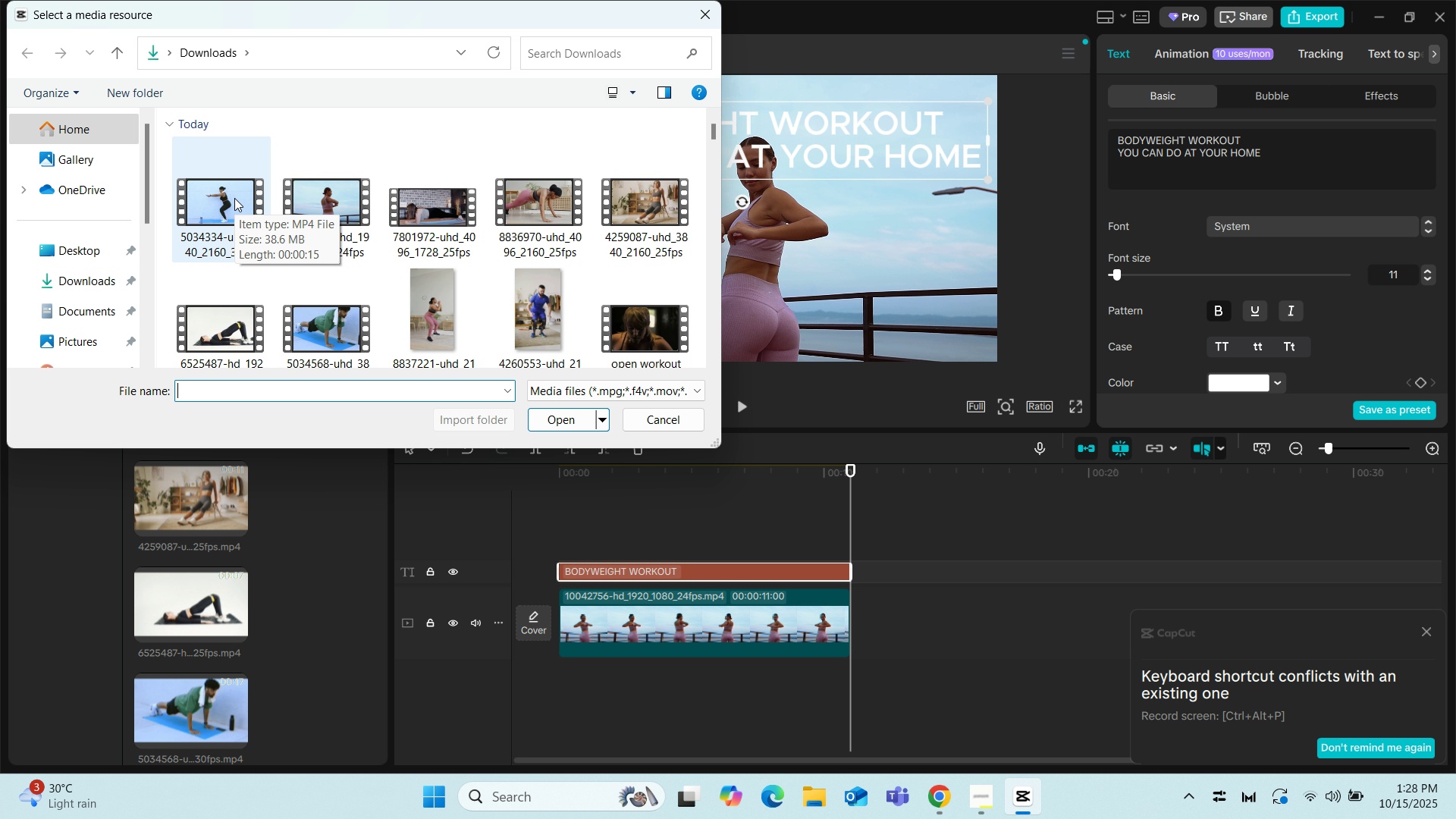 
left_click([234, 198])
 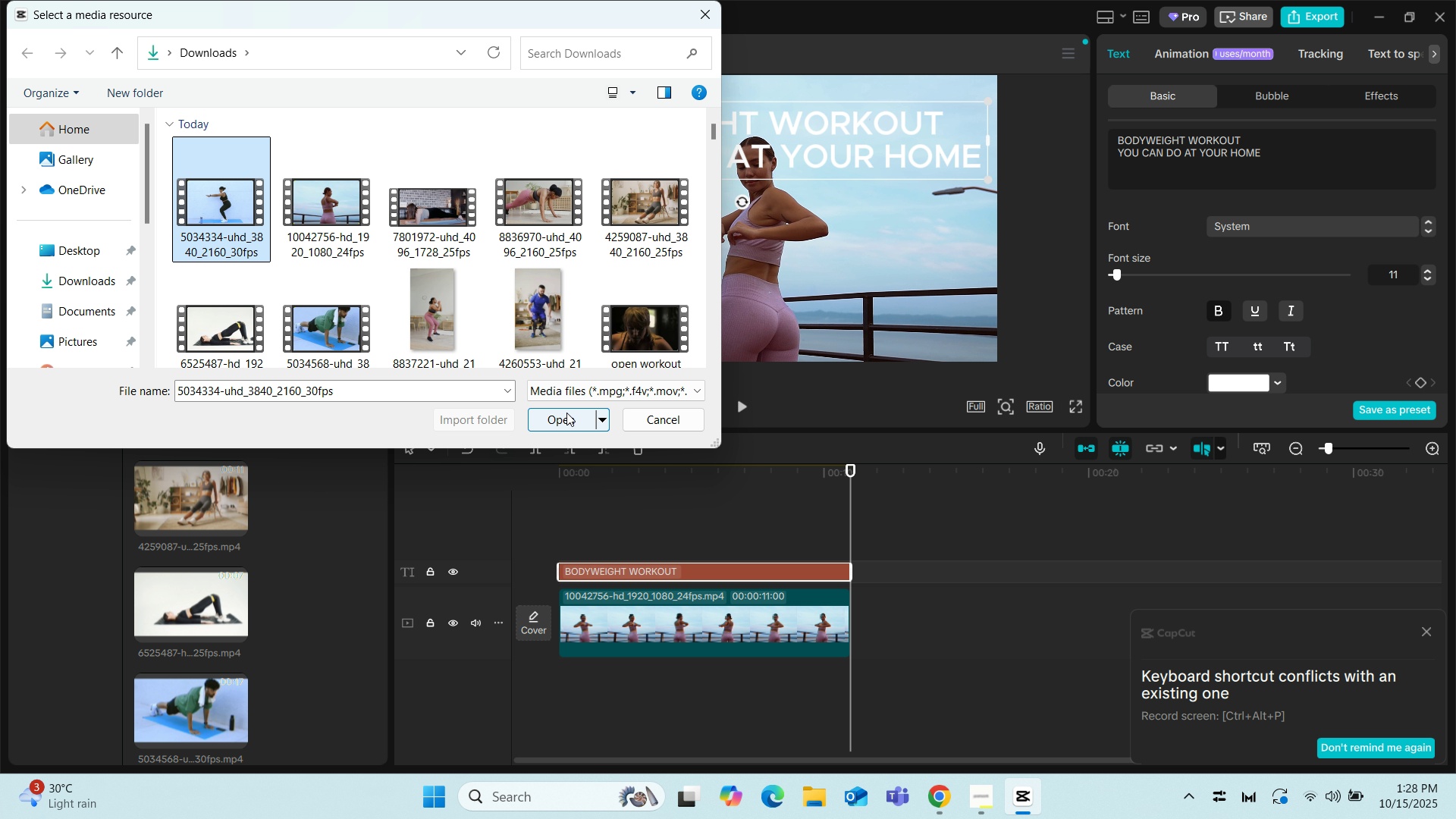 
left_click([566, 413])
 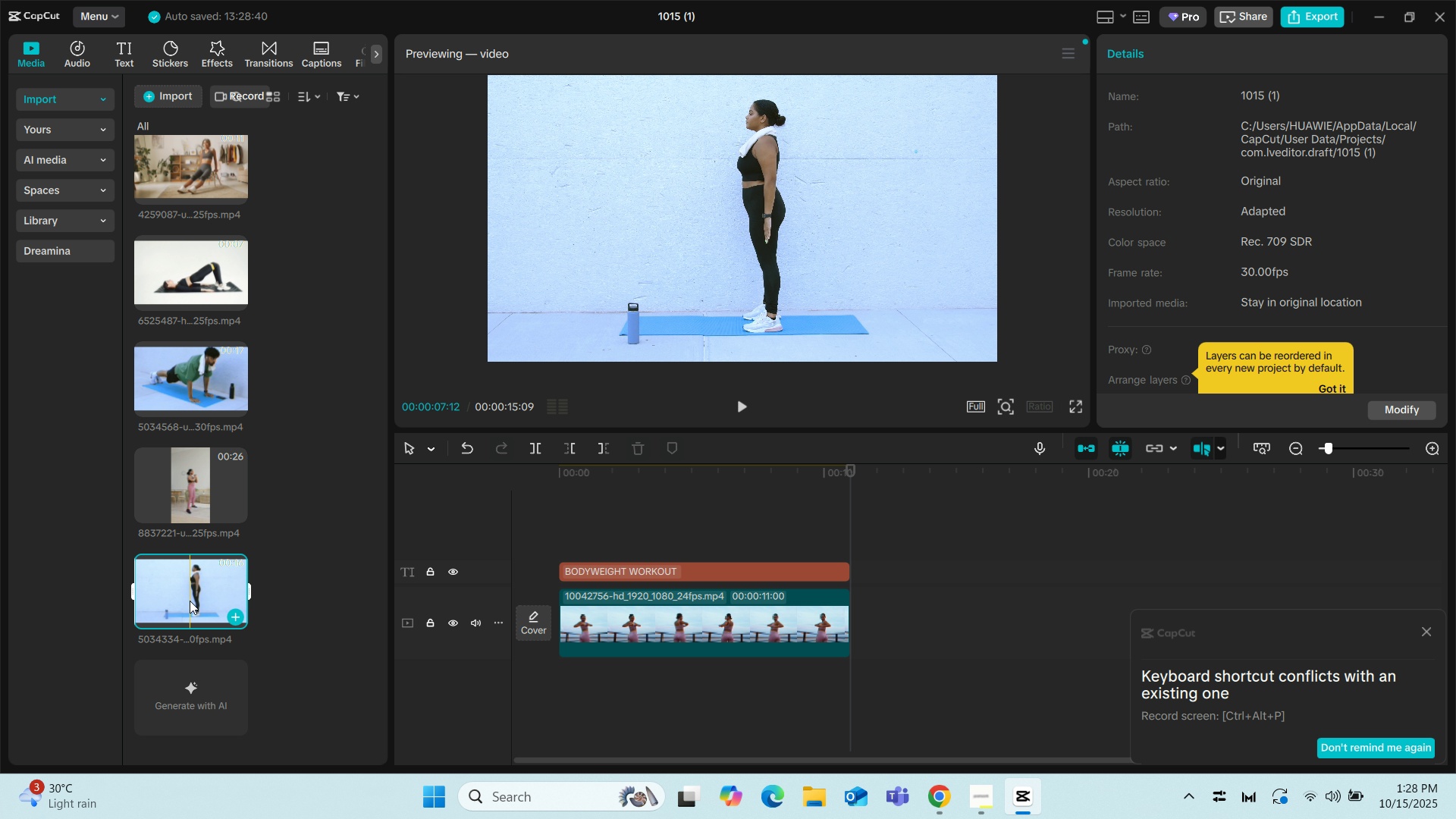 
left_click_drag(start_coordinate=[196, 594], to_coordinate=[881, 625])
 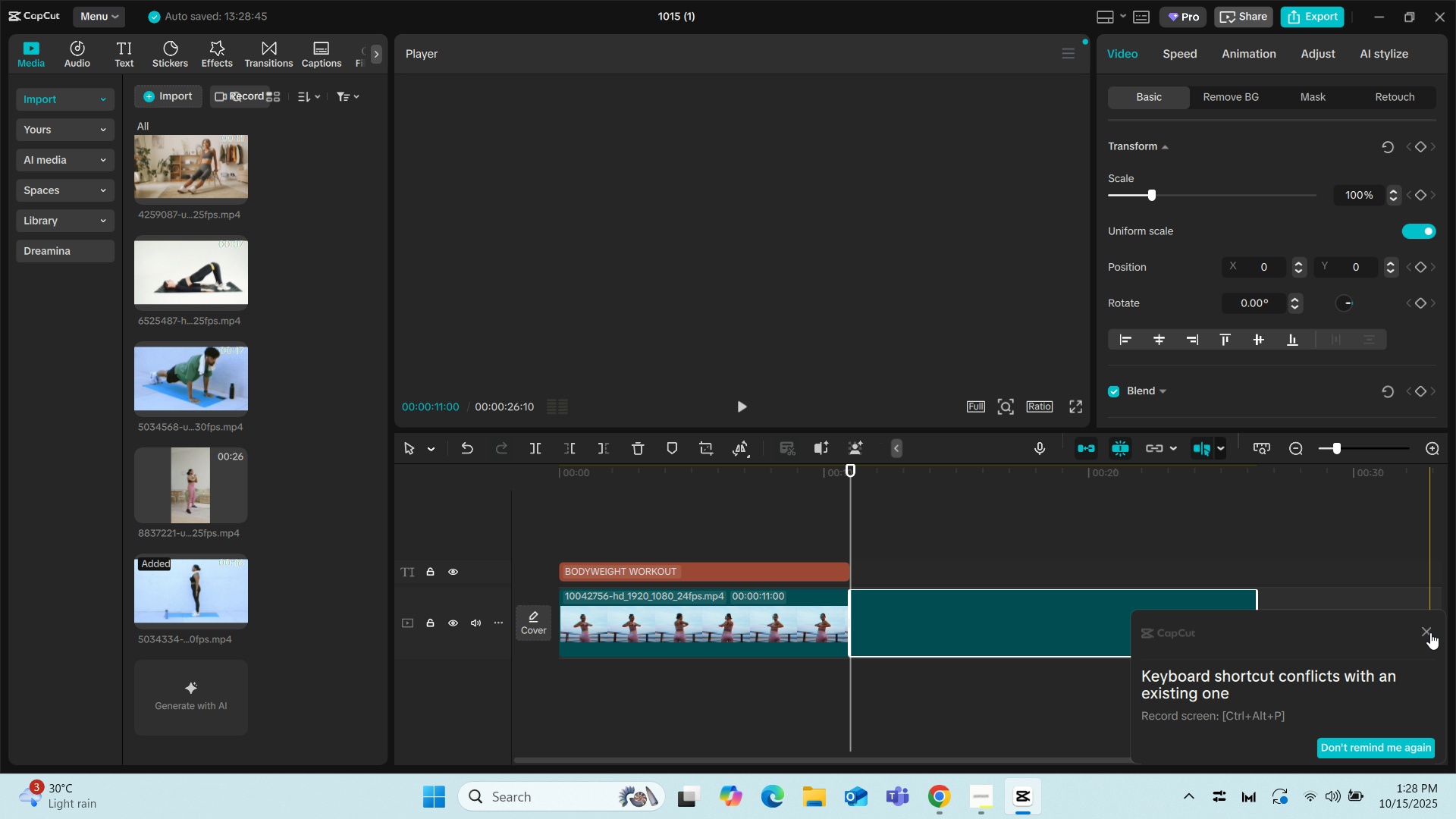 
left_click([1430, 632])
 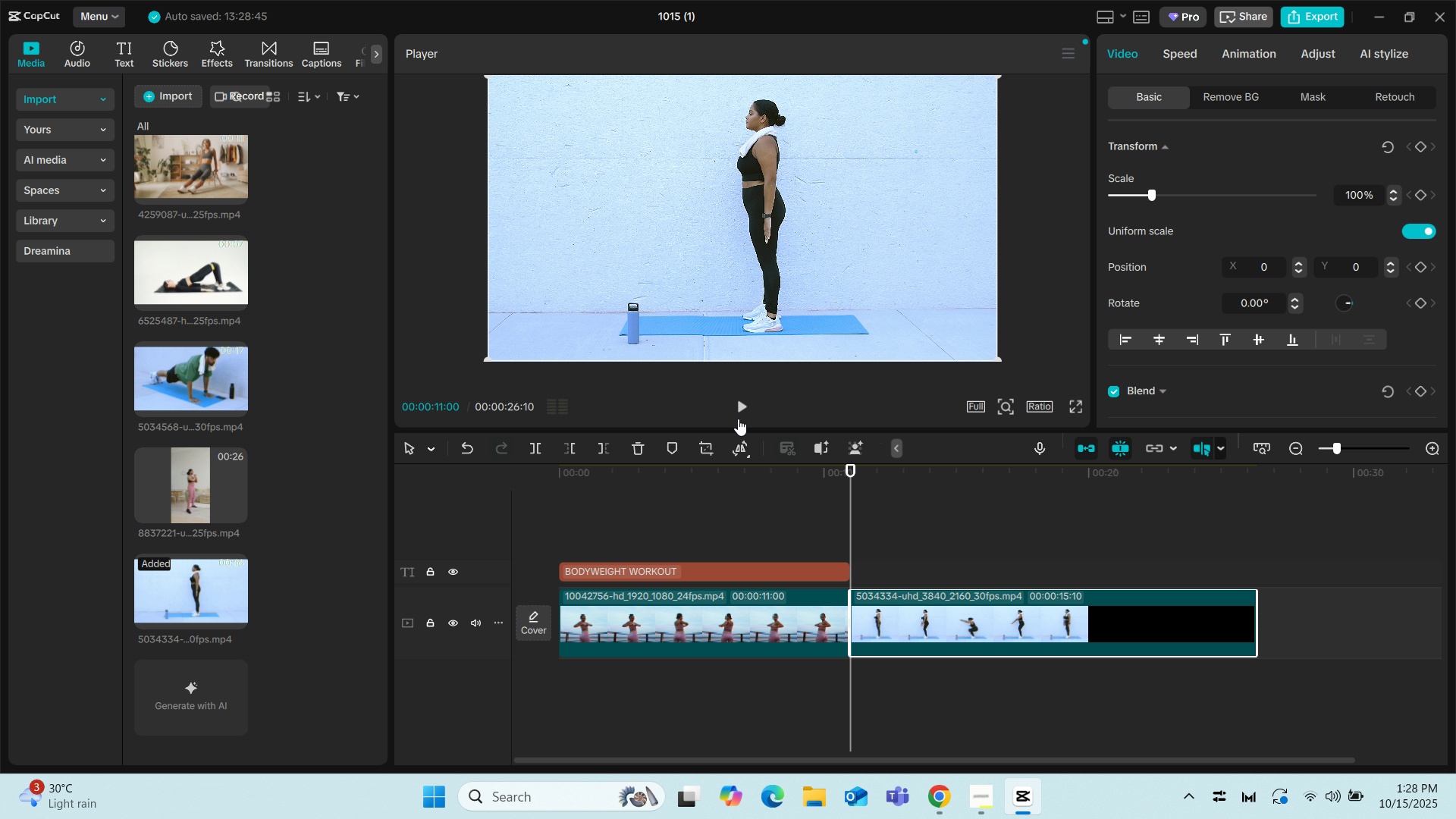 
left_click([738, 414])
 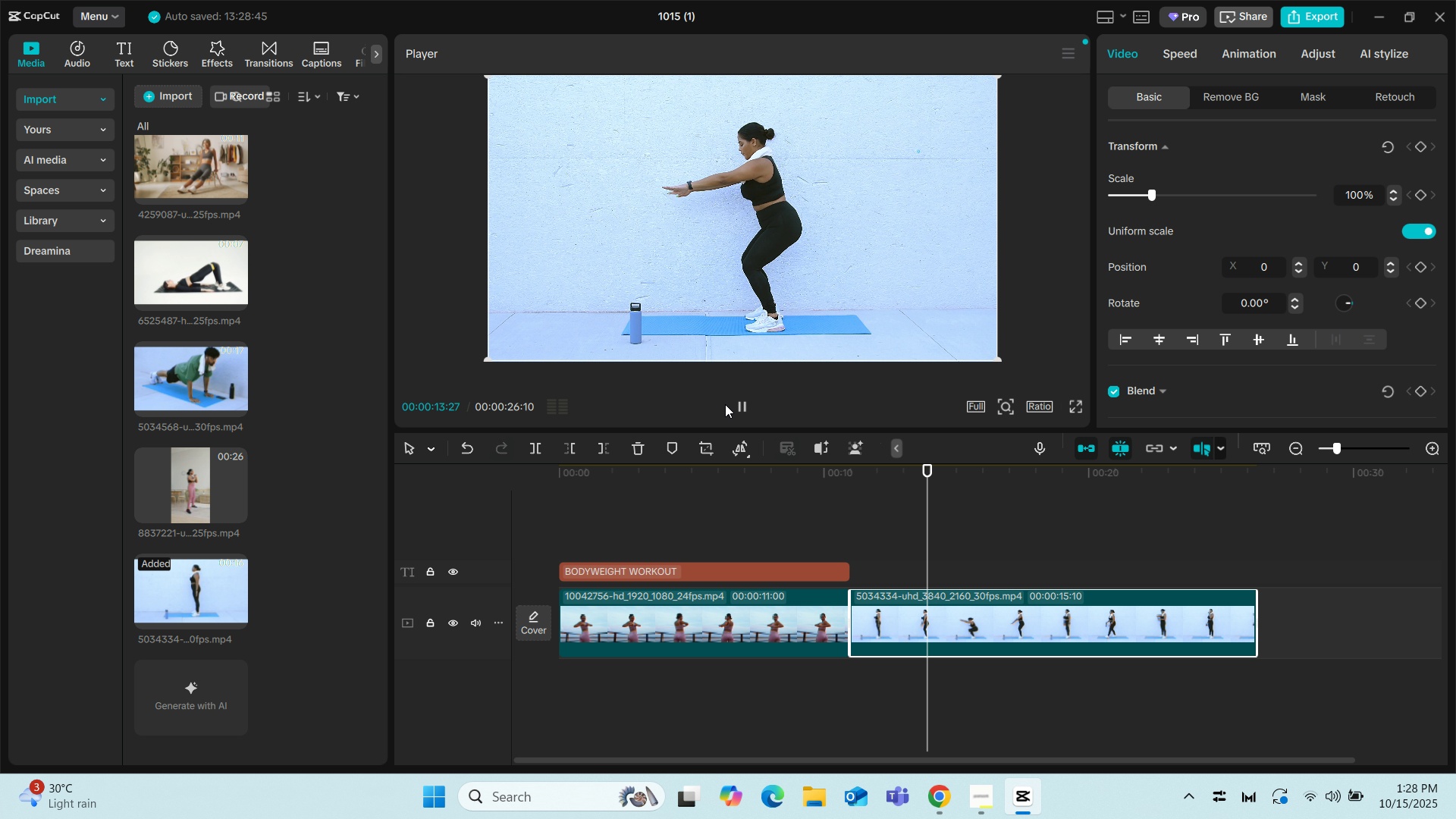 
wait(8.42)
 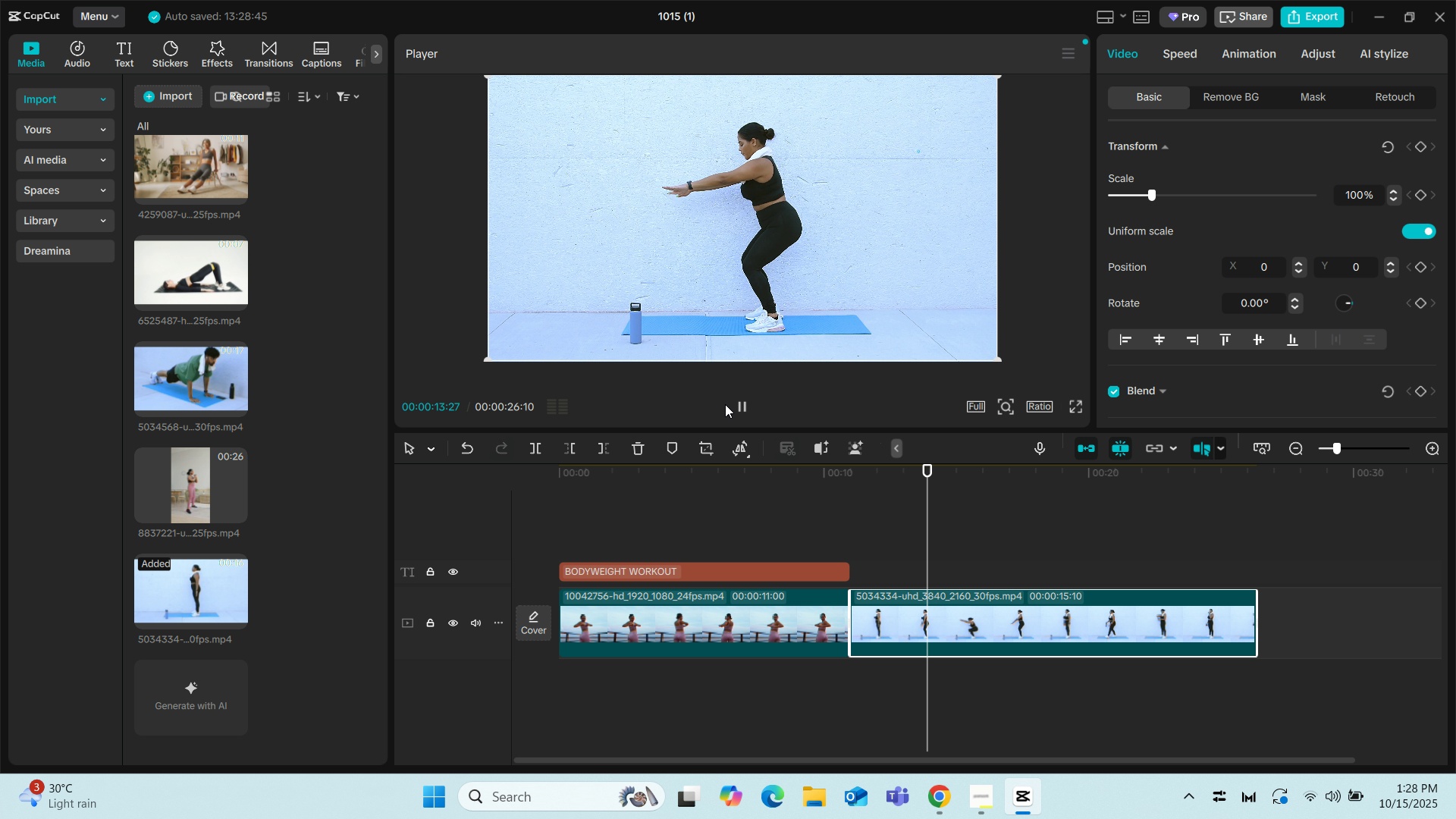 
left_click_drag(start_coordinate=[1050, 465], to_coordinate=[818, 472])
 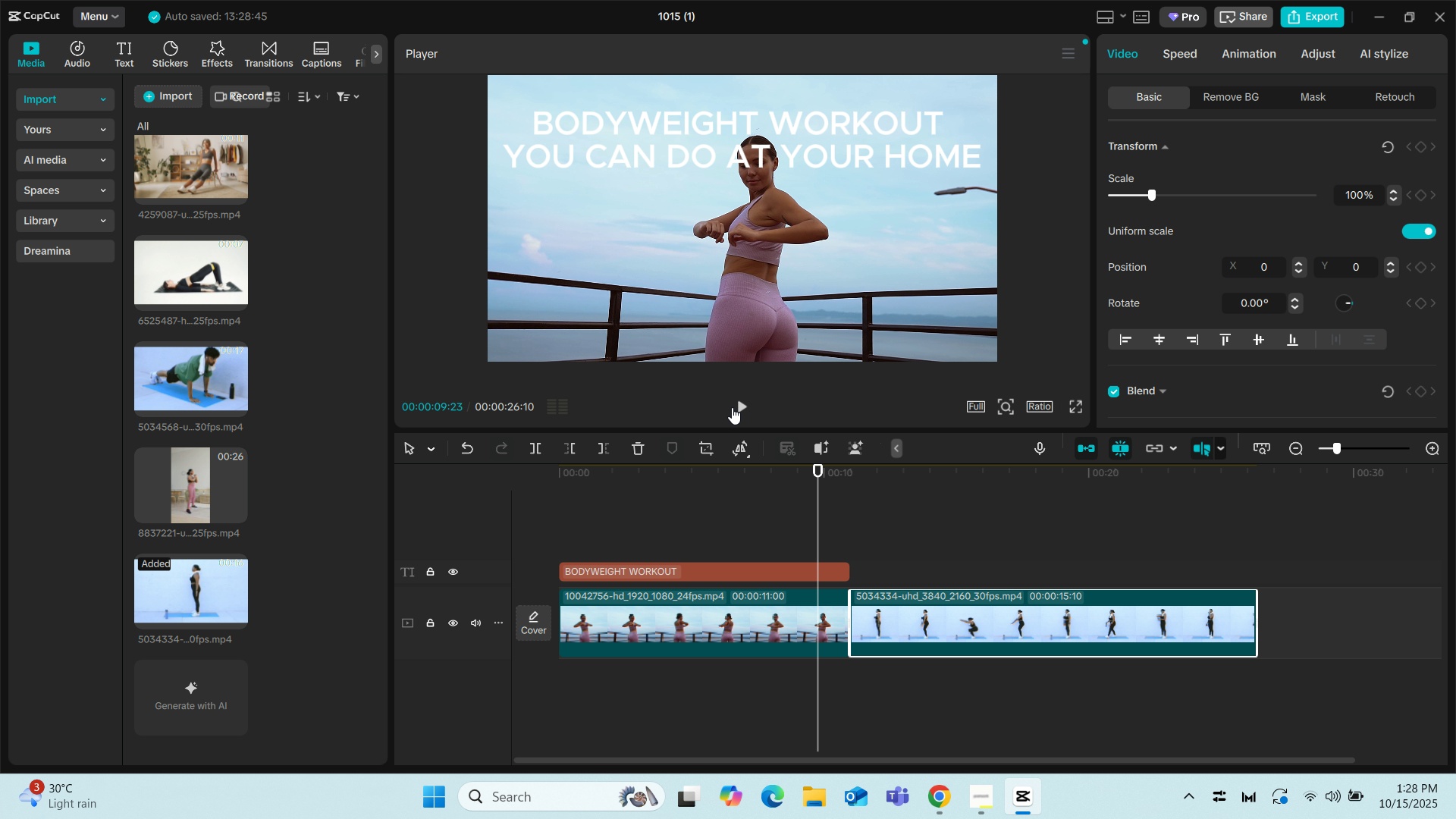 
left_click([732, 407])
 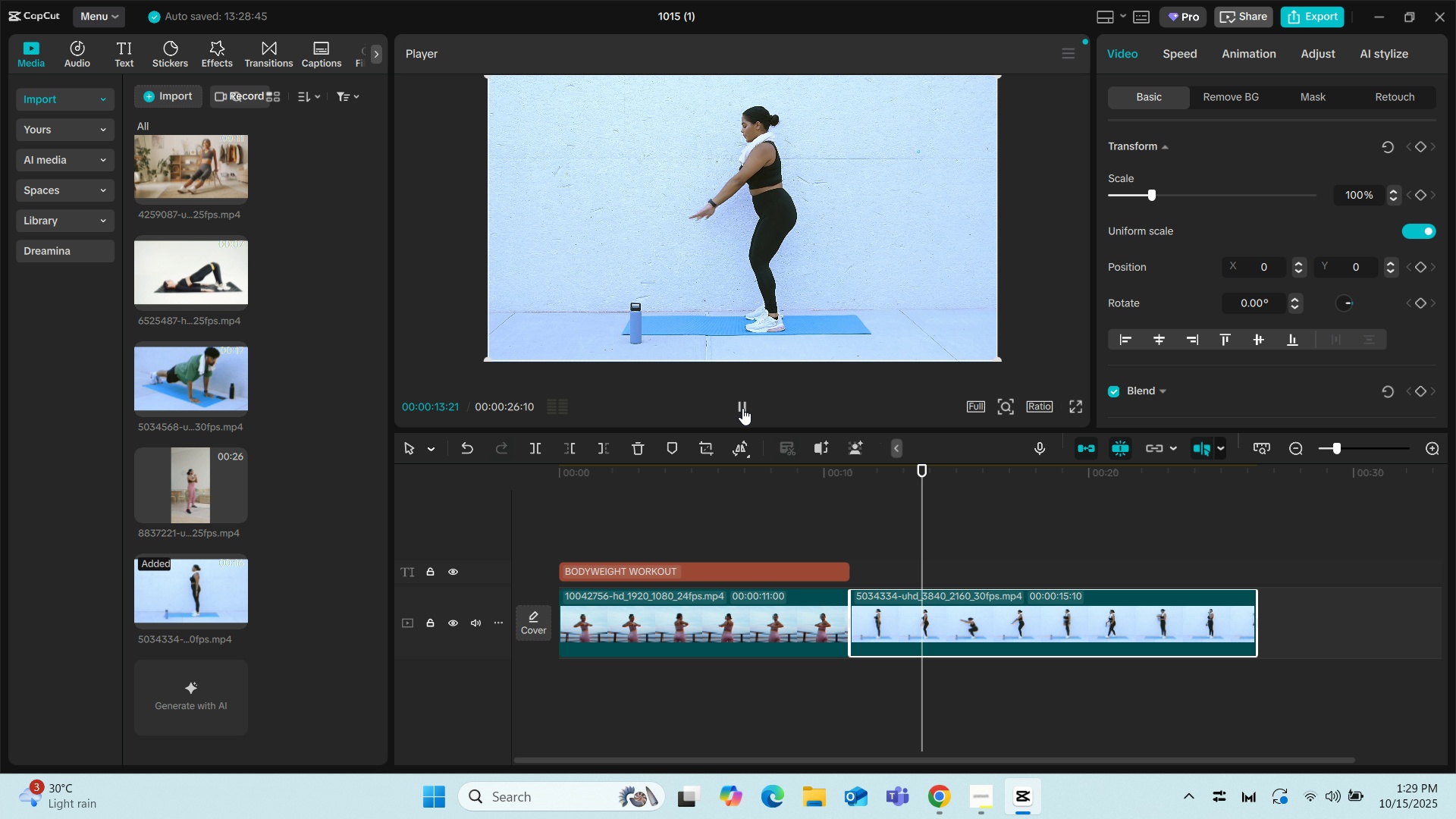 
wait(9.06)
 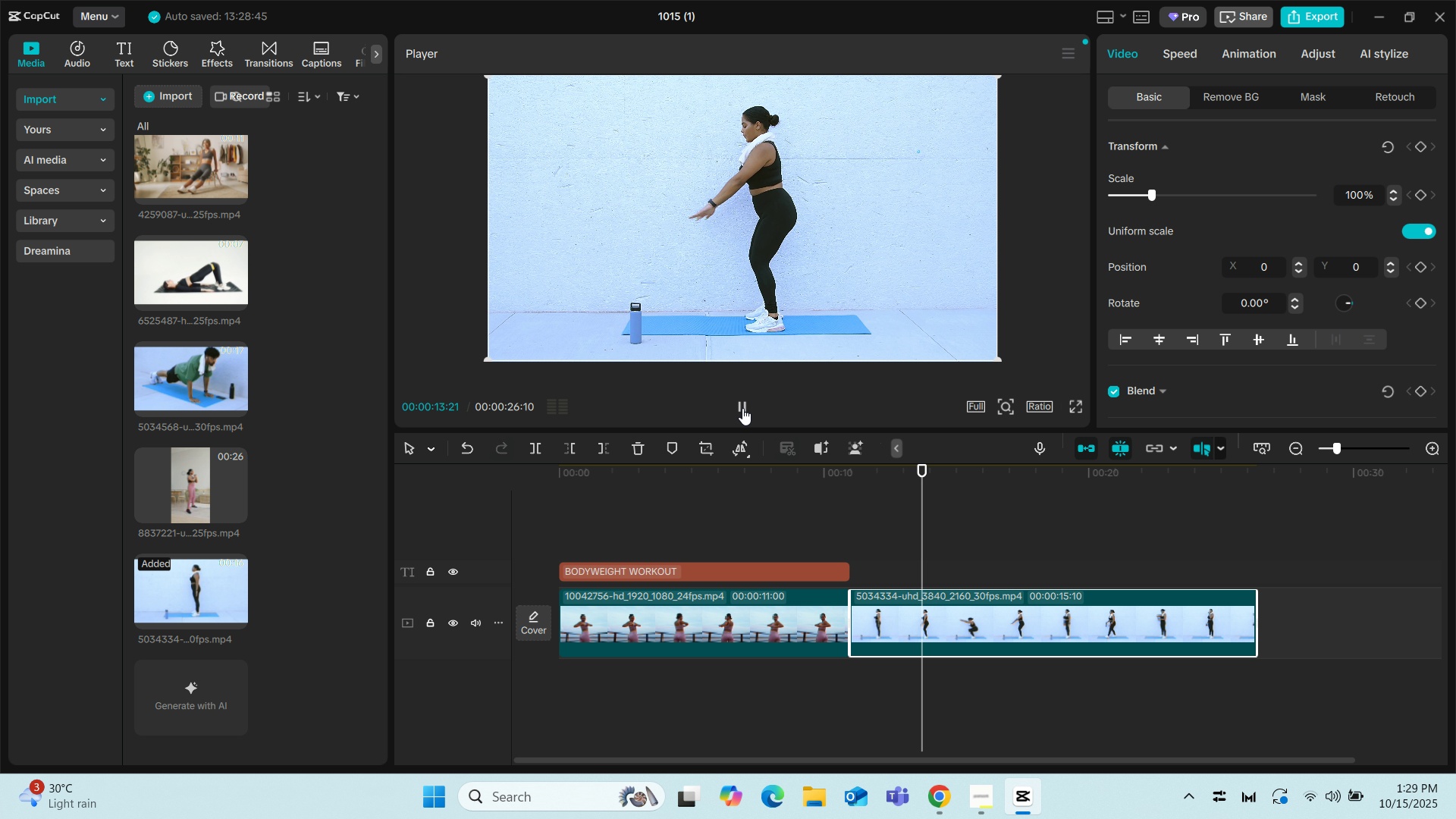 
left_click([742, 408])
 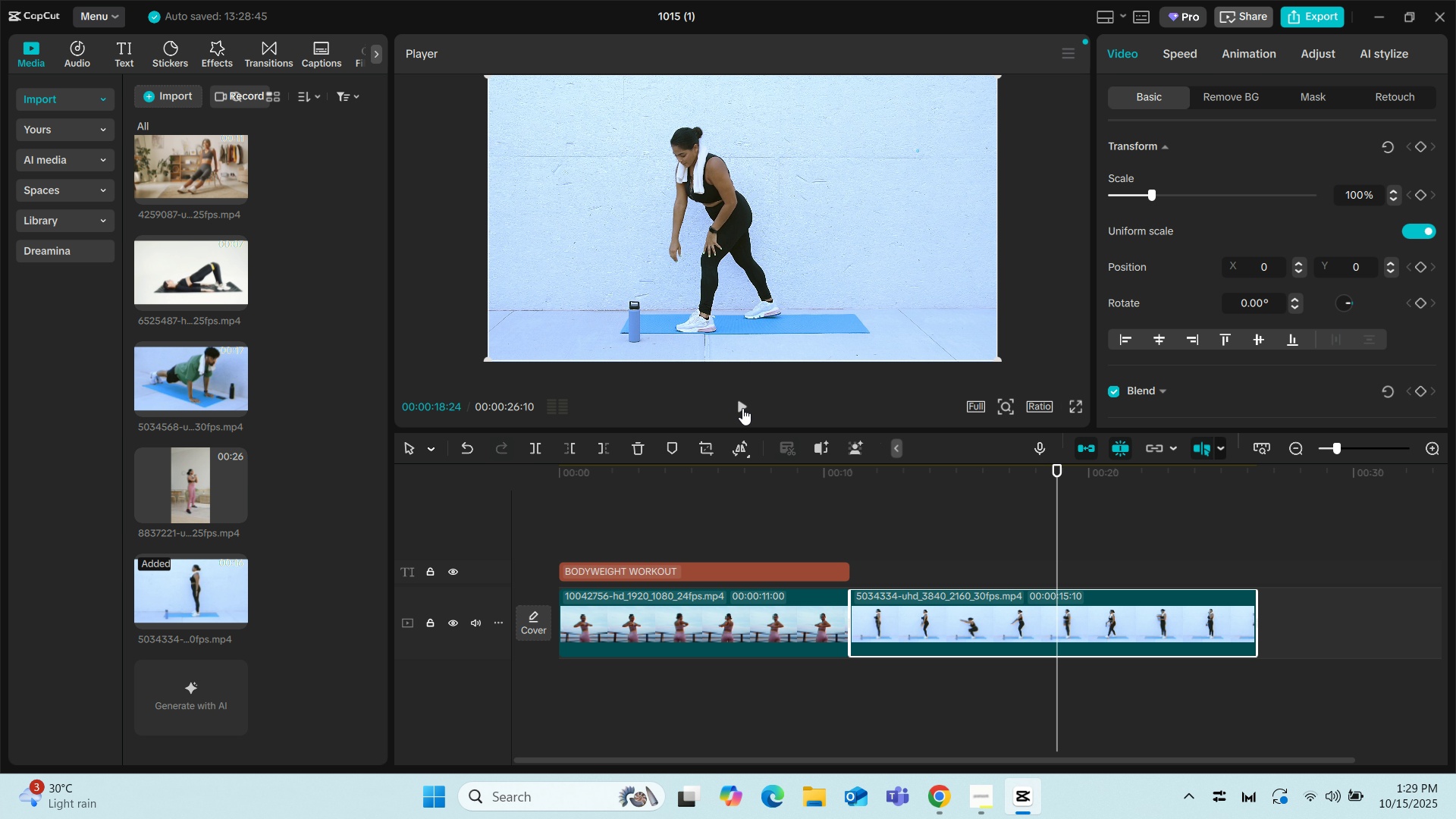 
left_click([742, 408])
 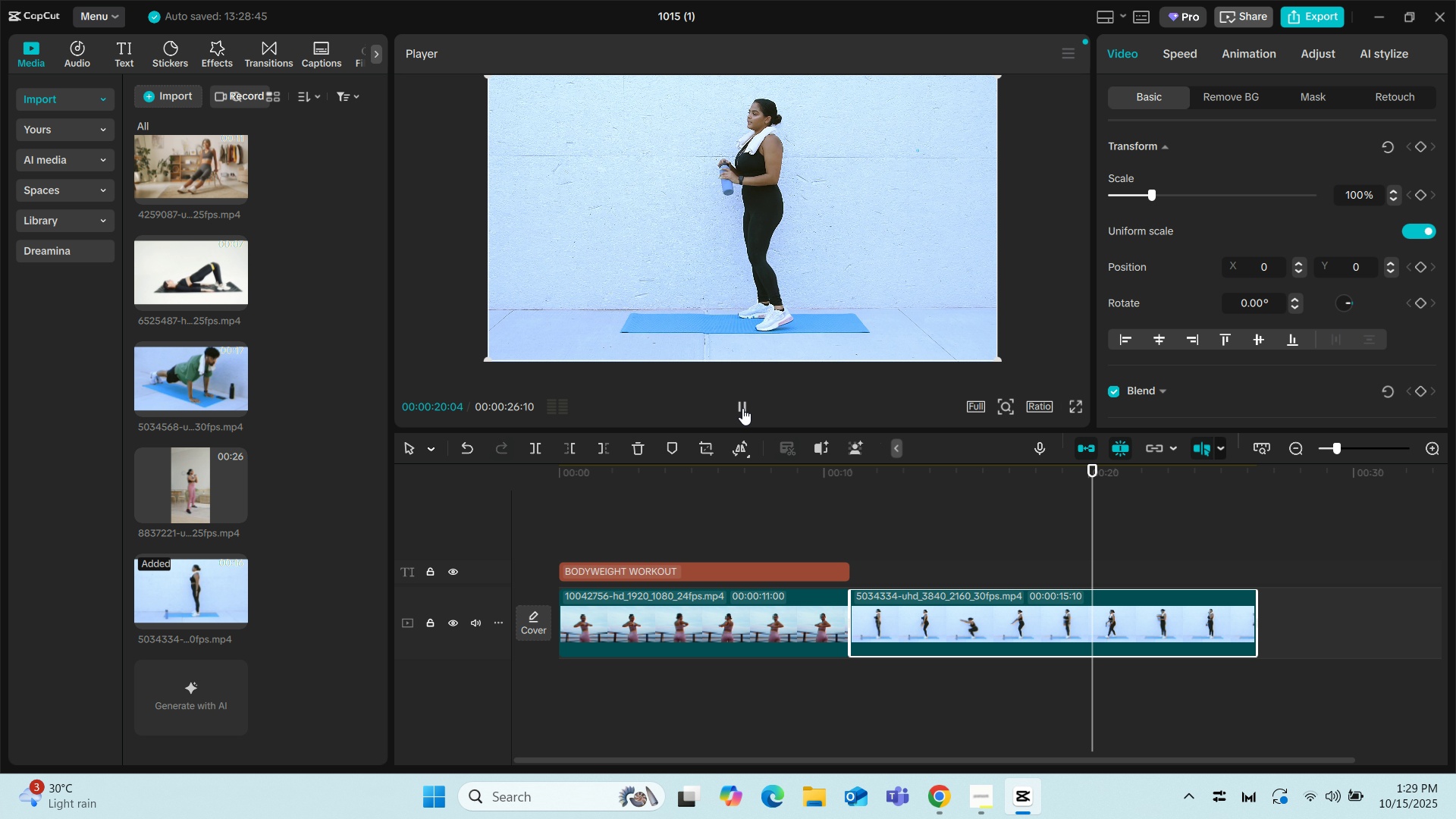 
left_click([742, 408])
 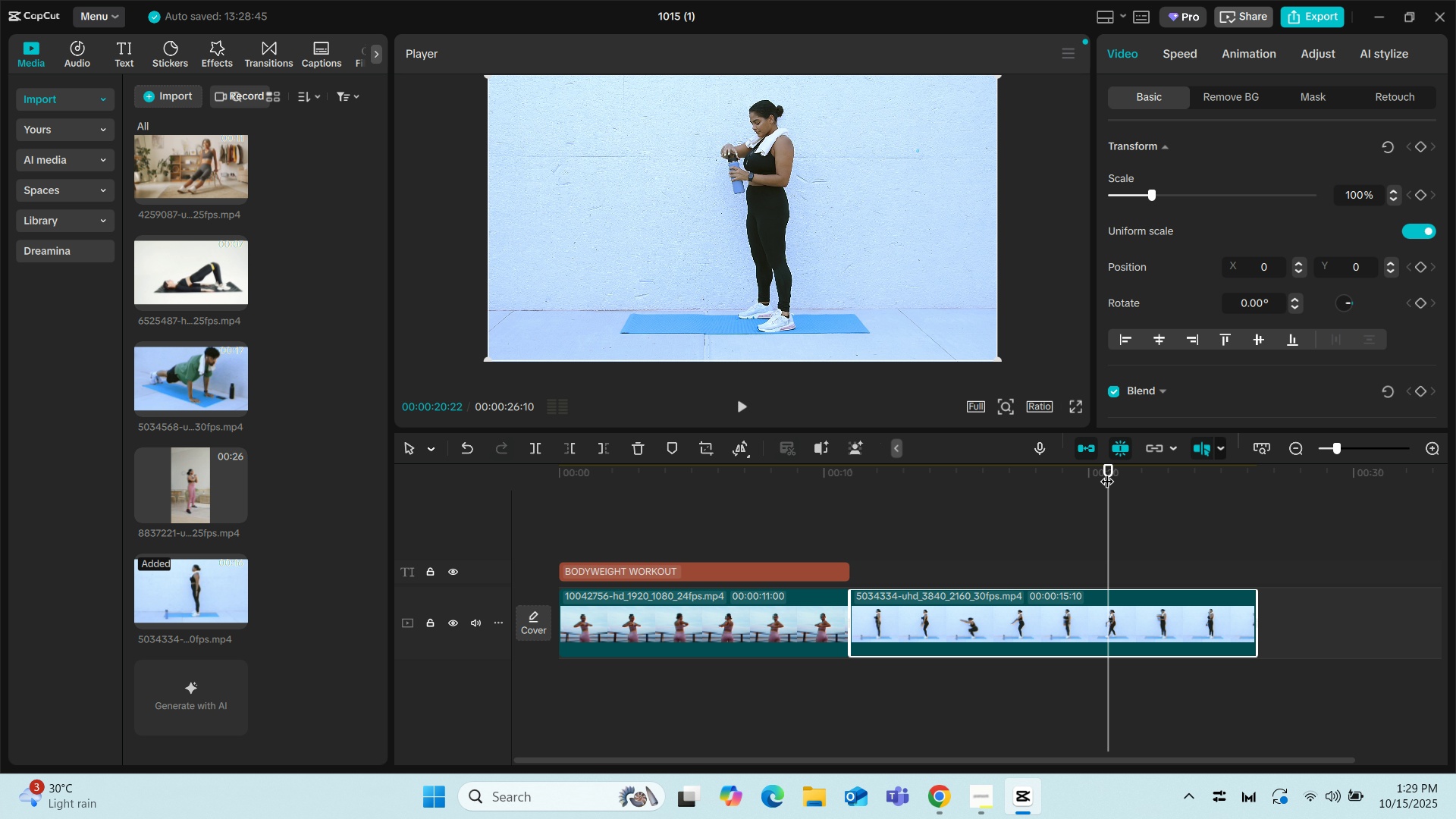 
left_click_drag(start_coordinate=[1107, 467], to_coordinate=[873, 467])
 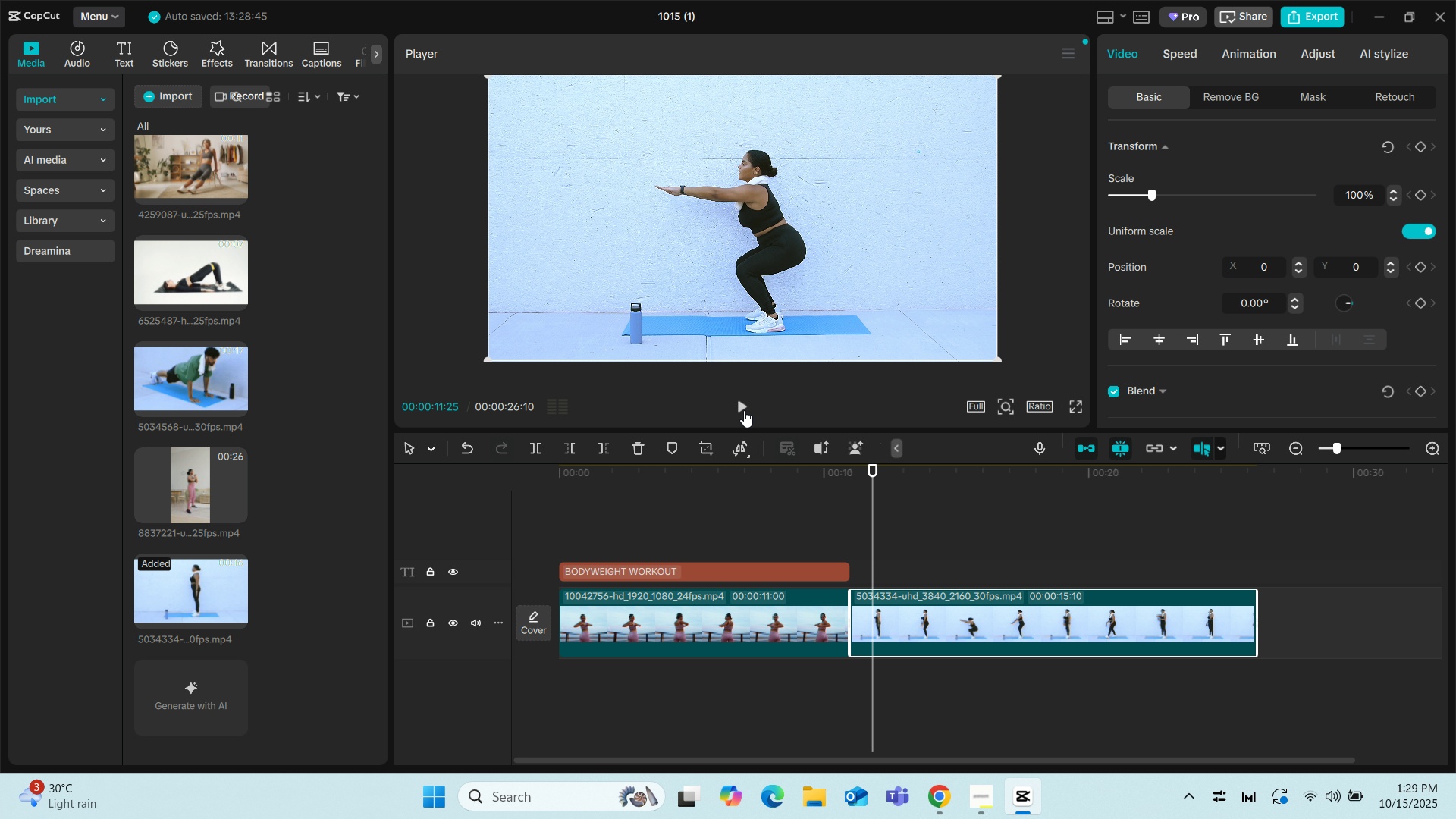 
left_click([736, 406])
 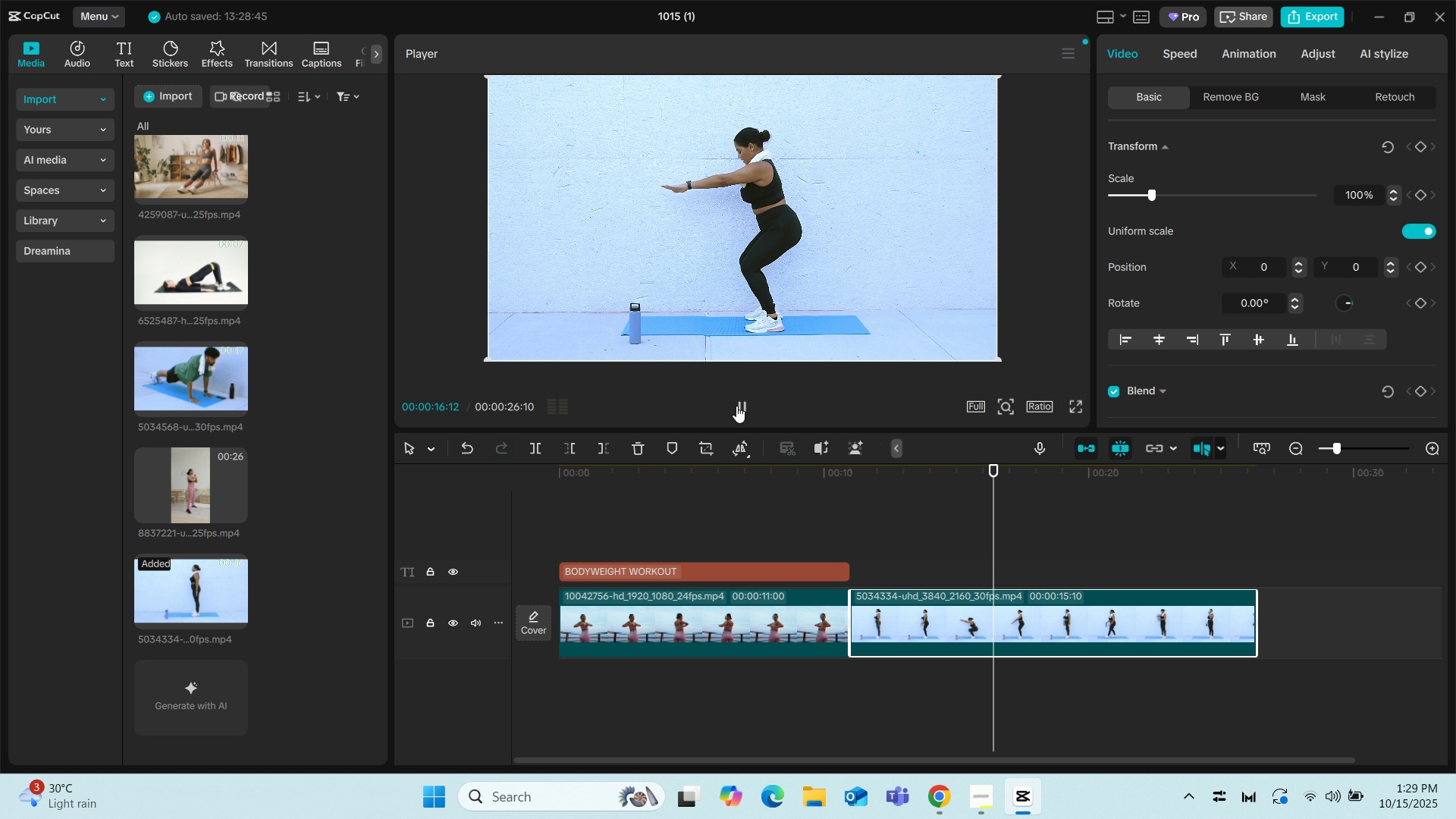 
wait(6.15)
 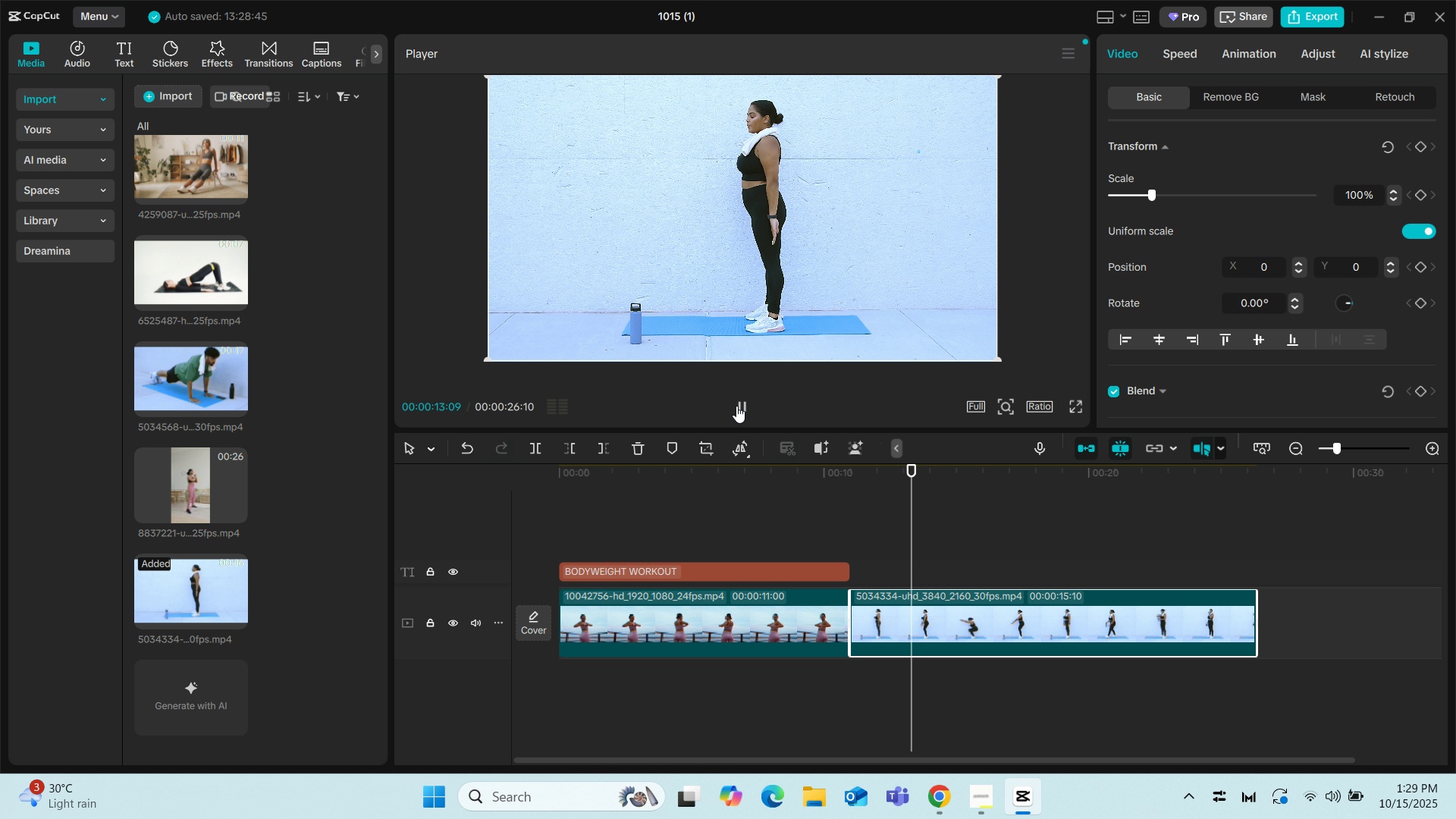 
left_click([736, 406])
 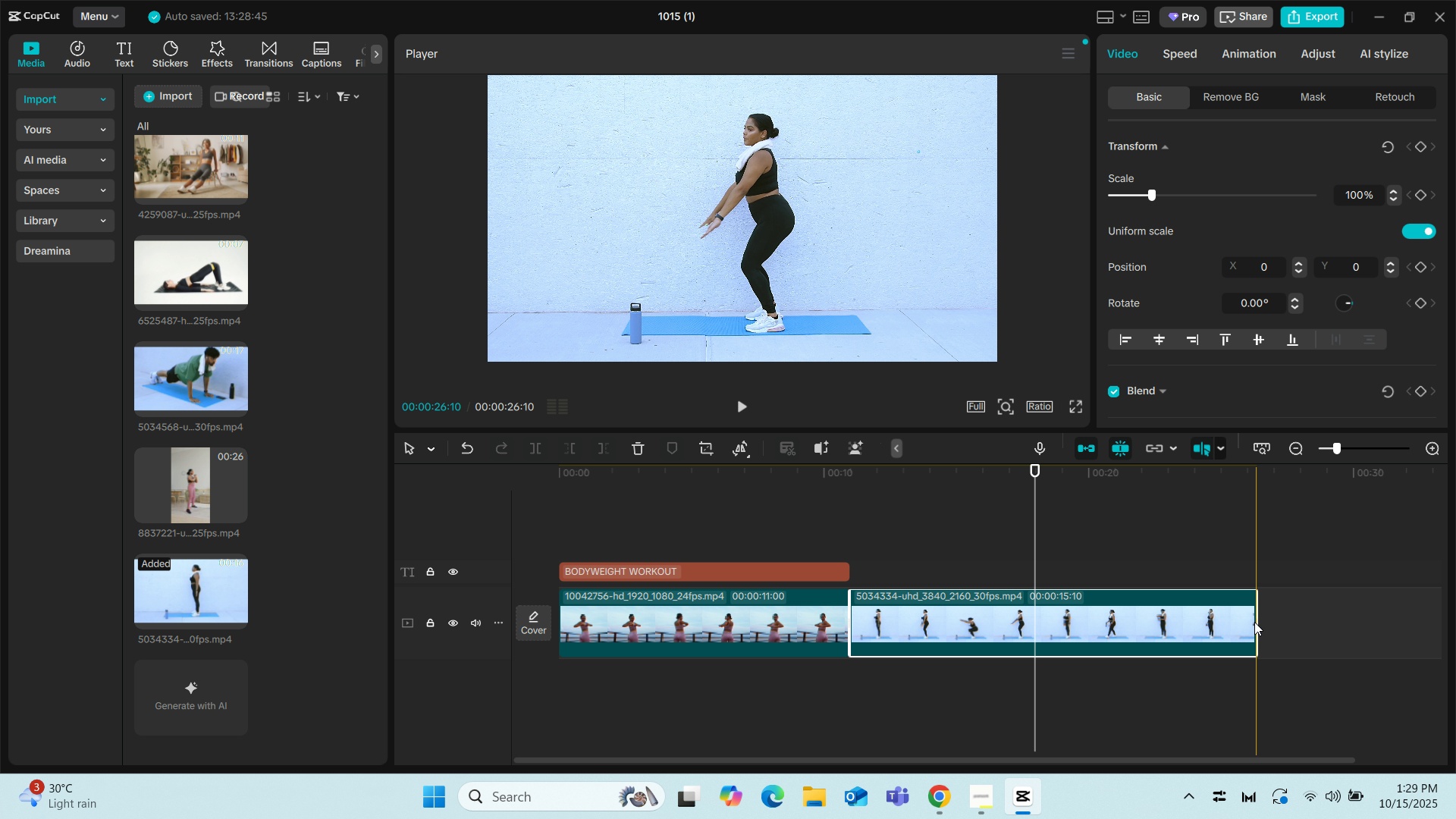 
left_click([1200, 619])
 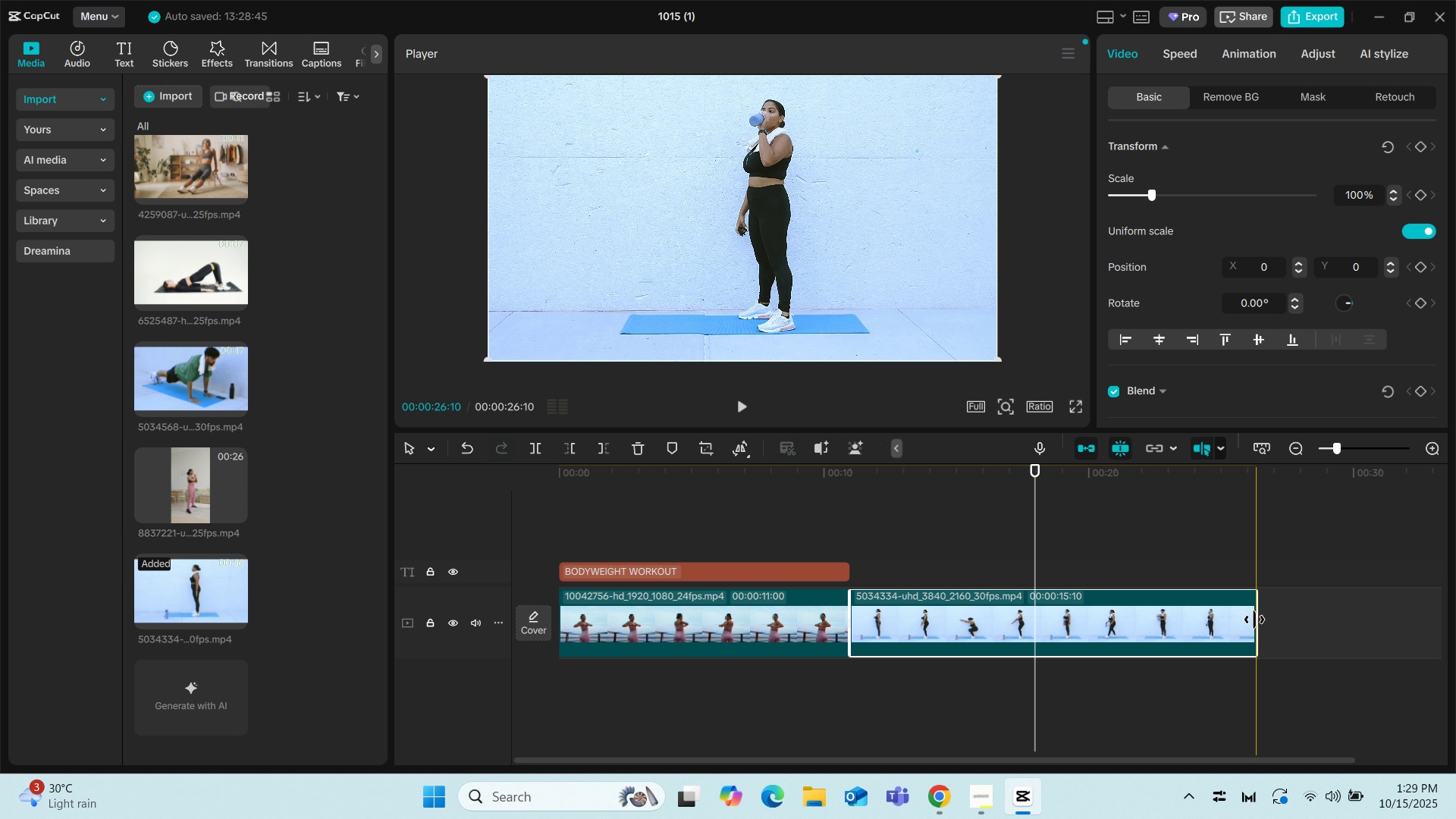 
left_click_drag(start_coordinate=[1254, 620], to_coordinate=[1044, 604])
 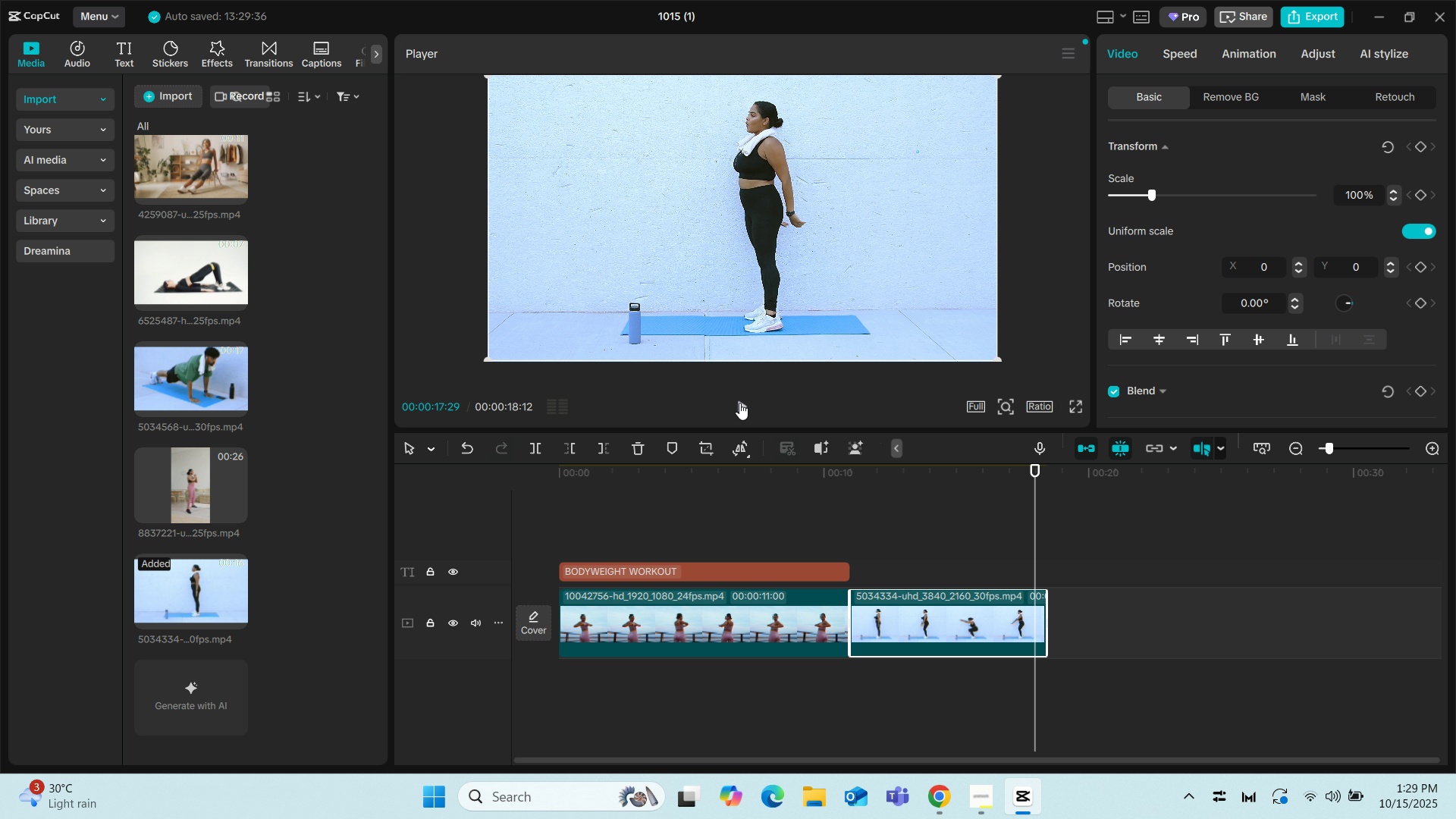 
left_click([739, 403])
 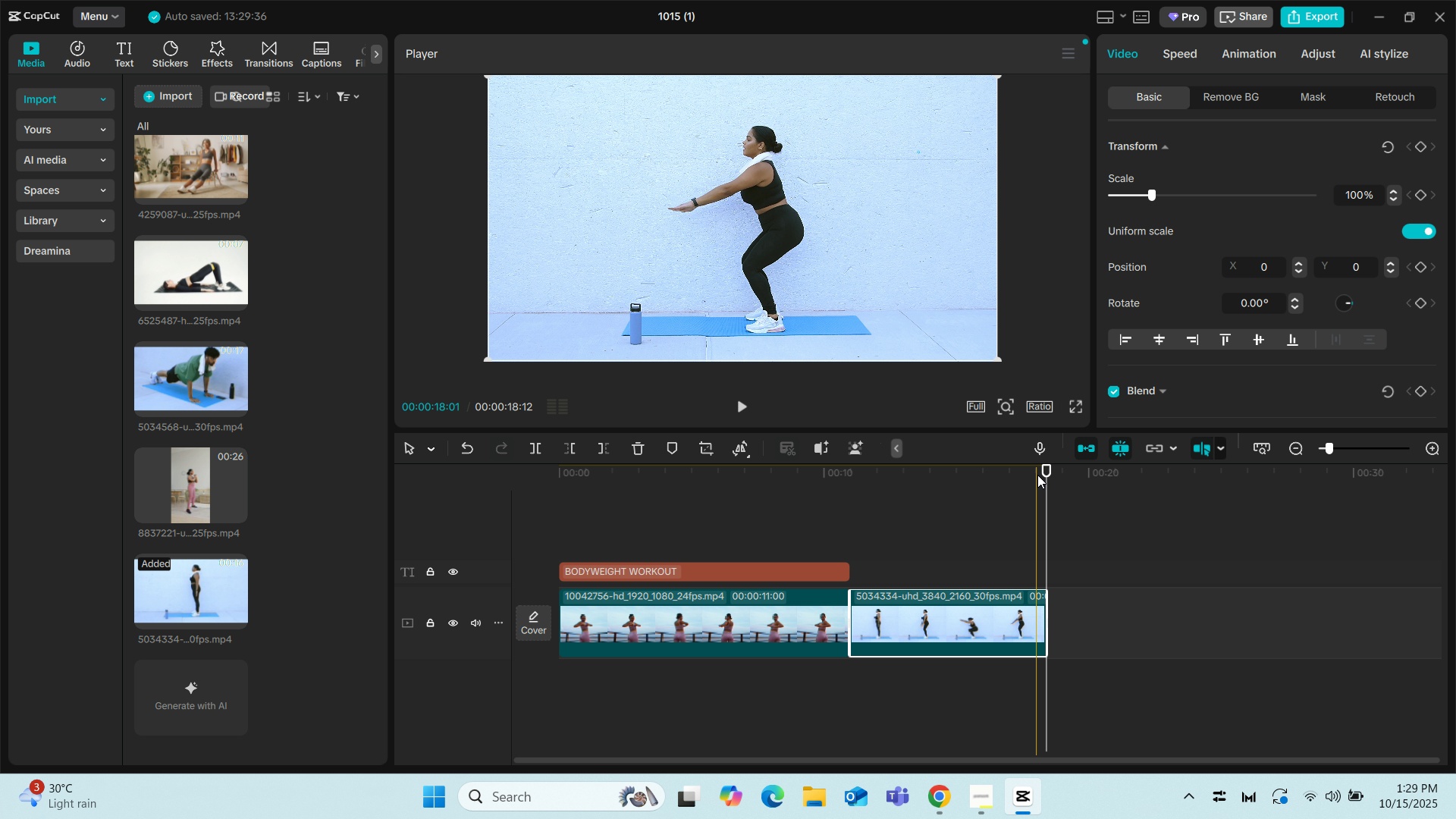 
left_click_drag(start_coordinate=[1043, 473], to_coordinate=[752, 482])
 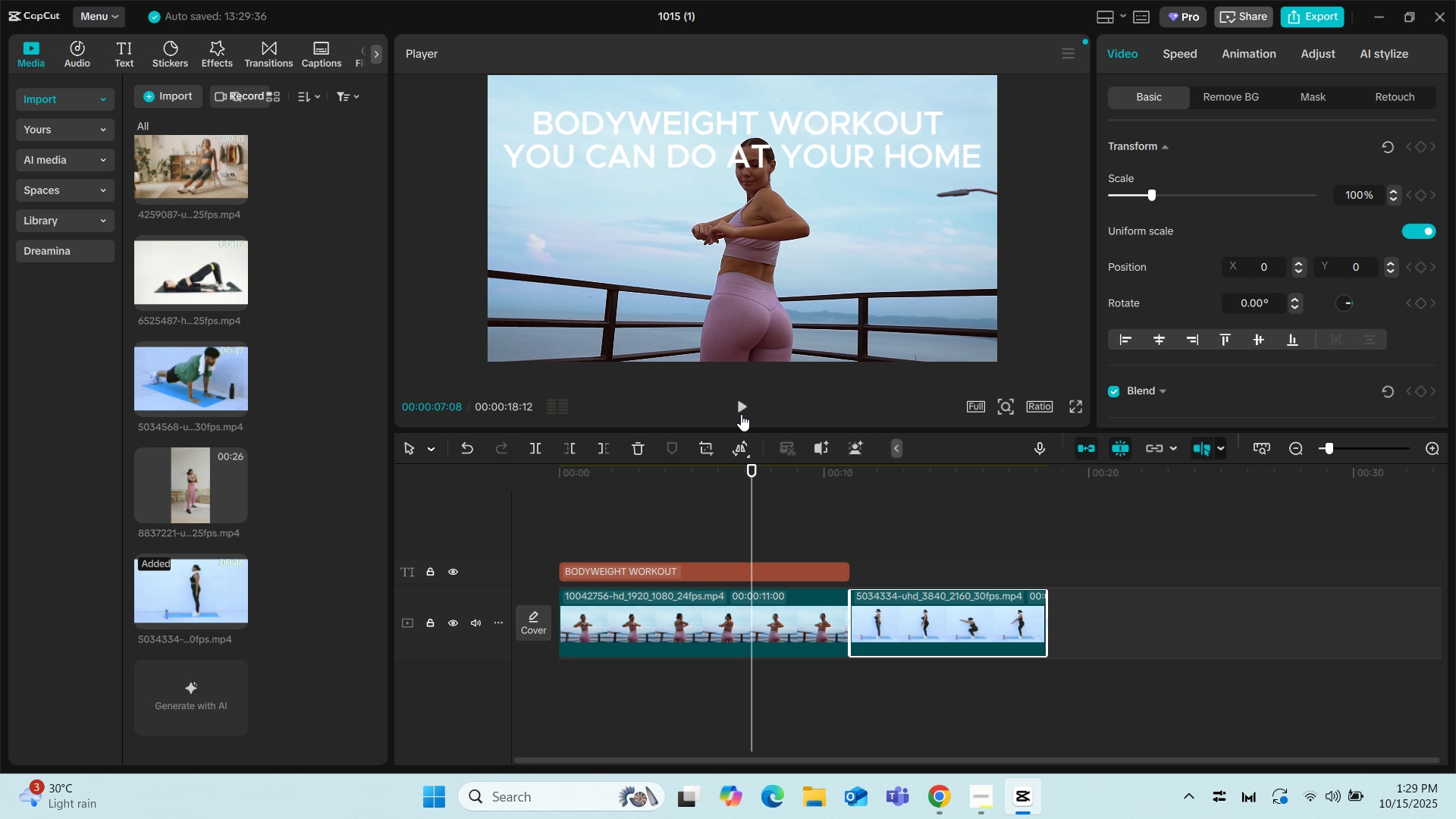 
left_click([741, 414])
 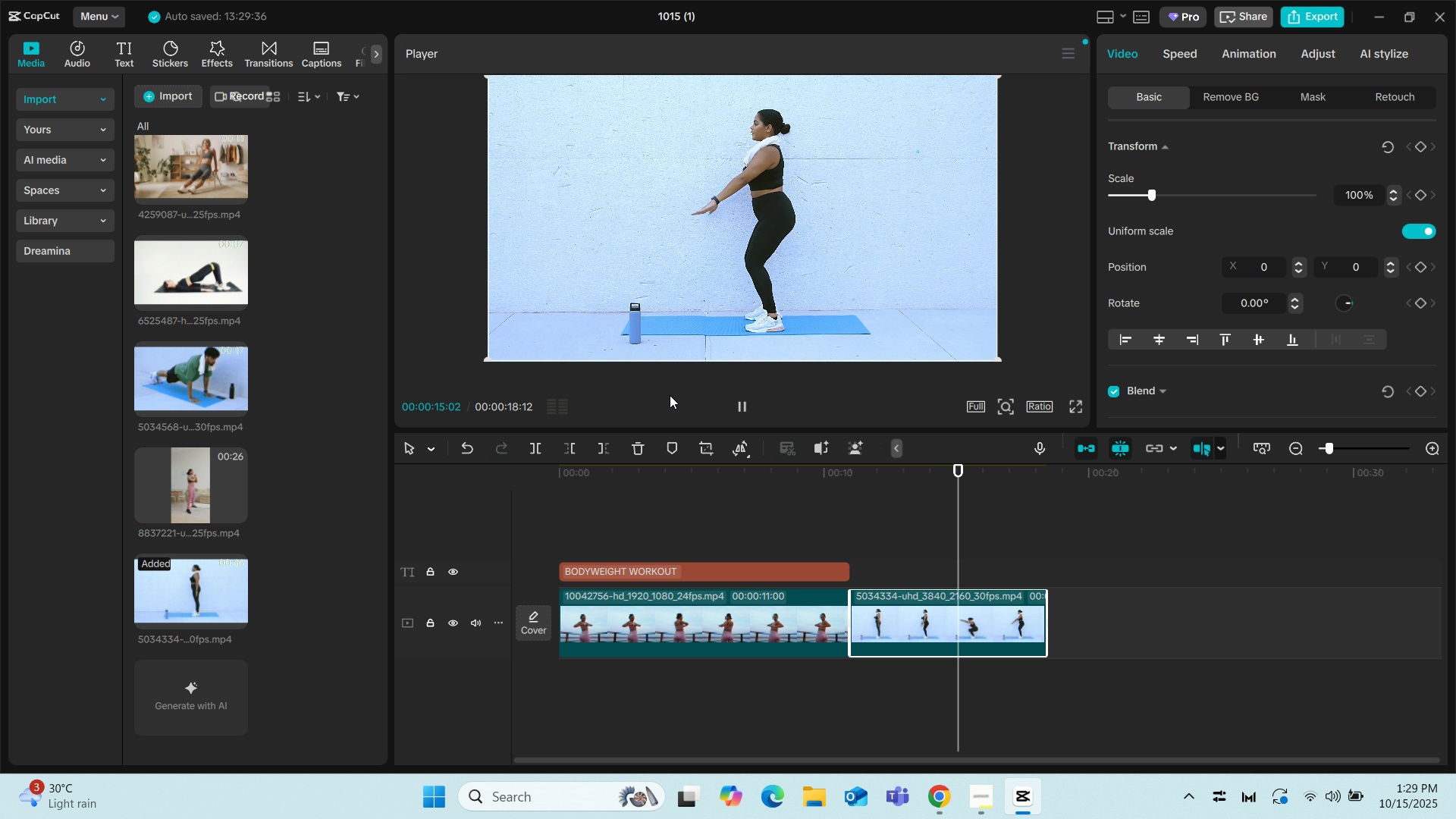 
wait(12.94)
 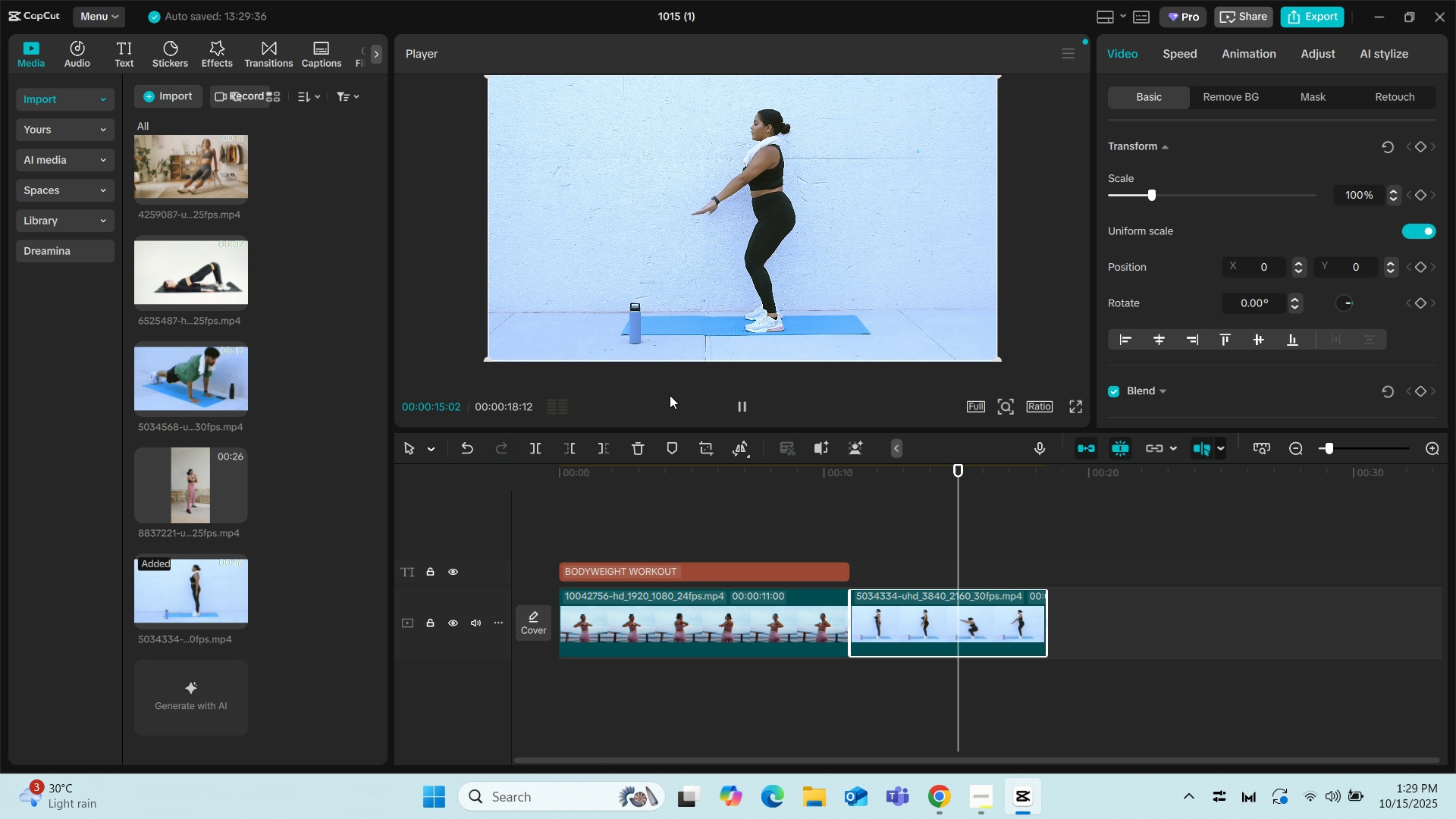 
left_click([179, 375])
 